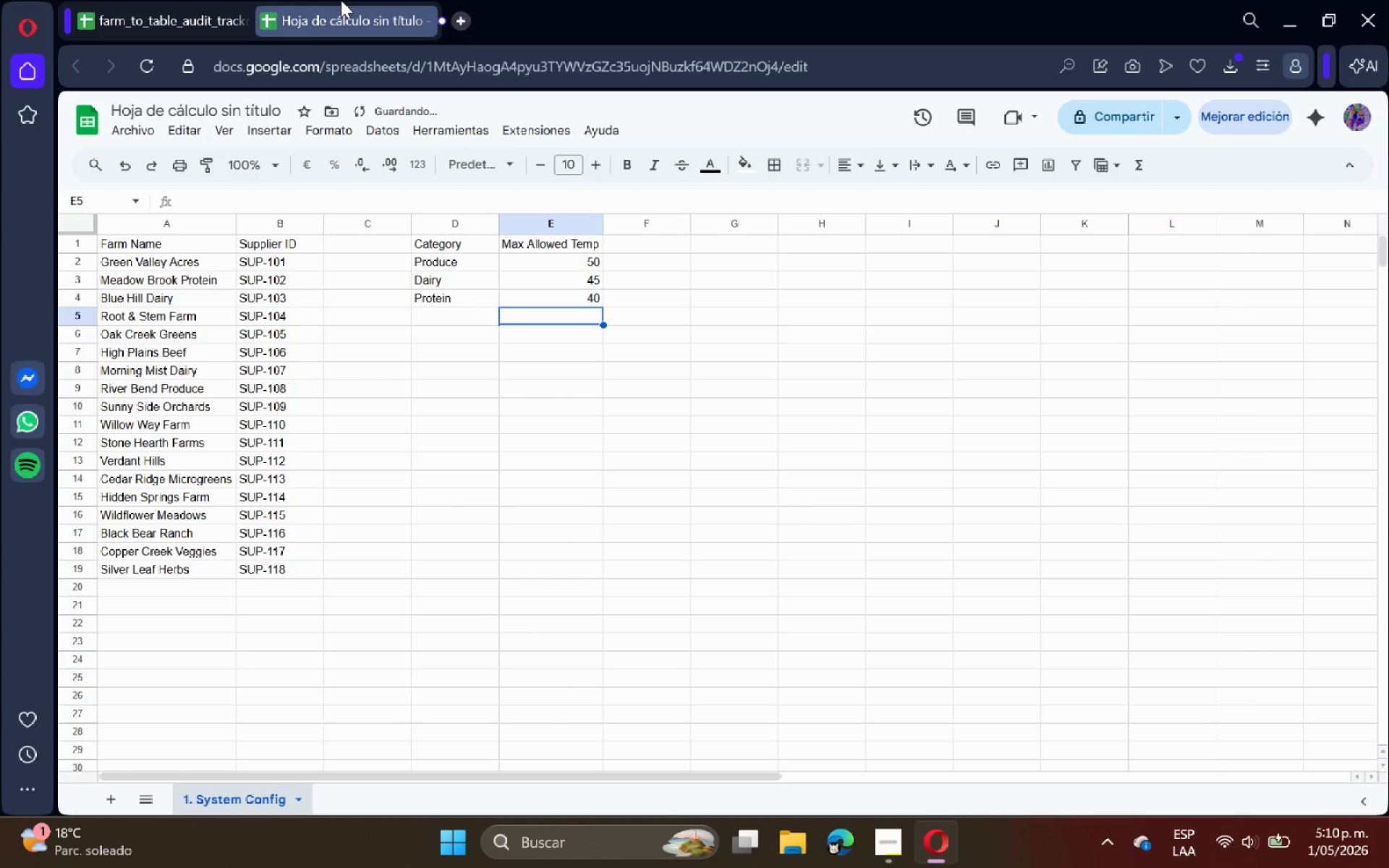 
left_click([69, 218])
 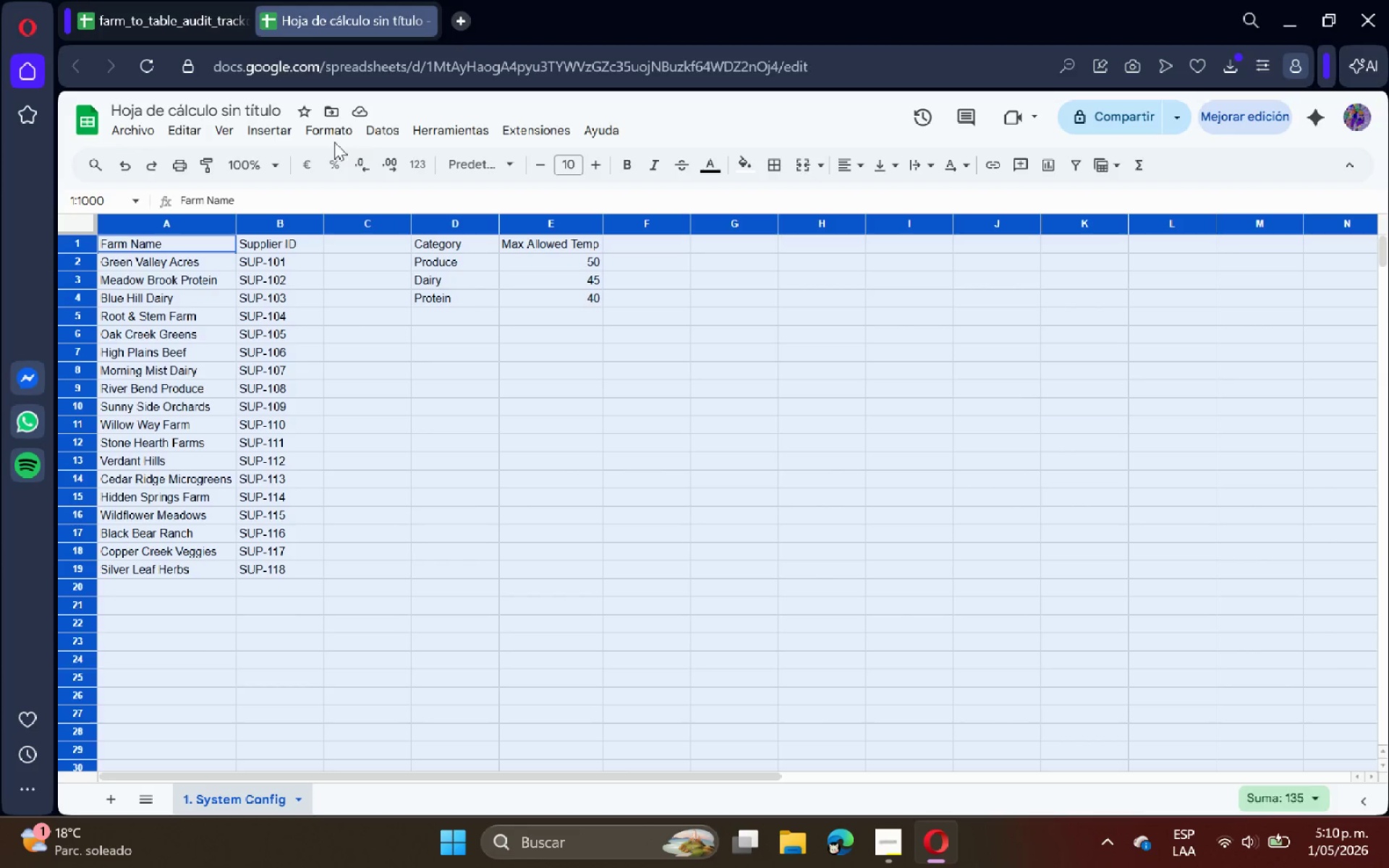 
left_click([360, 132])
 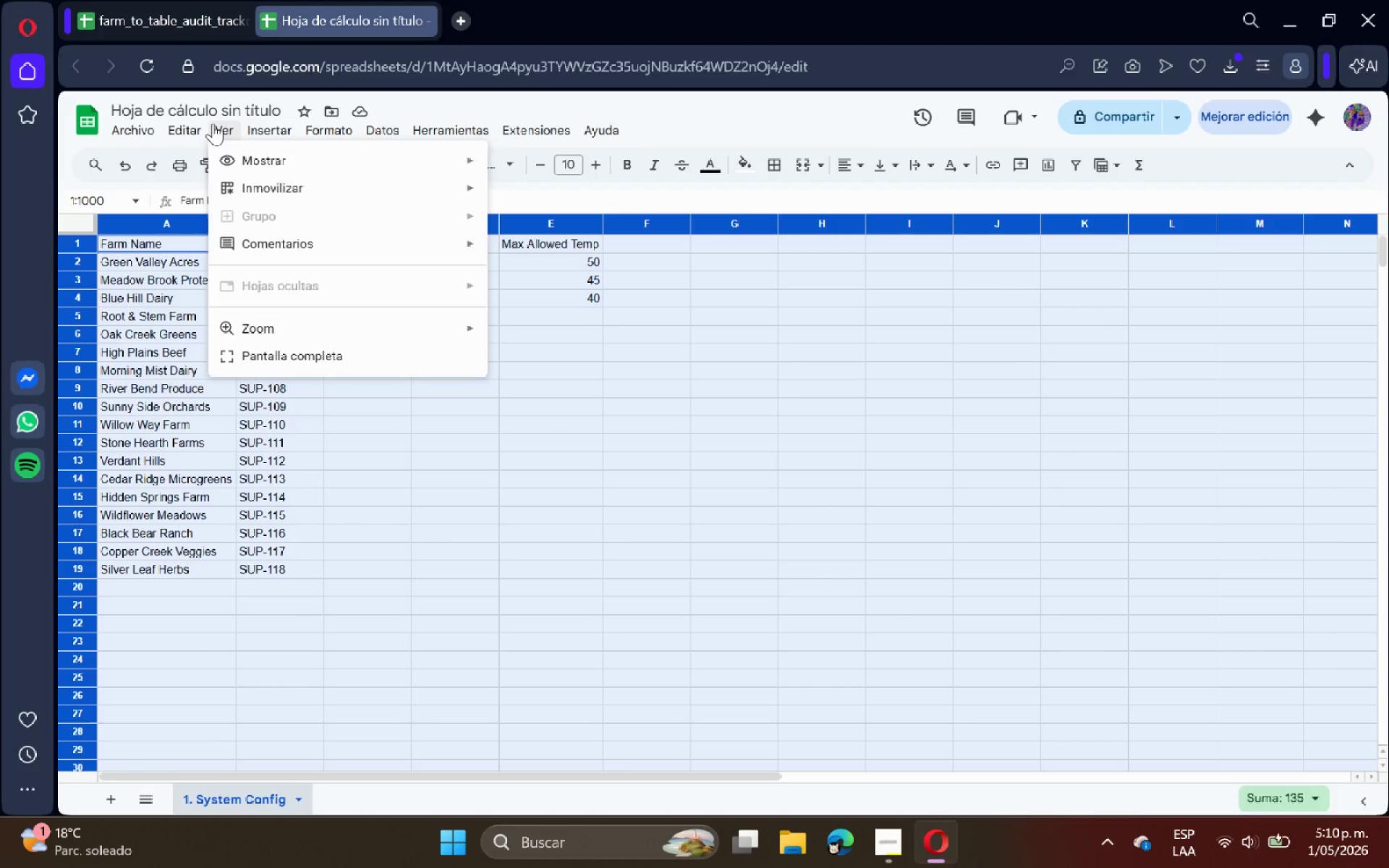 
double_click([218, 126])
 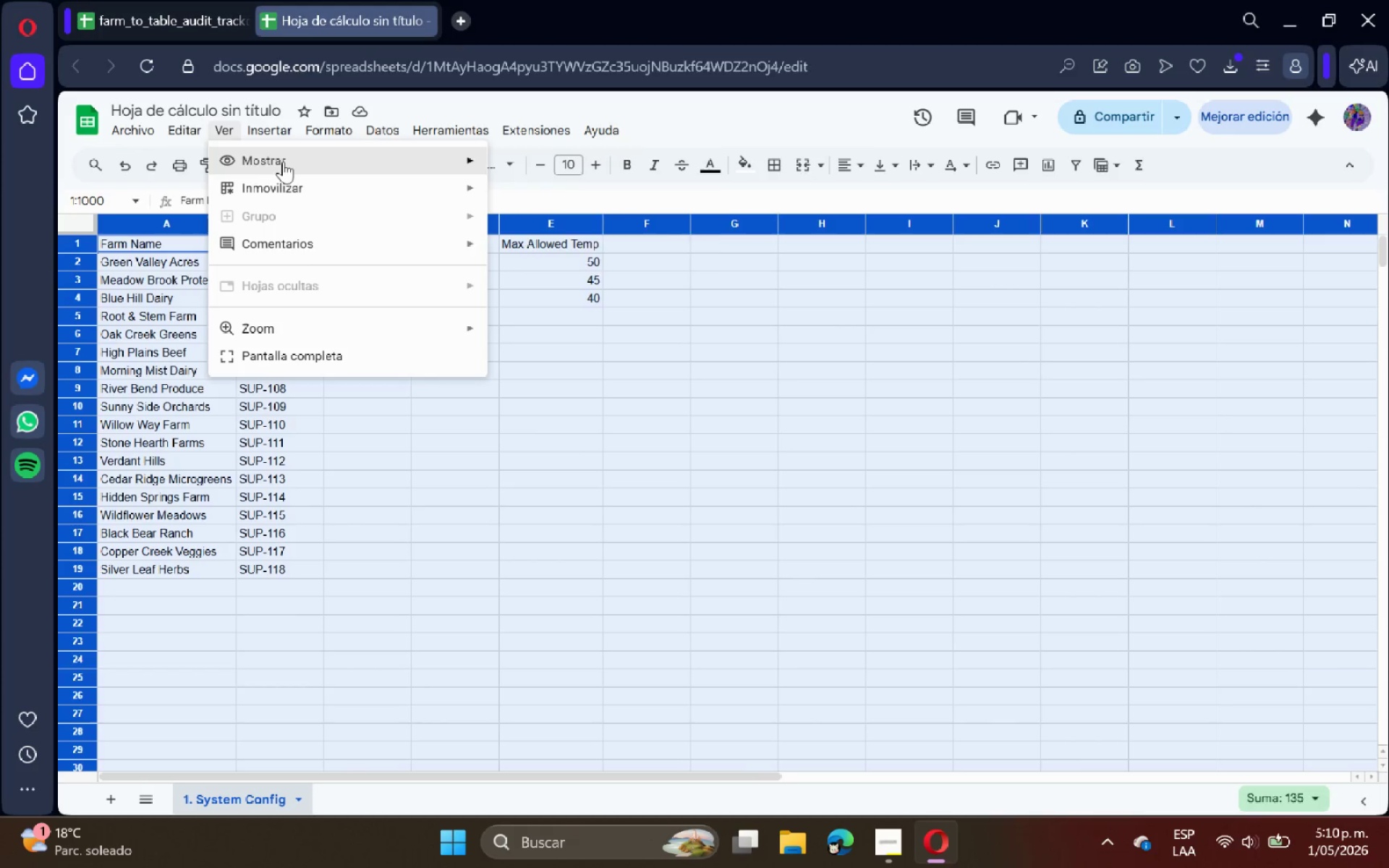 
triple_click([287, 166])
 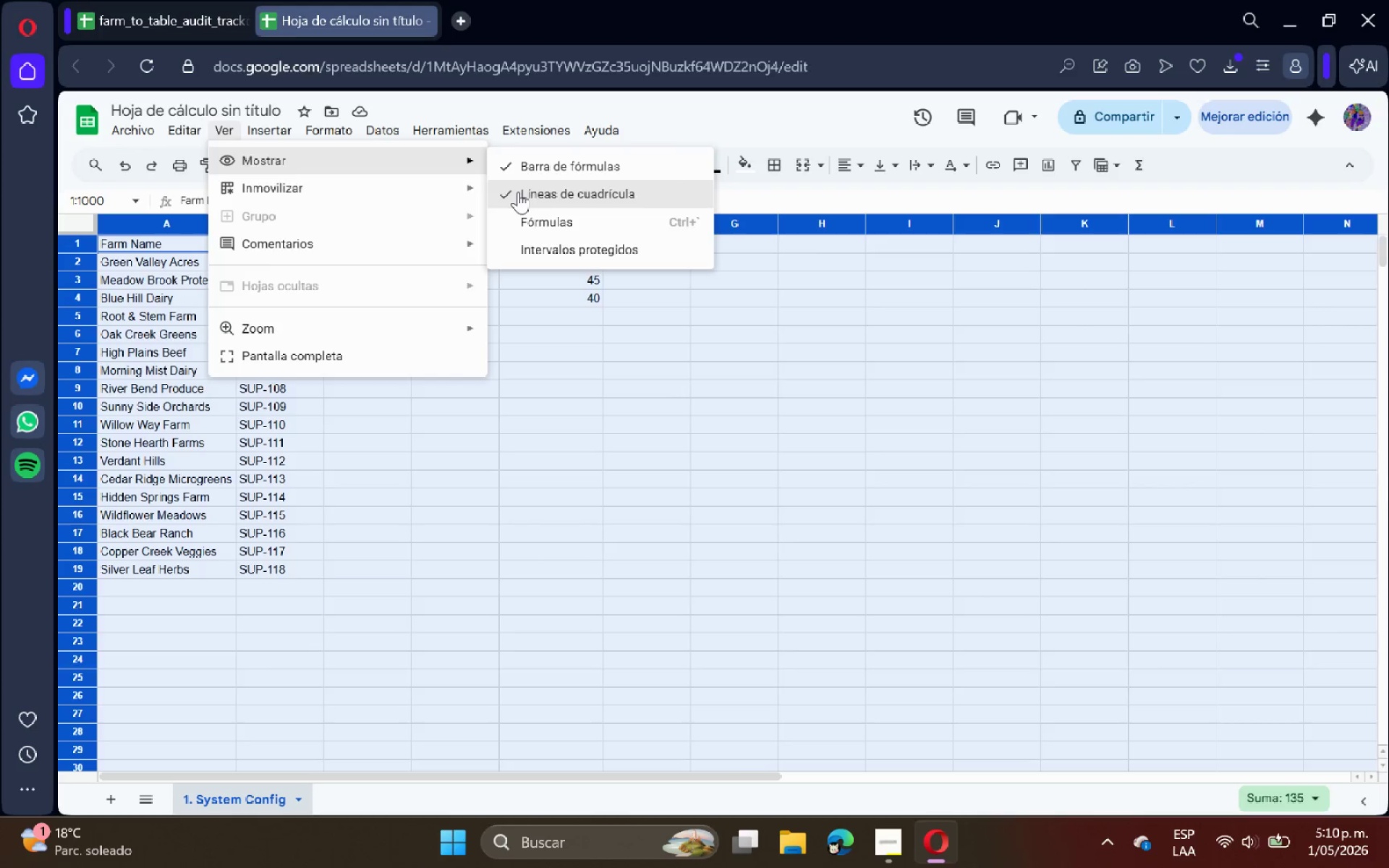 
double_click([497, 332])
 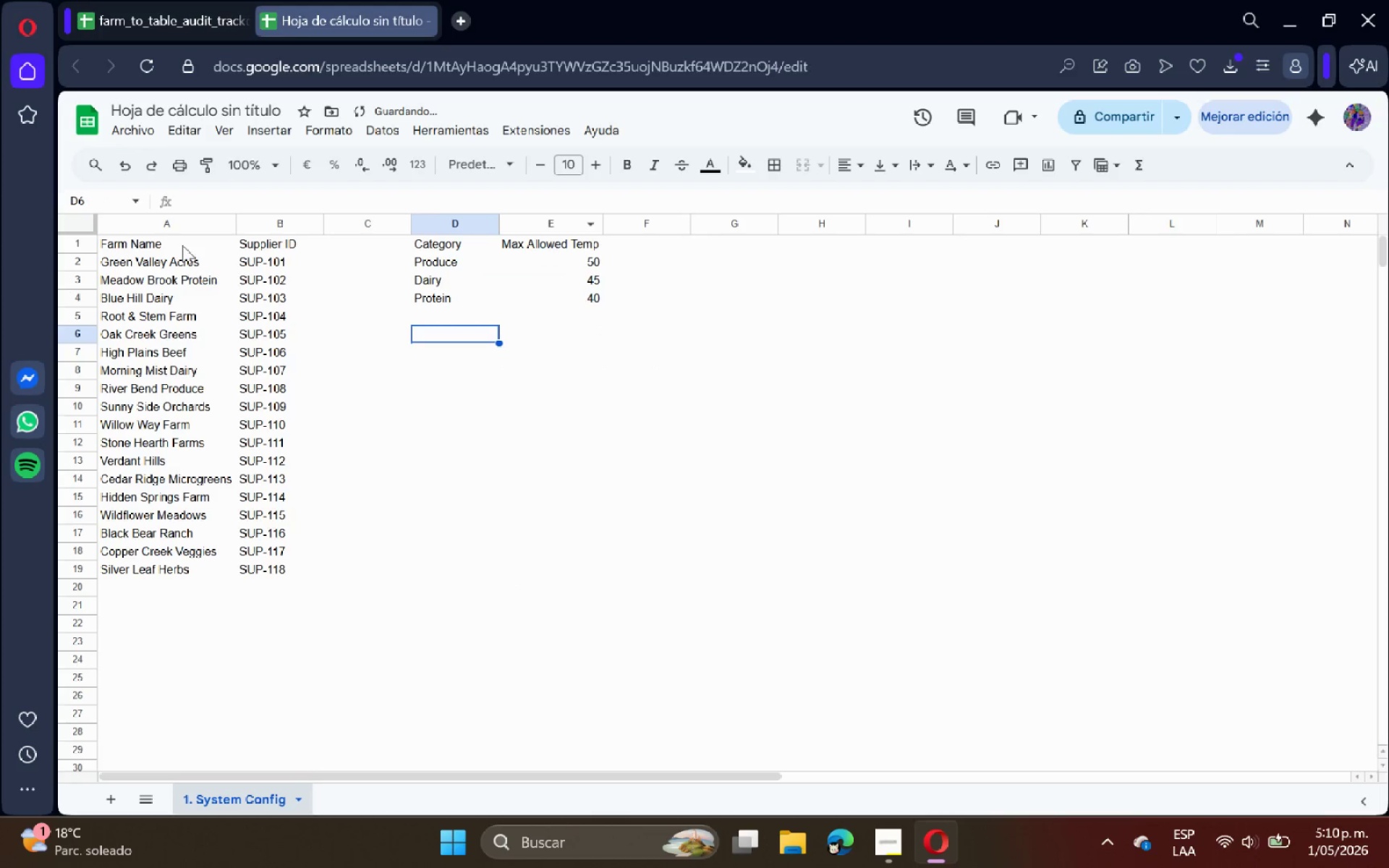 
left_click_drag(start_coordinate=[182, 243], to_coordinate=[264, 246])
 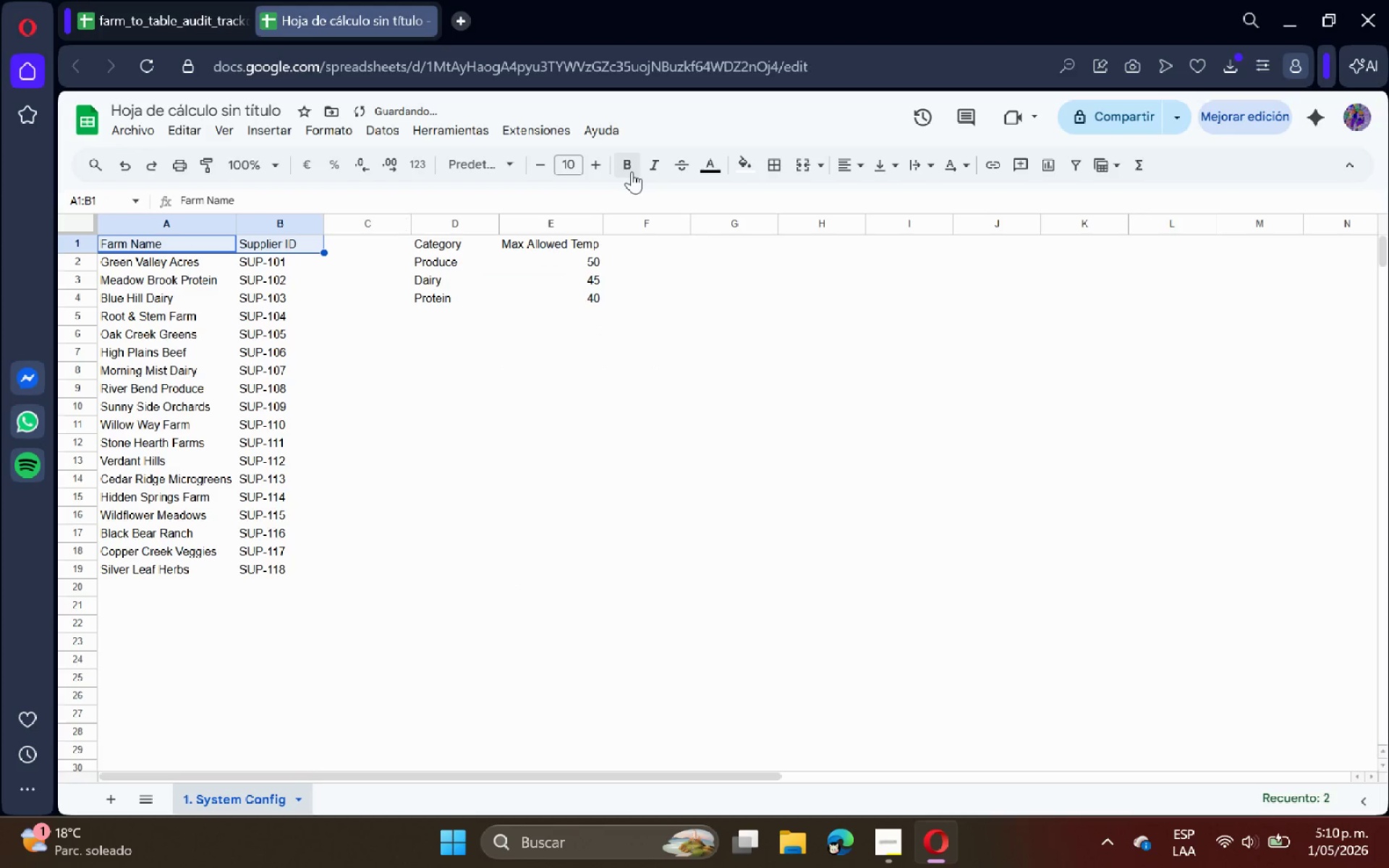 
left_click([629, 165])
 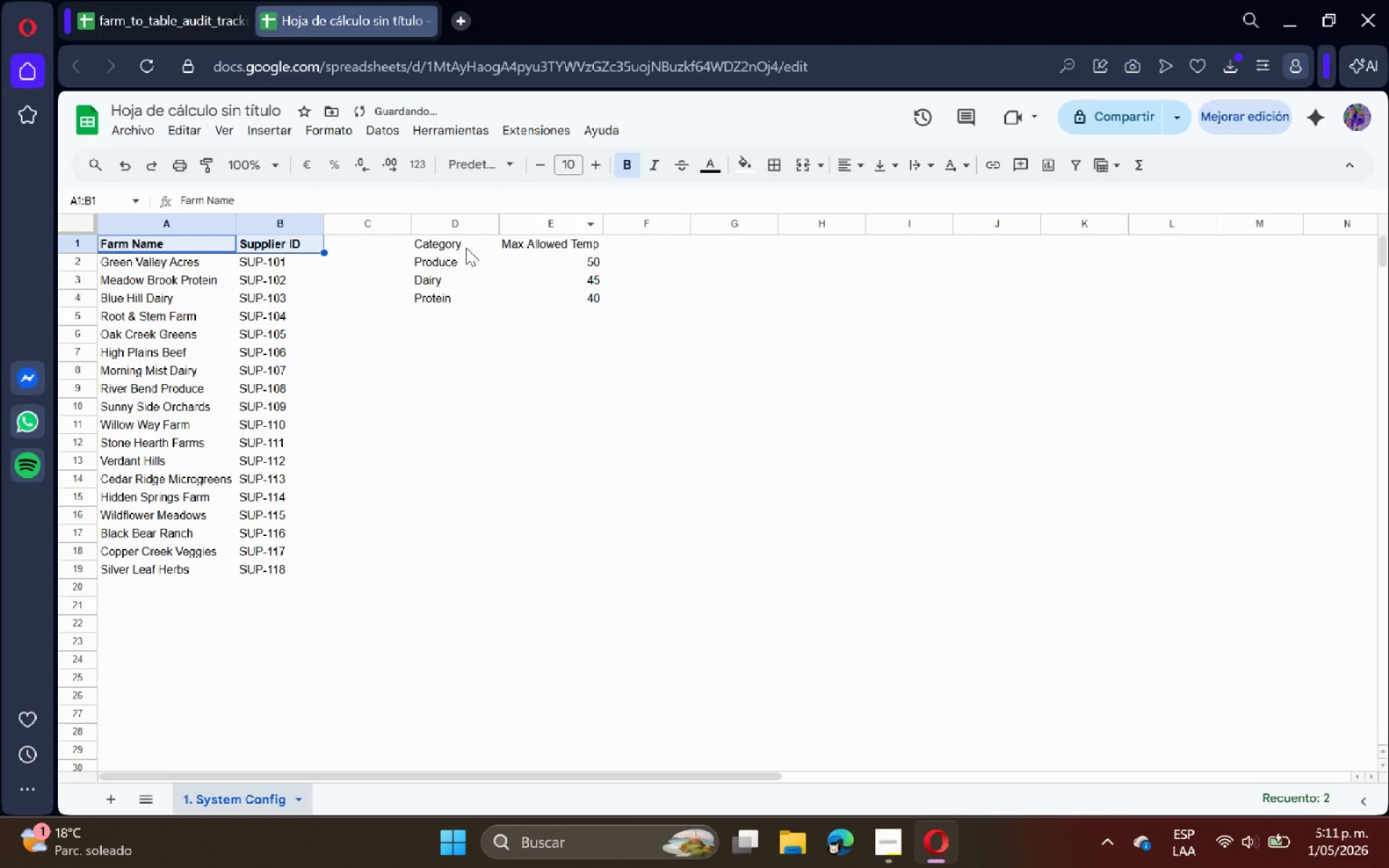 
left_click_drag(start_coordinate=[462, 245], to_coordinate=[519, 242])
 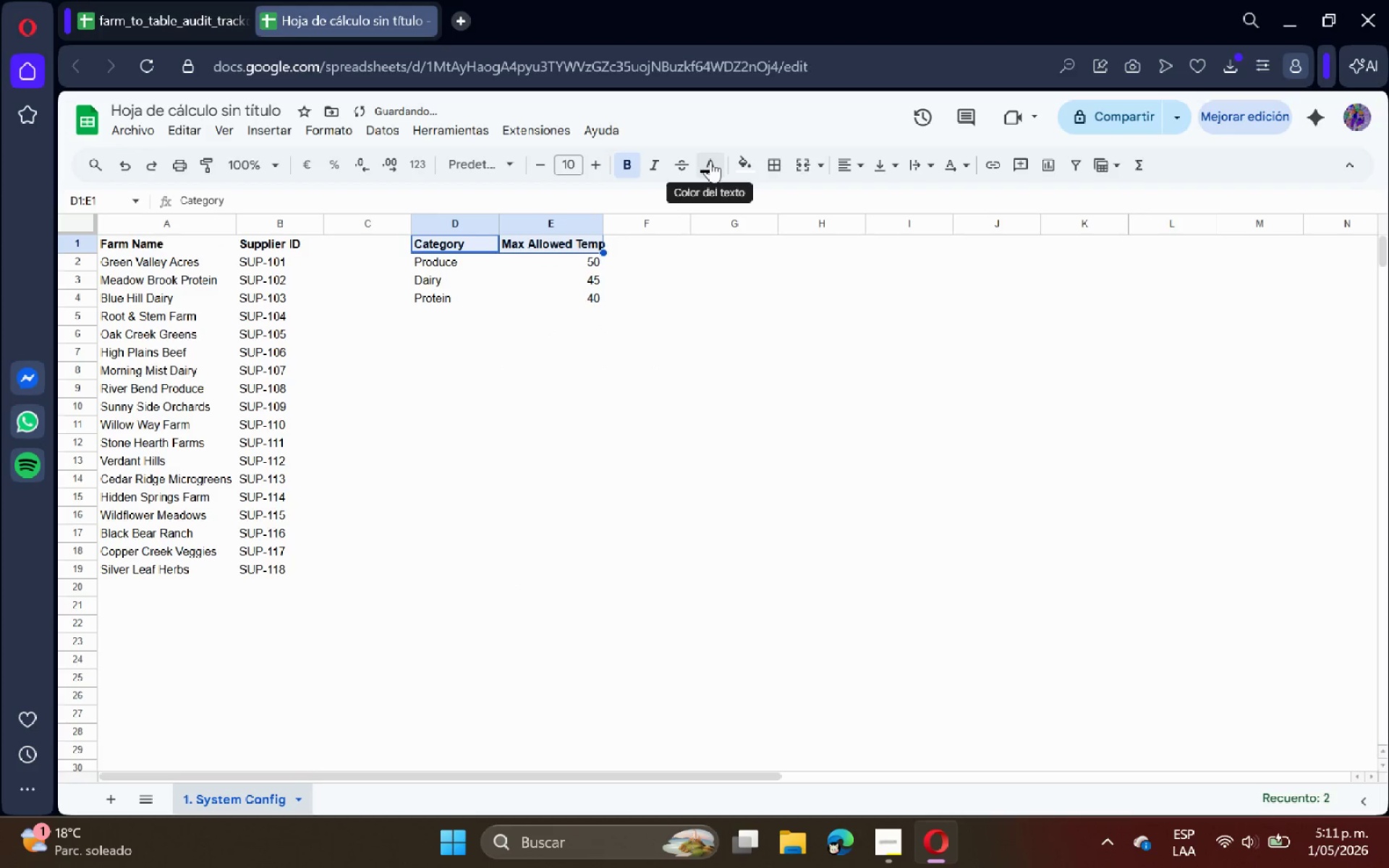 
left_click([737, 162])
 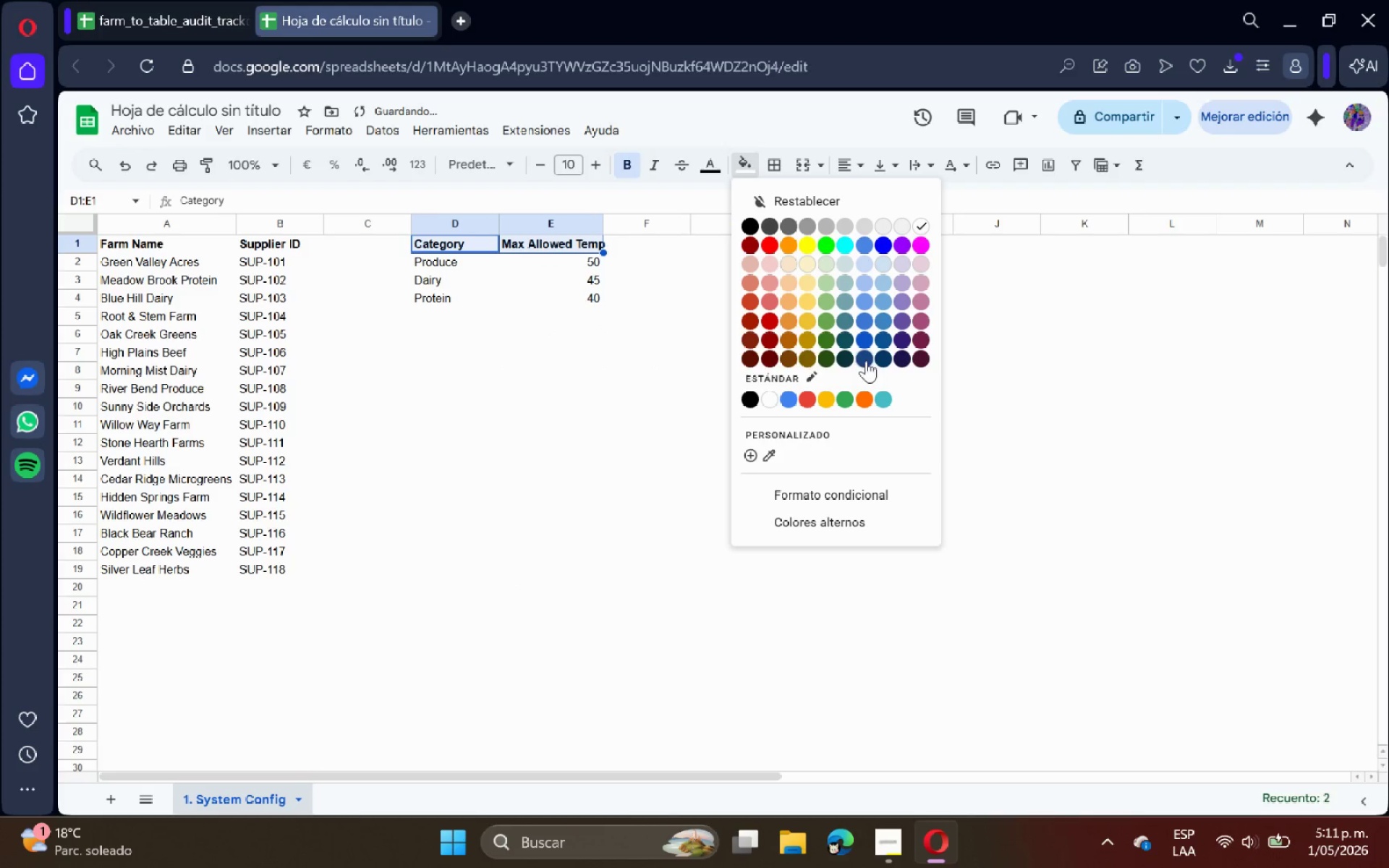 
left_click([878, 363])
 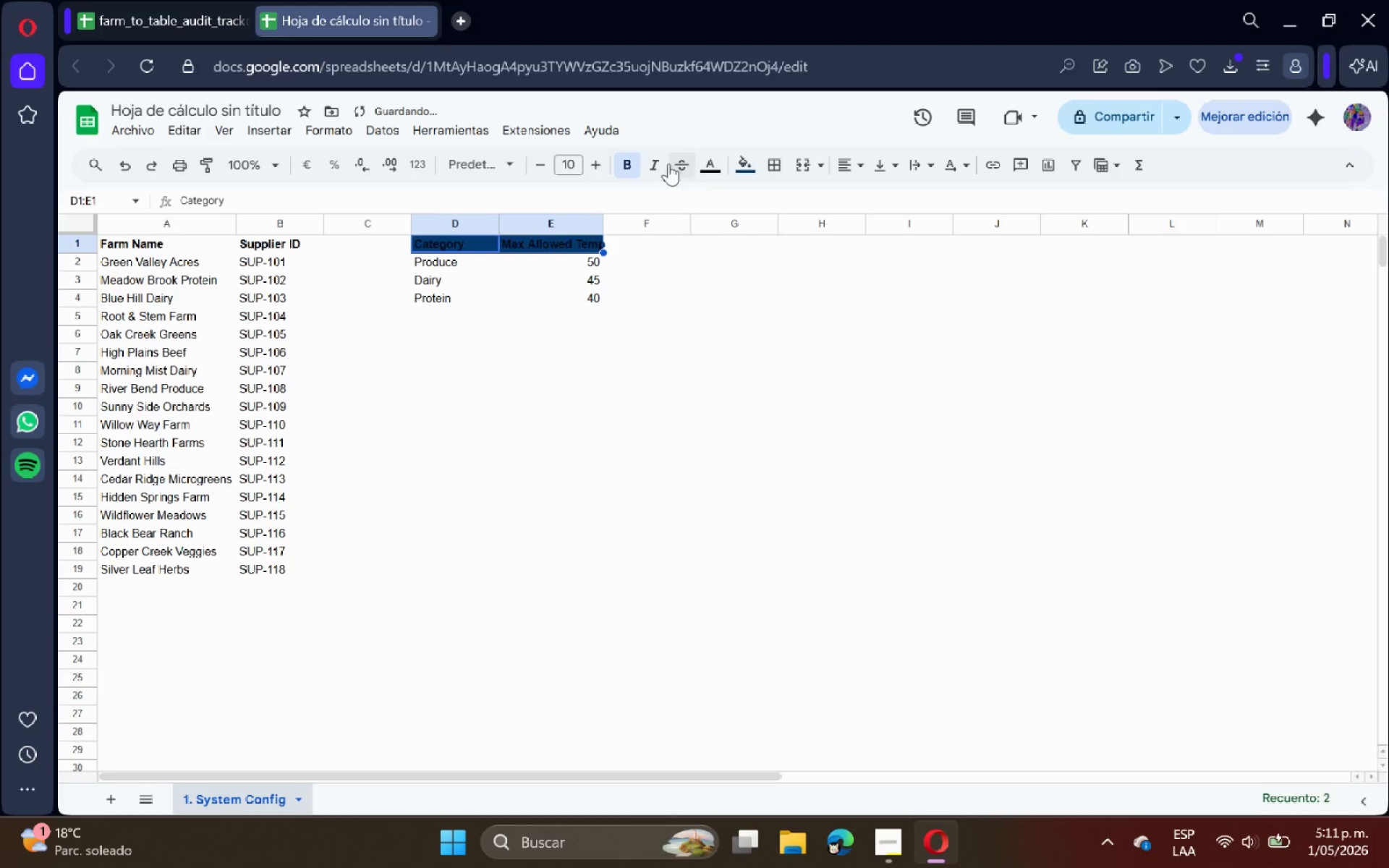 
left_click([715, 172])
 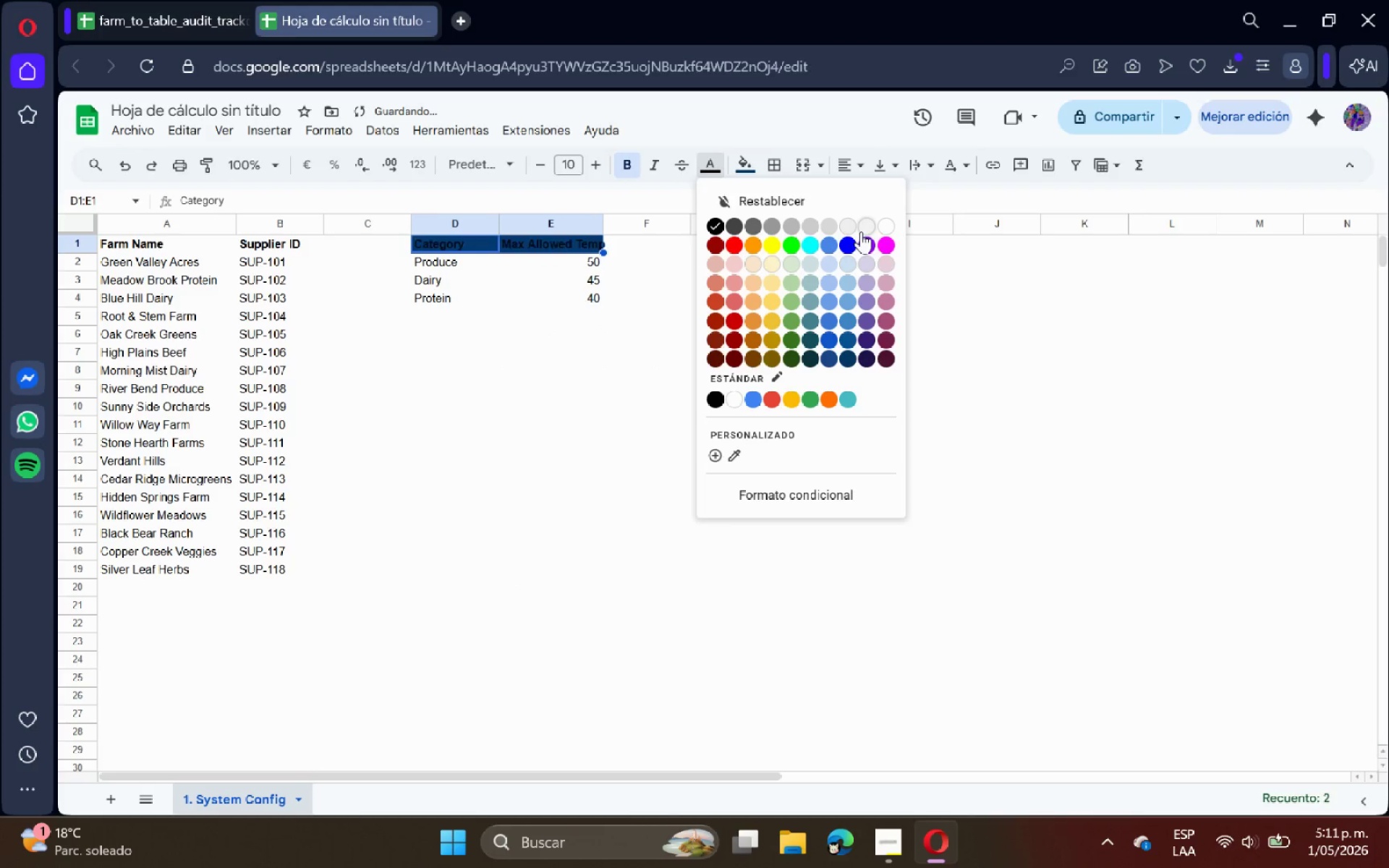 
left_click([878, 229])
 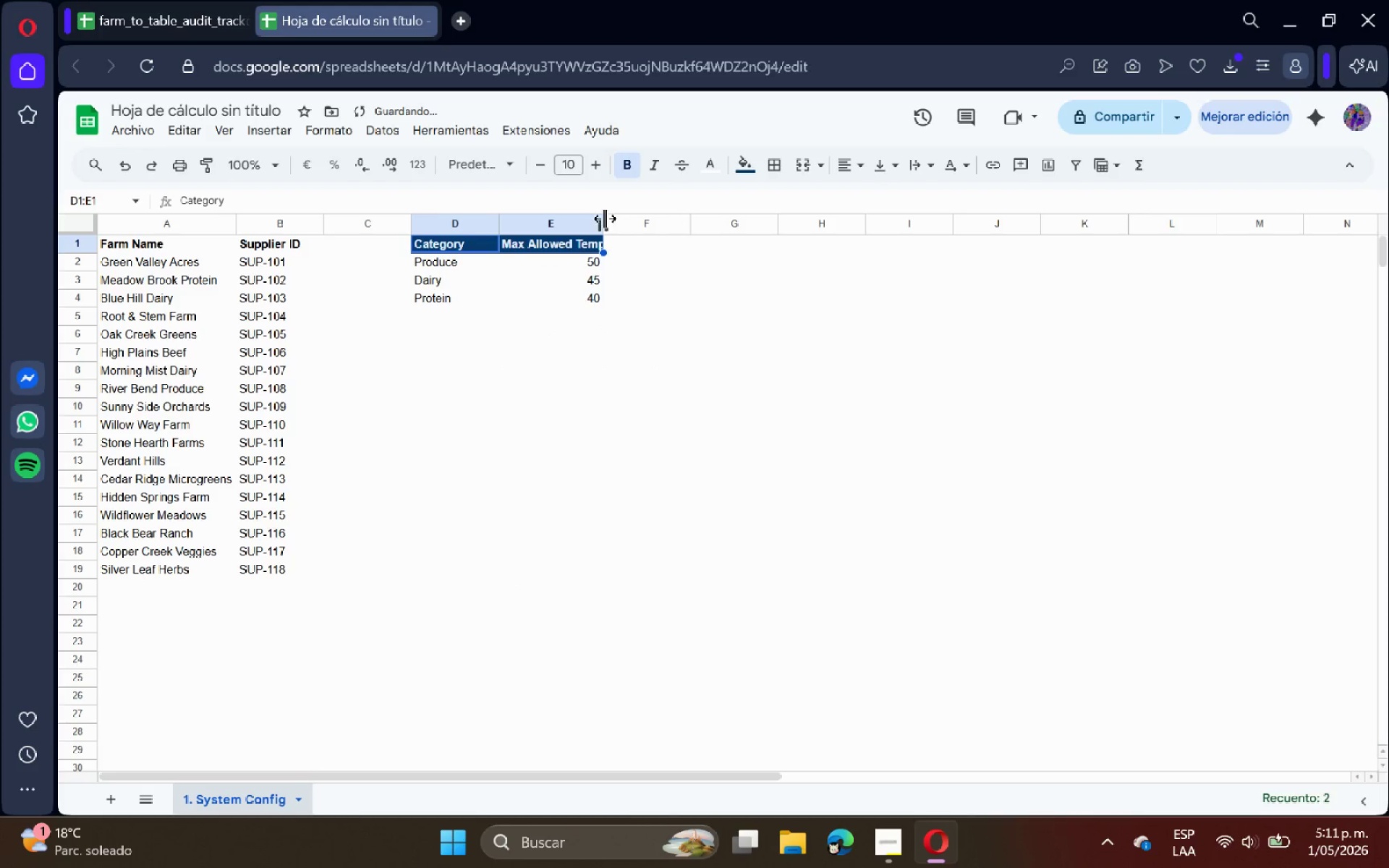 
double_click([603, 217])
 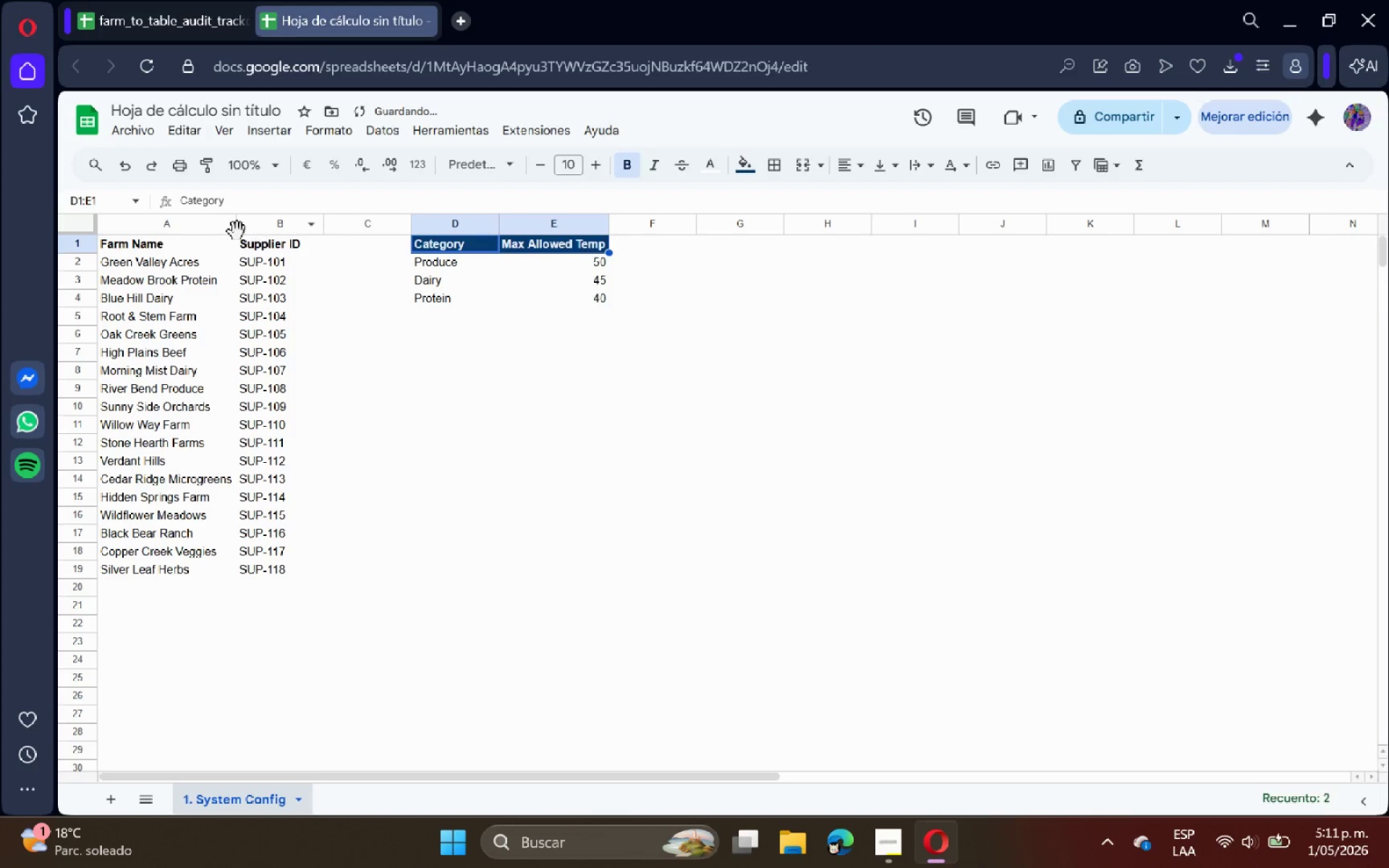 
left_click_drag(start_coordinate=[166, 246], to_coordinate=[252, 247])
 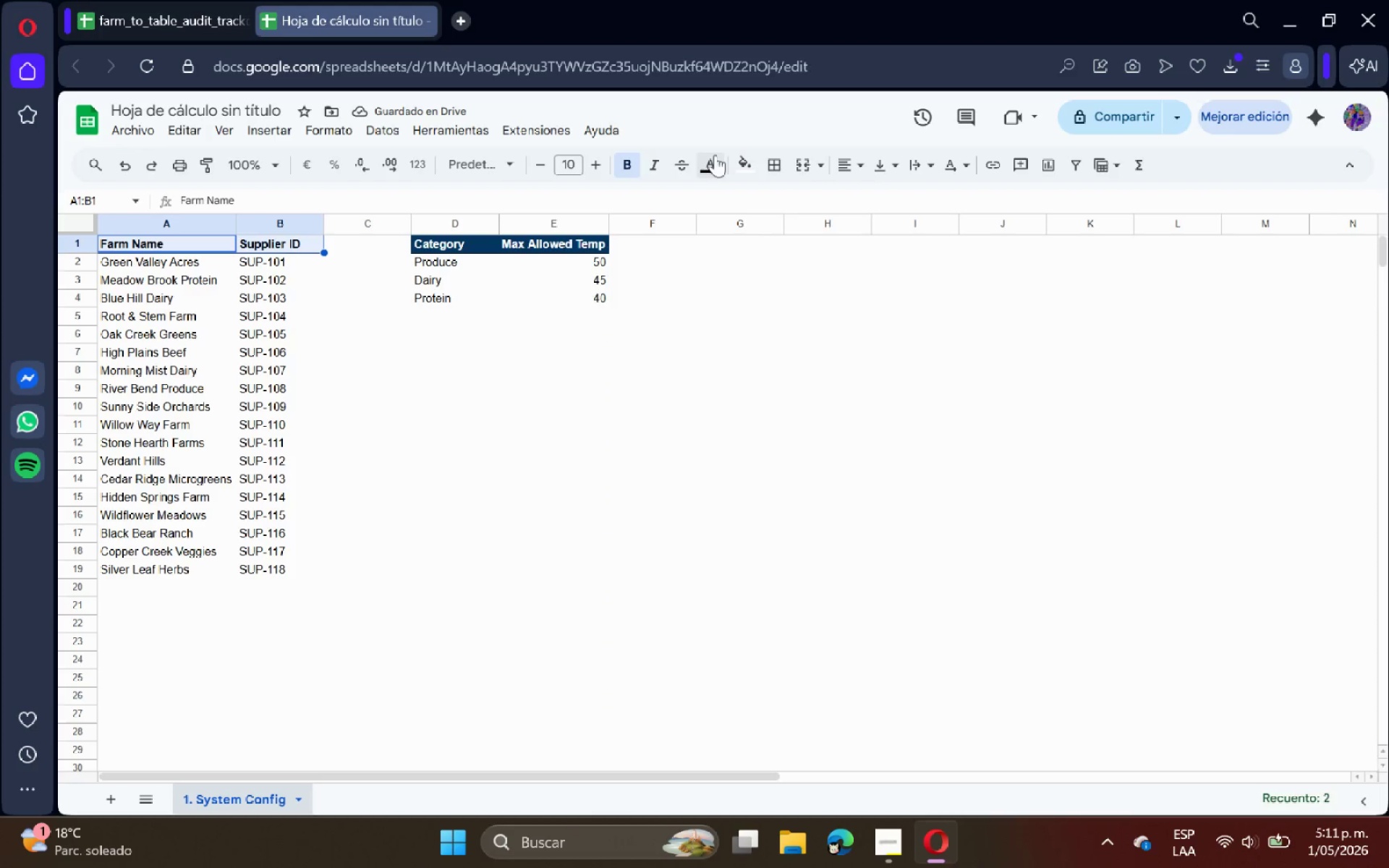 
left_click([718, 156])
 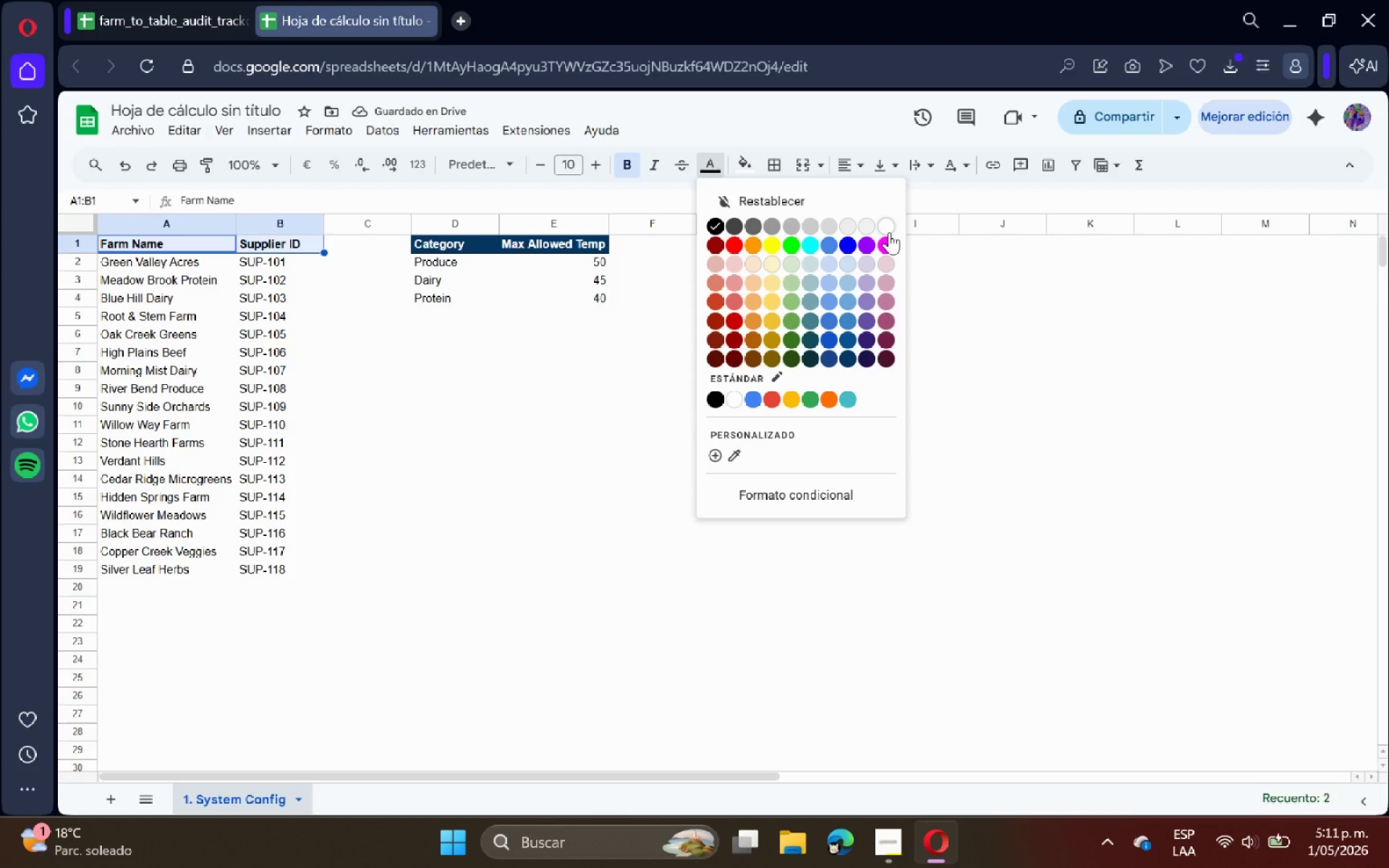 
left_click([889, 232])
 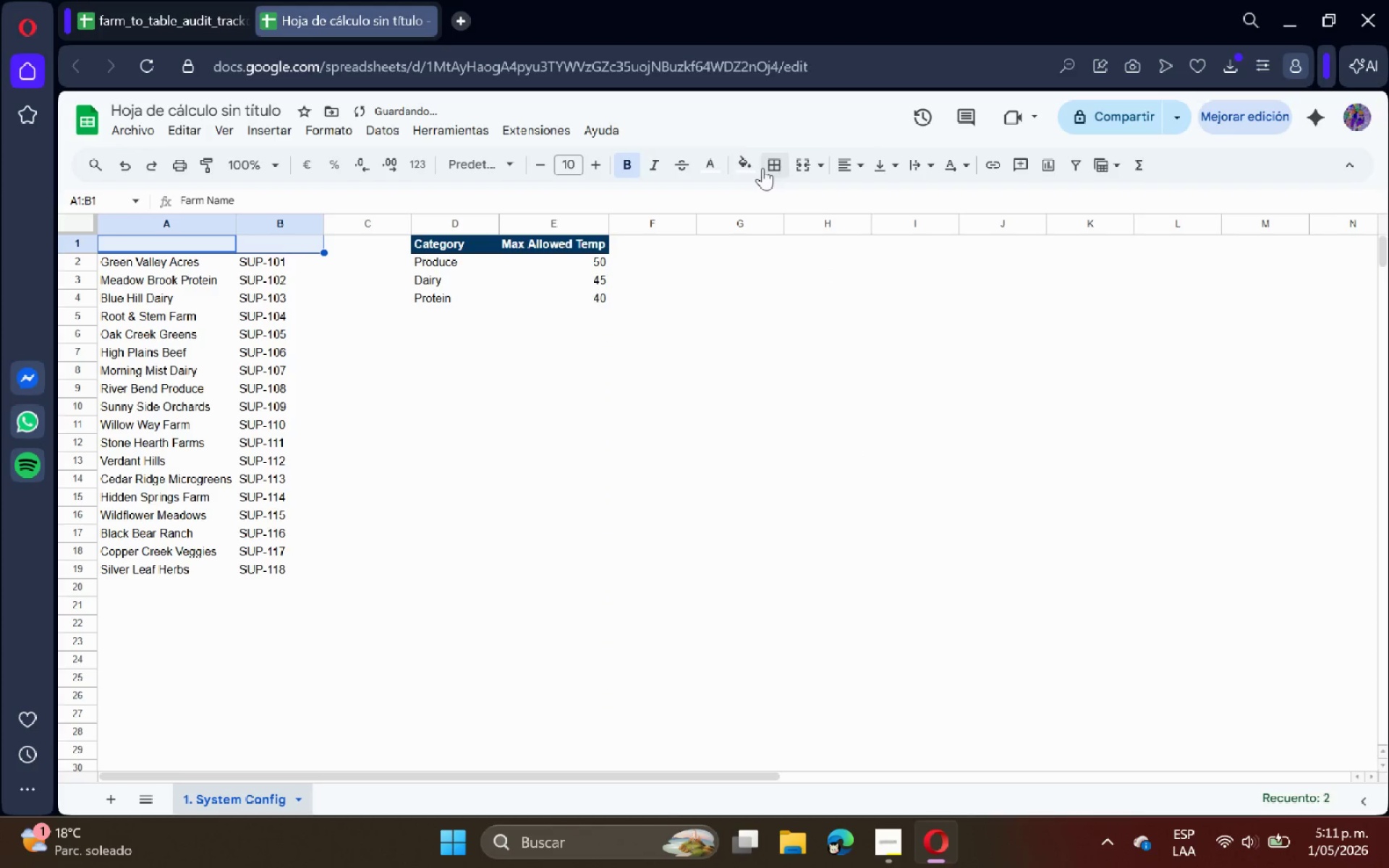 
left_click([750, 165])
 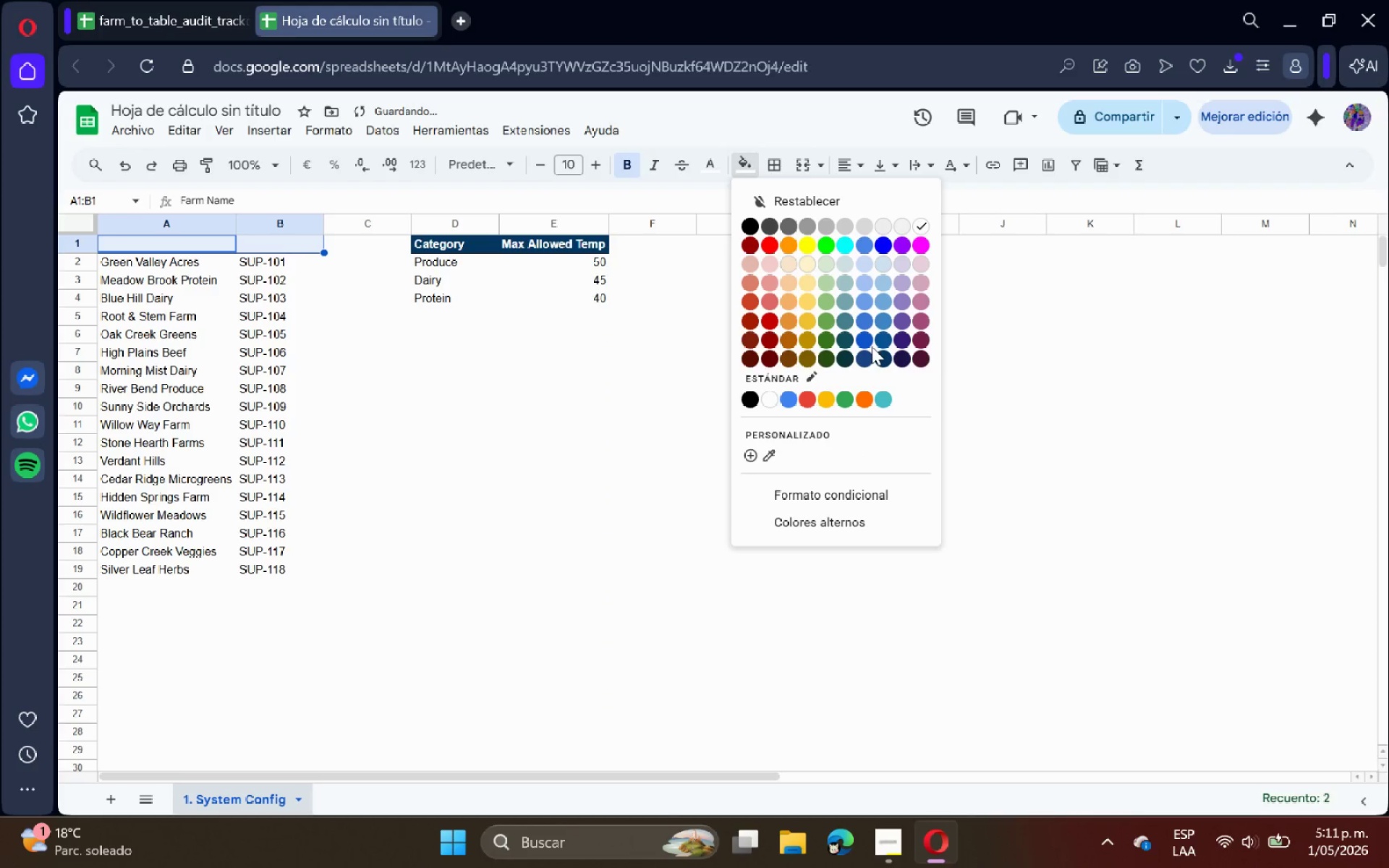 
left_click([882, 354])
 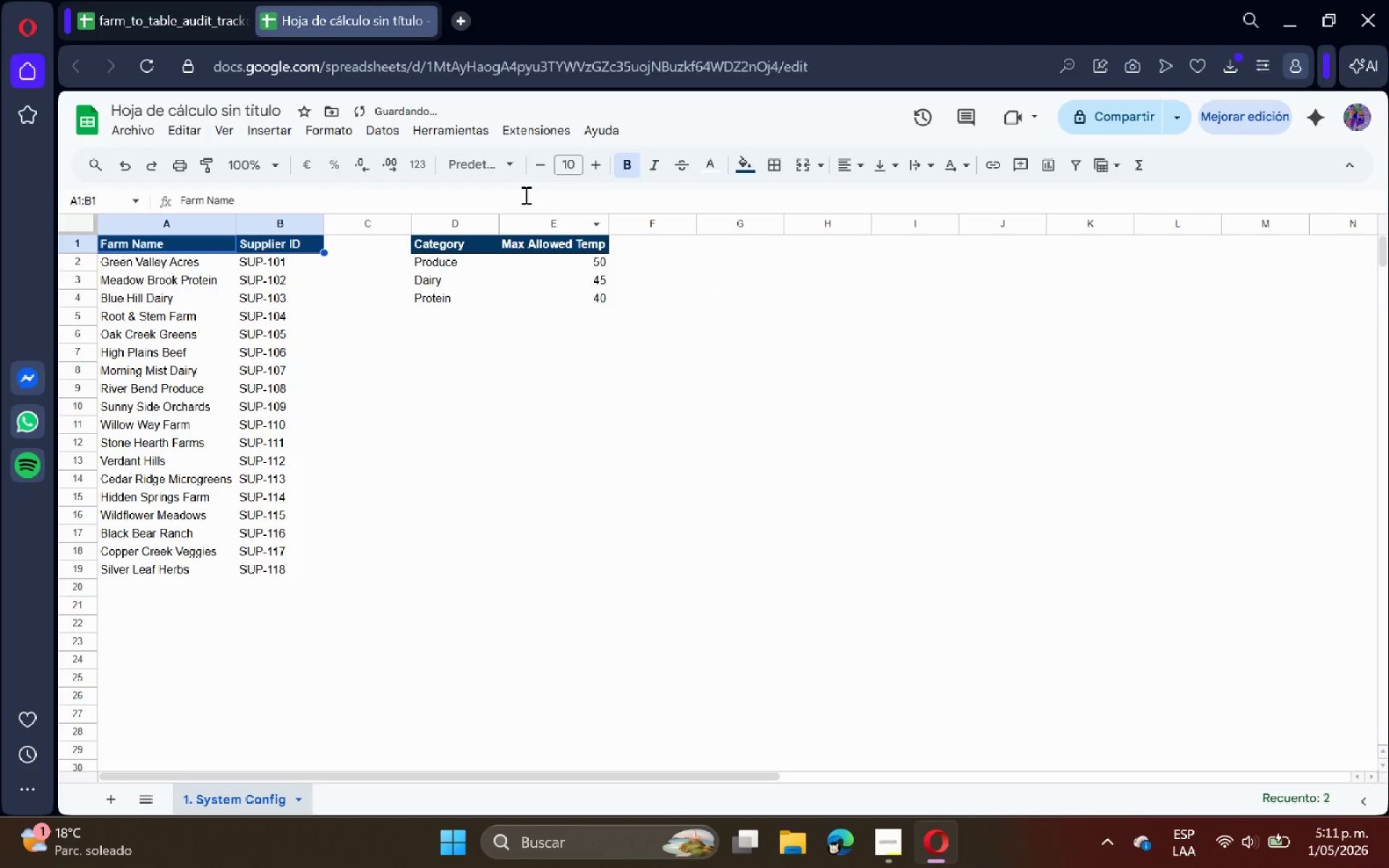 
left_click([599, 166])
 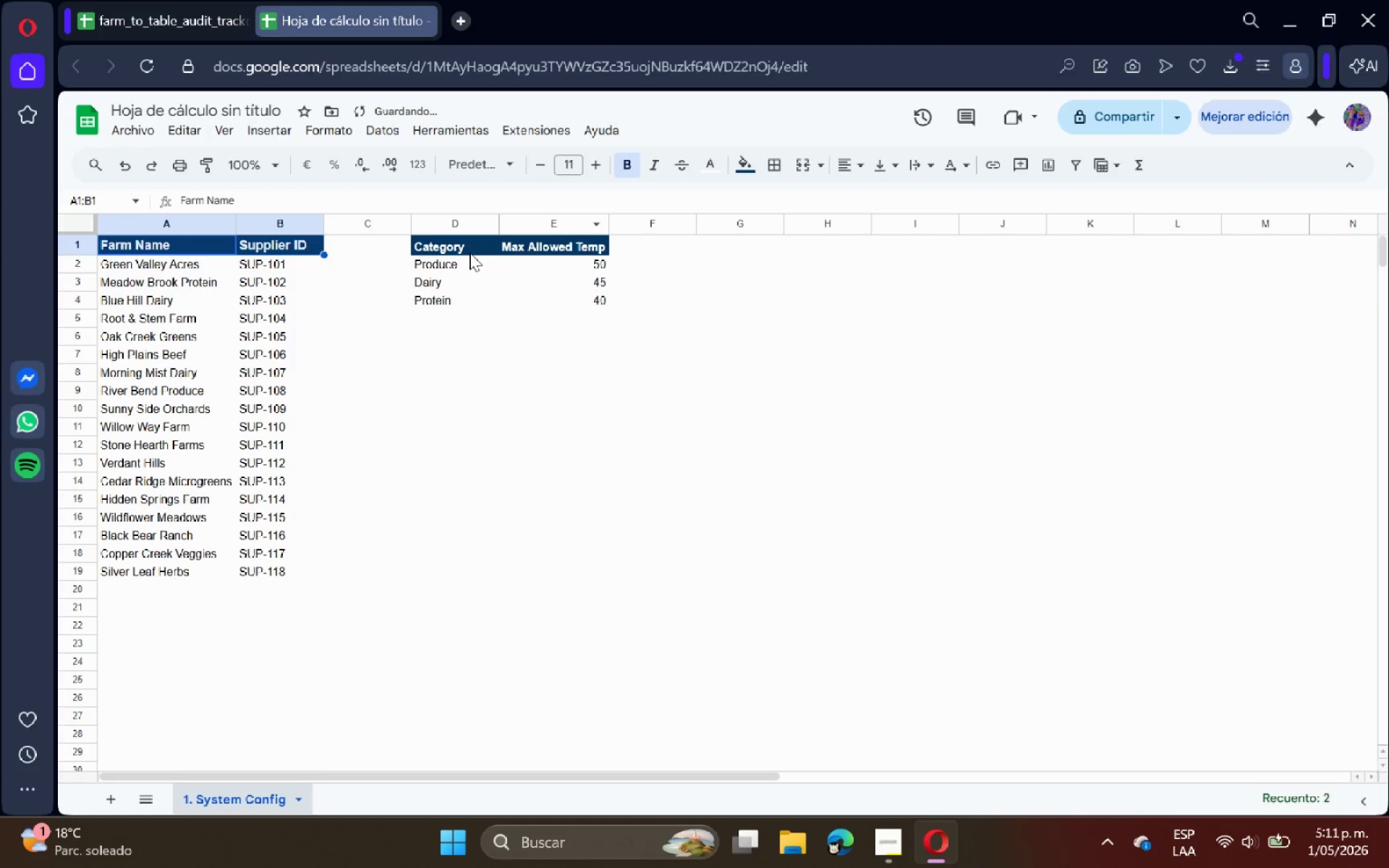 
left_click_drag(start_coordinate=[462, 242], to_coordinate=[525, 250])
 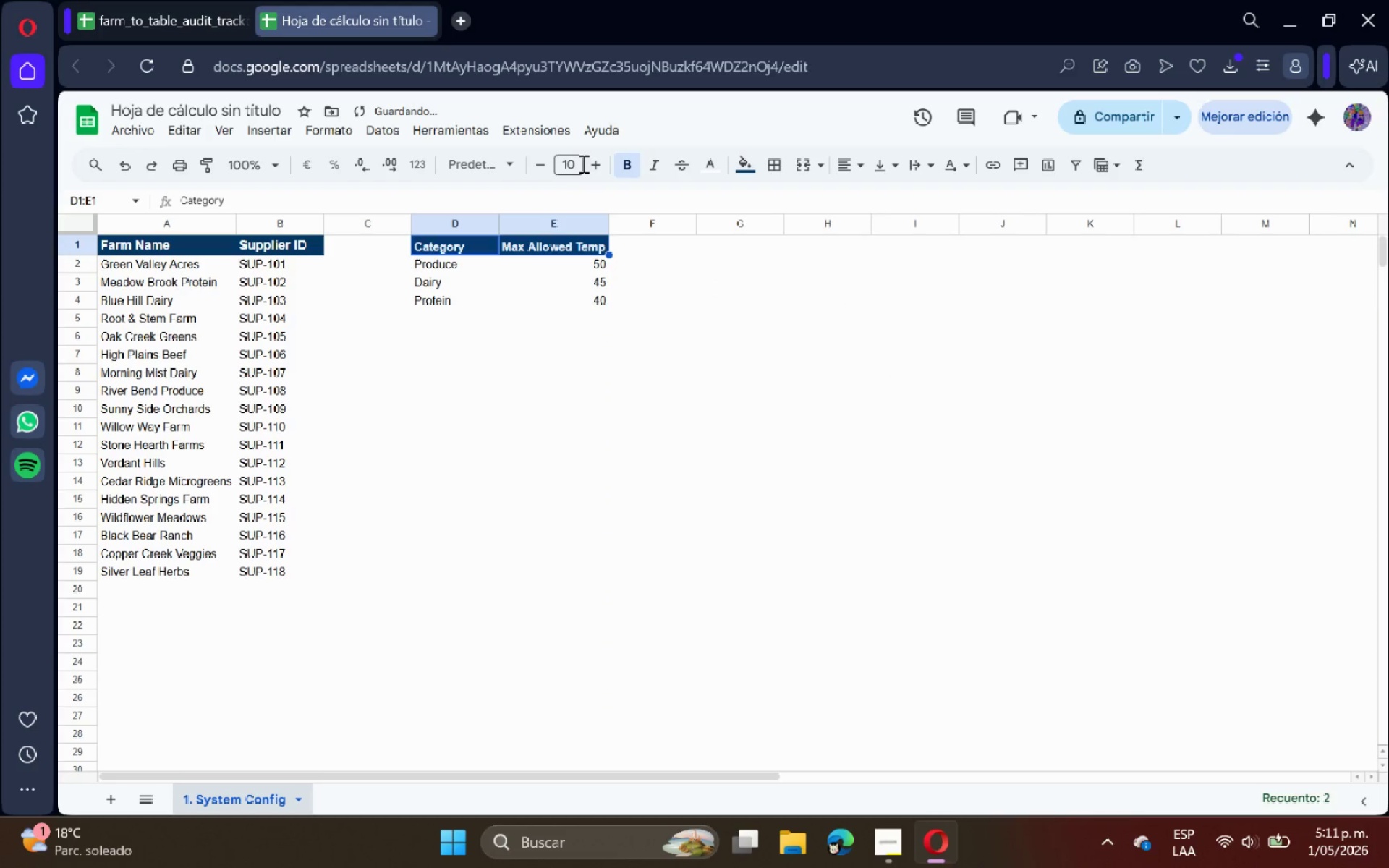 
left_click([590, 162])
 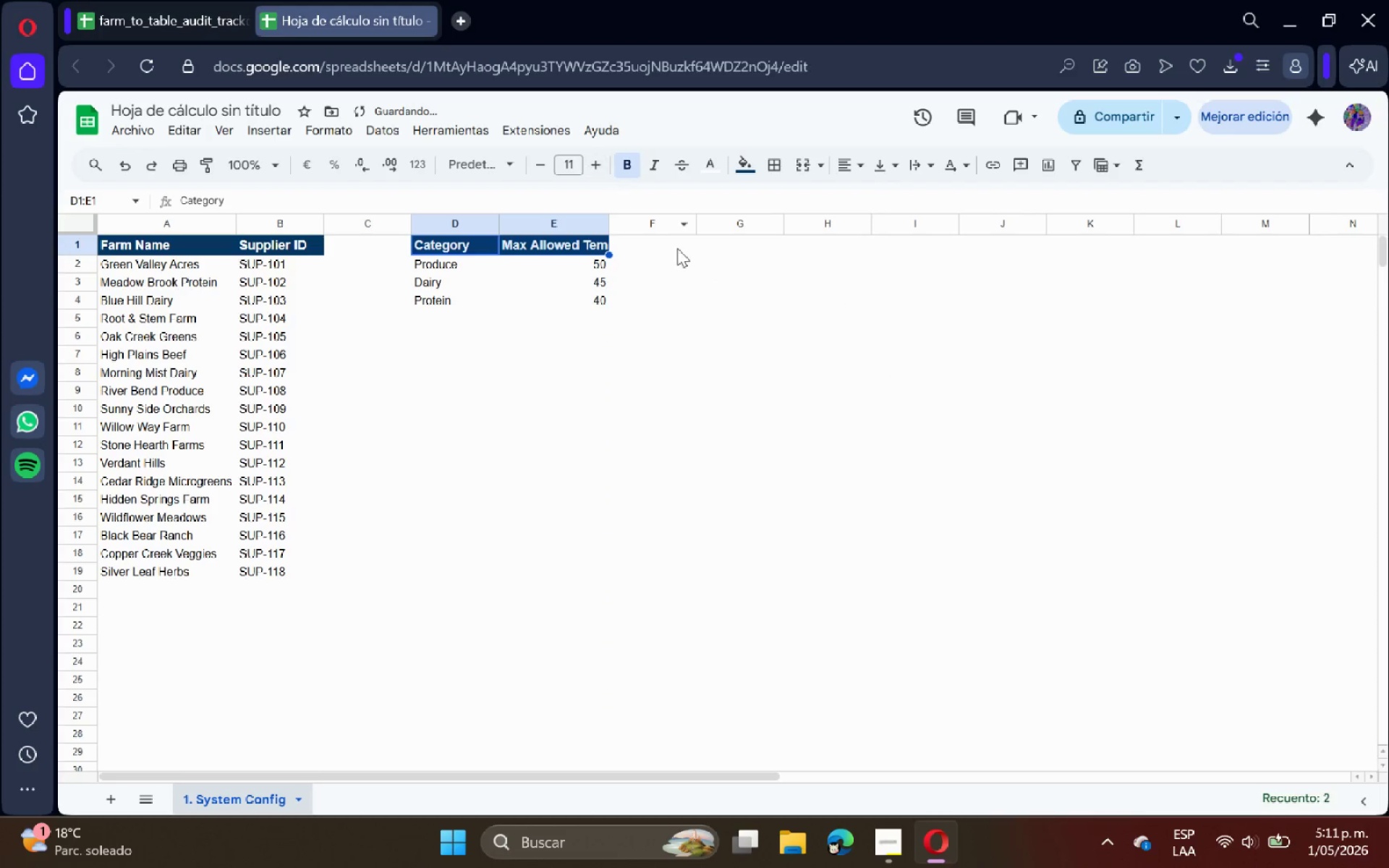 
left_click([689, 259])
 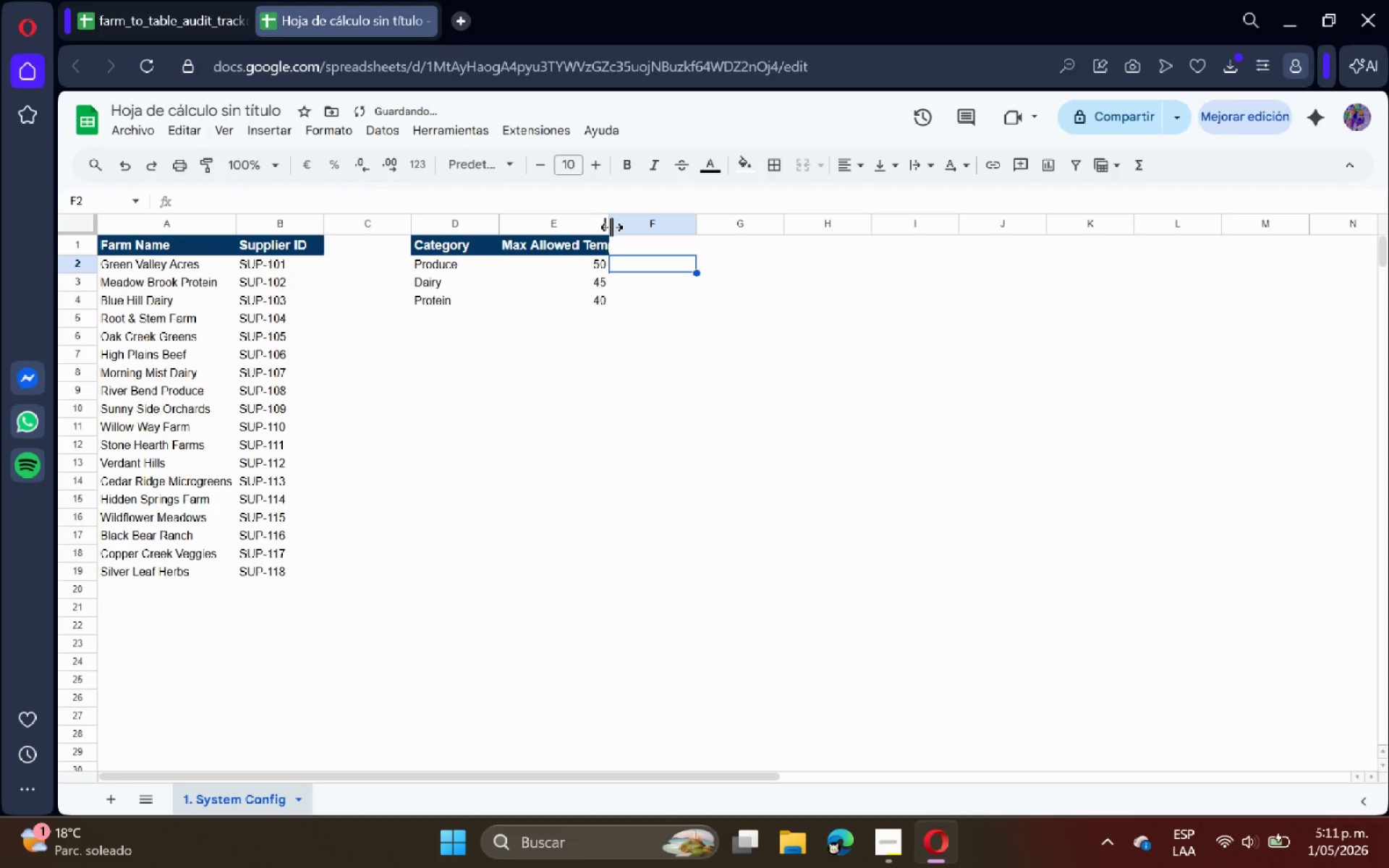 
double_click([611, 226])
 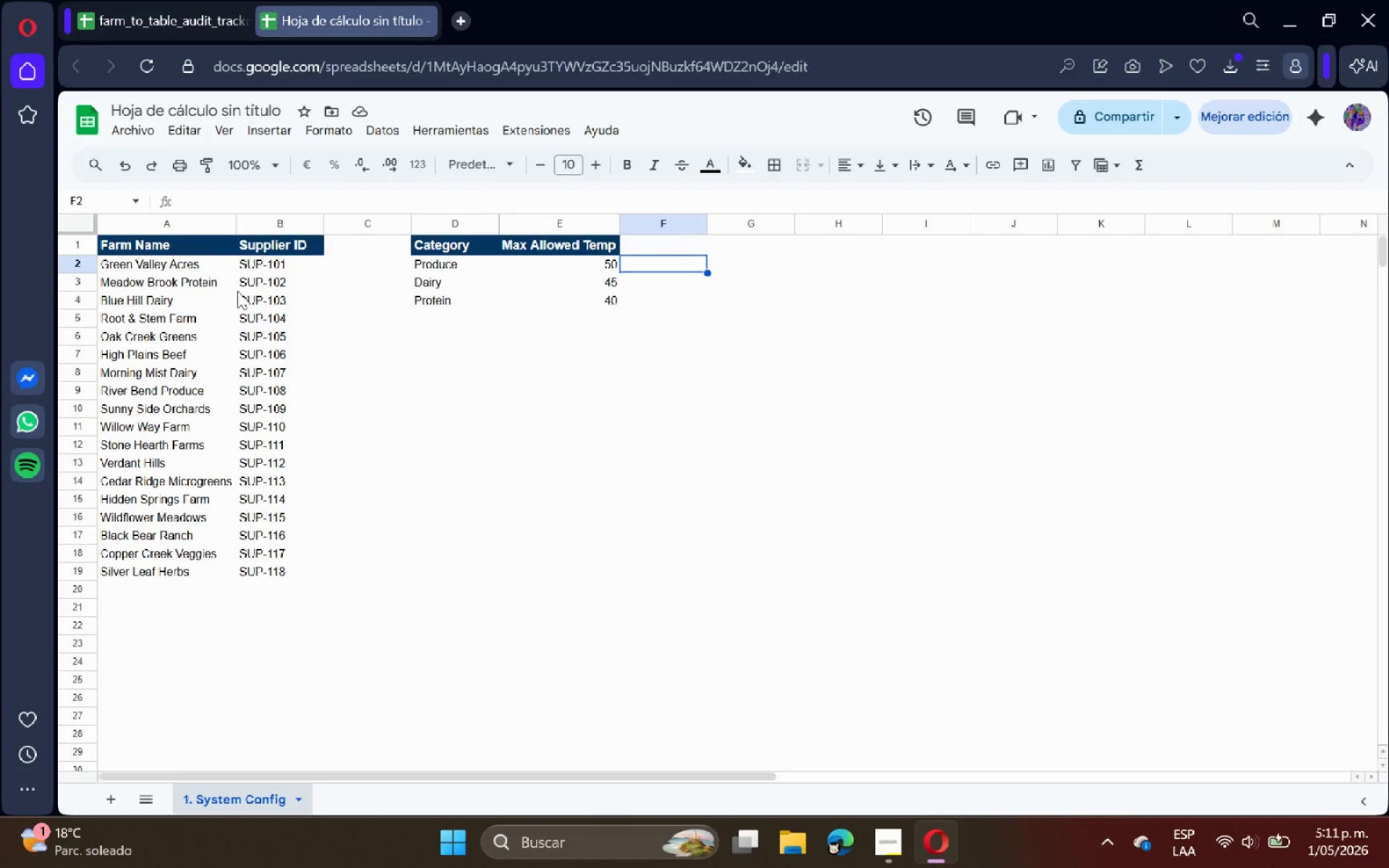 
wait(17.86)
 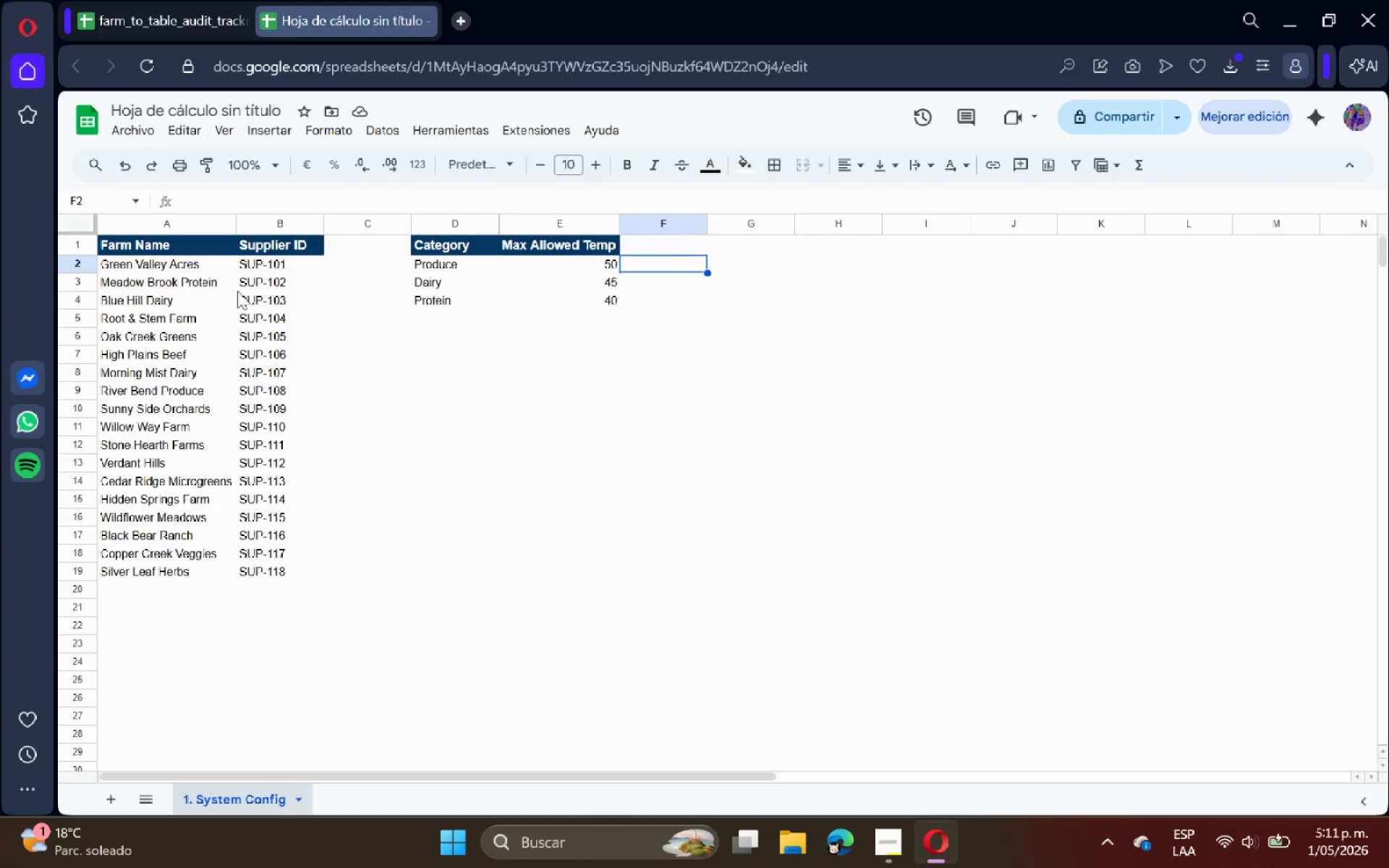 
left_click([538, 295])
 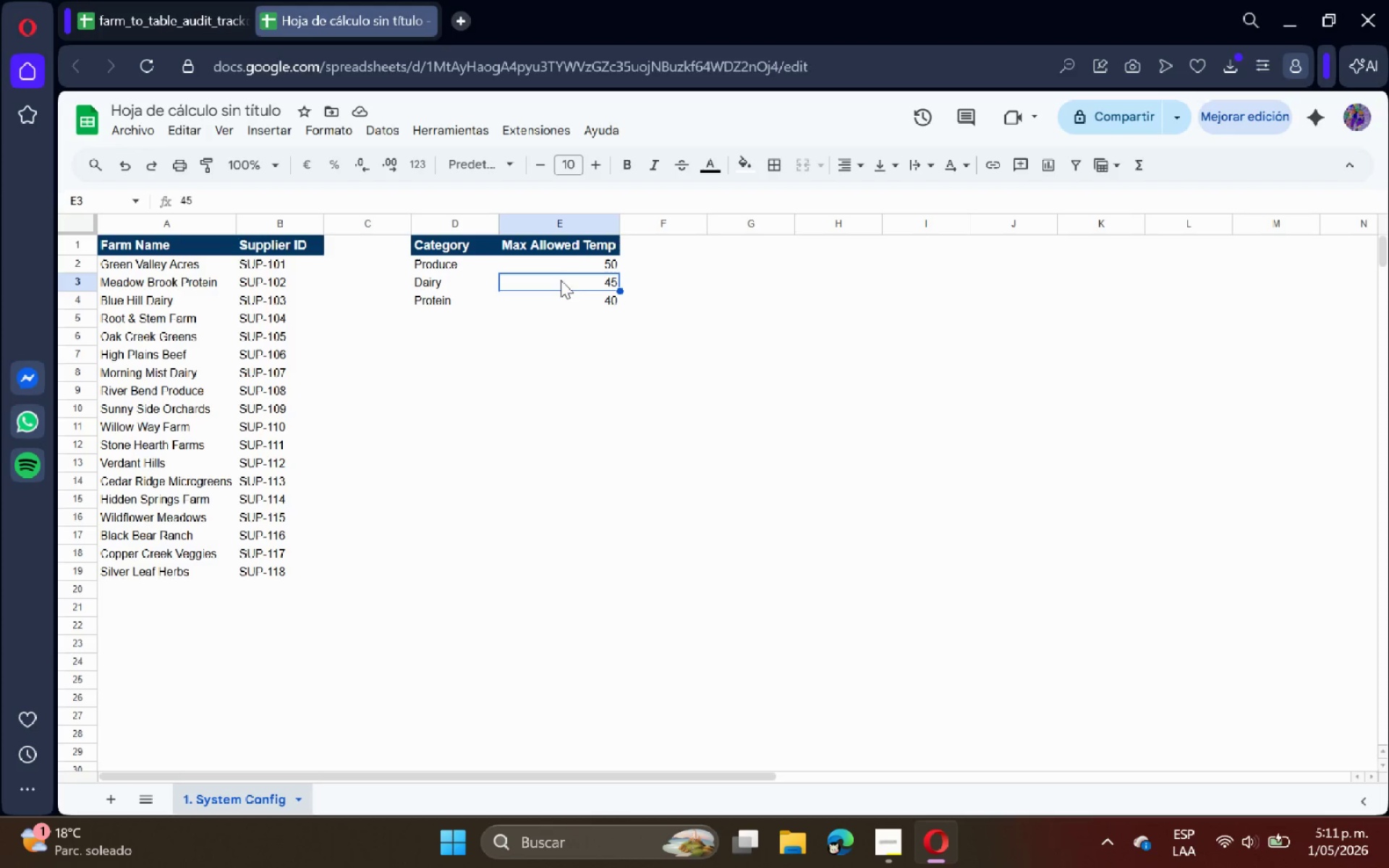 
double_click([566, 271])
 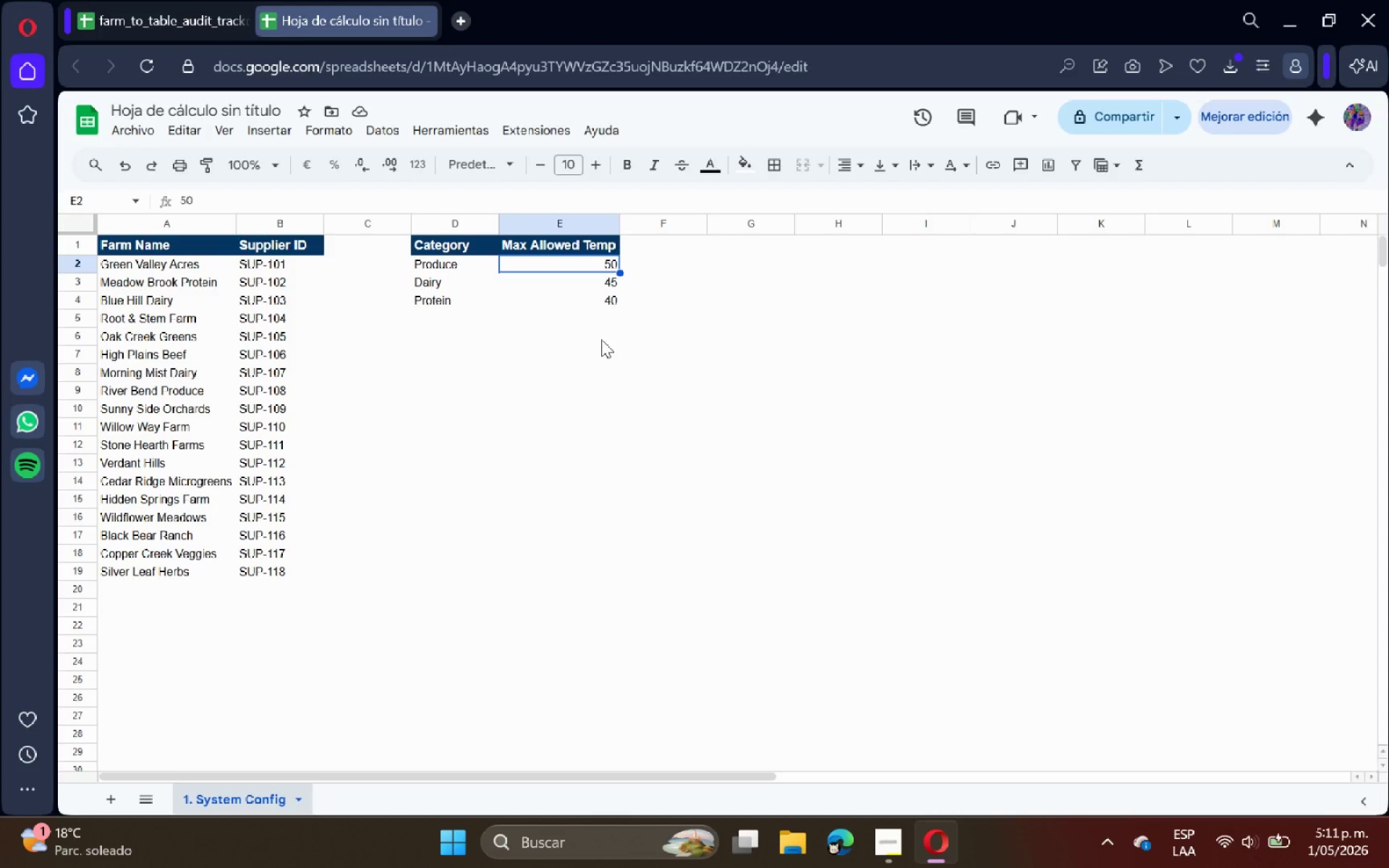 
right_click([266, 788])
 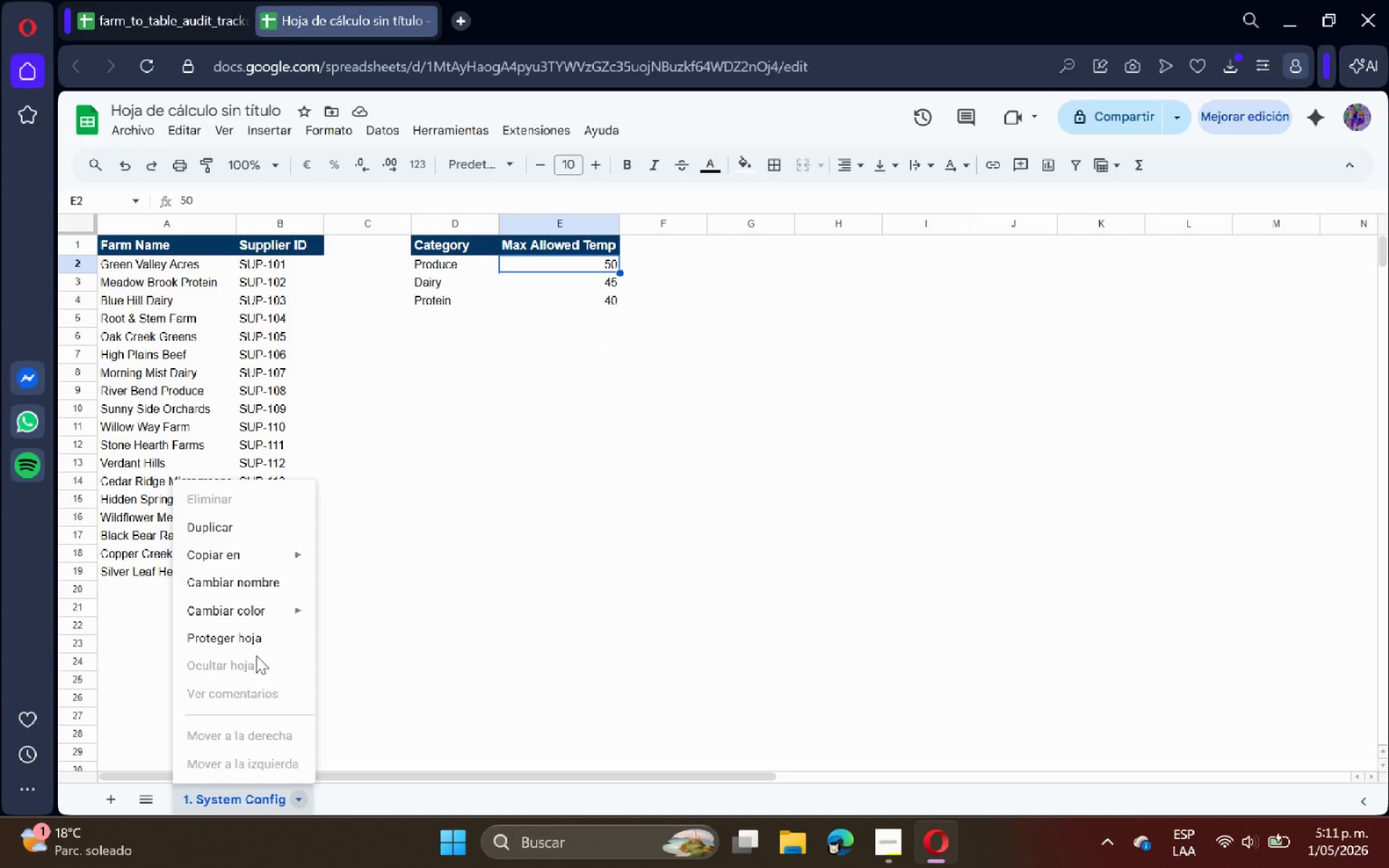 
left_click([258, 647])
 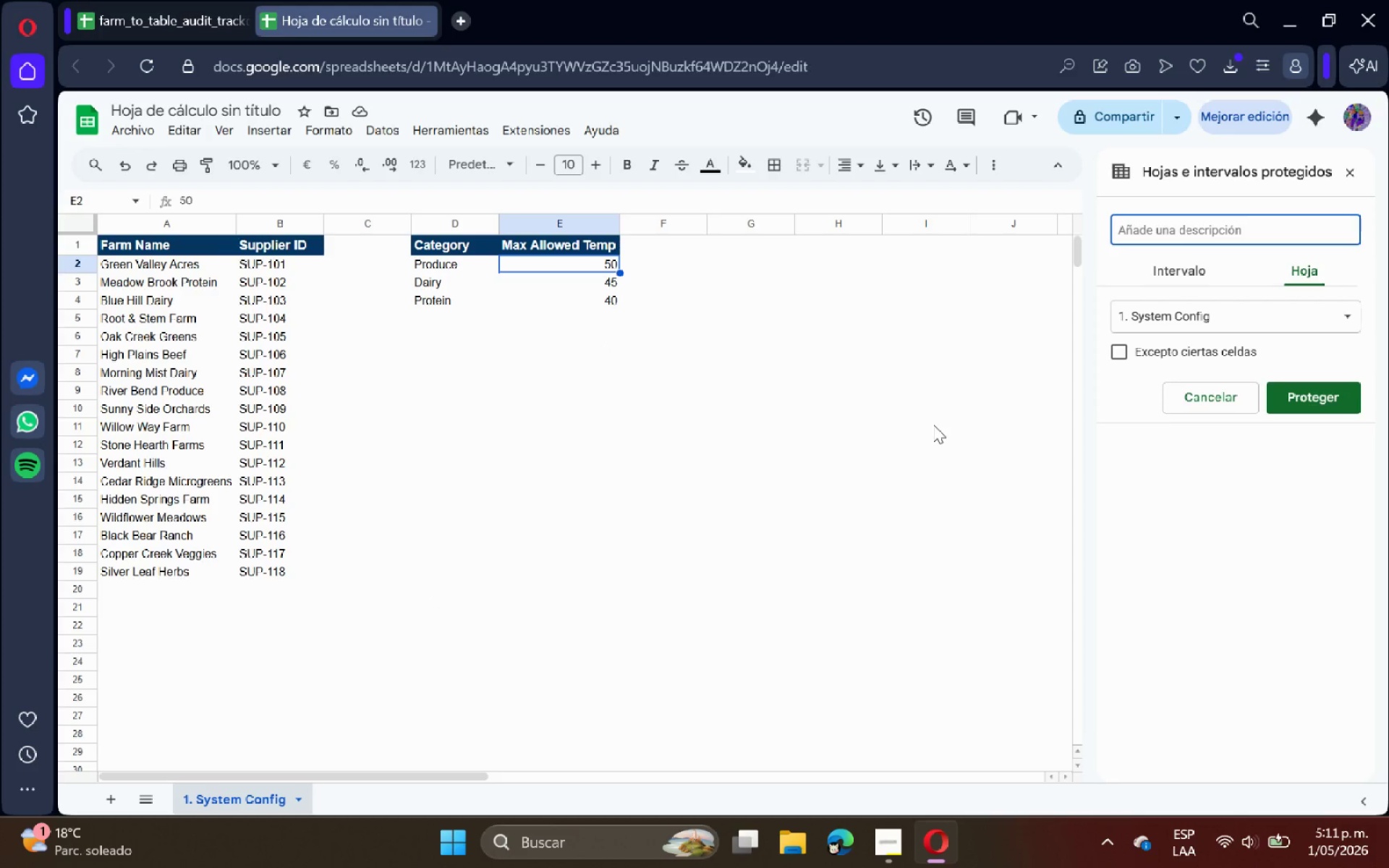 
type(Params)
 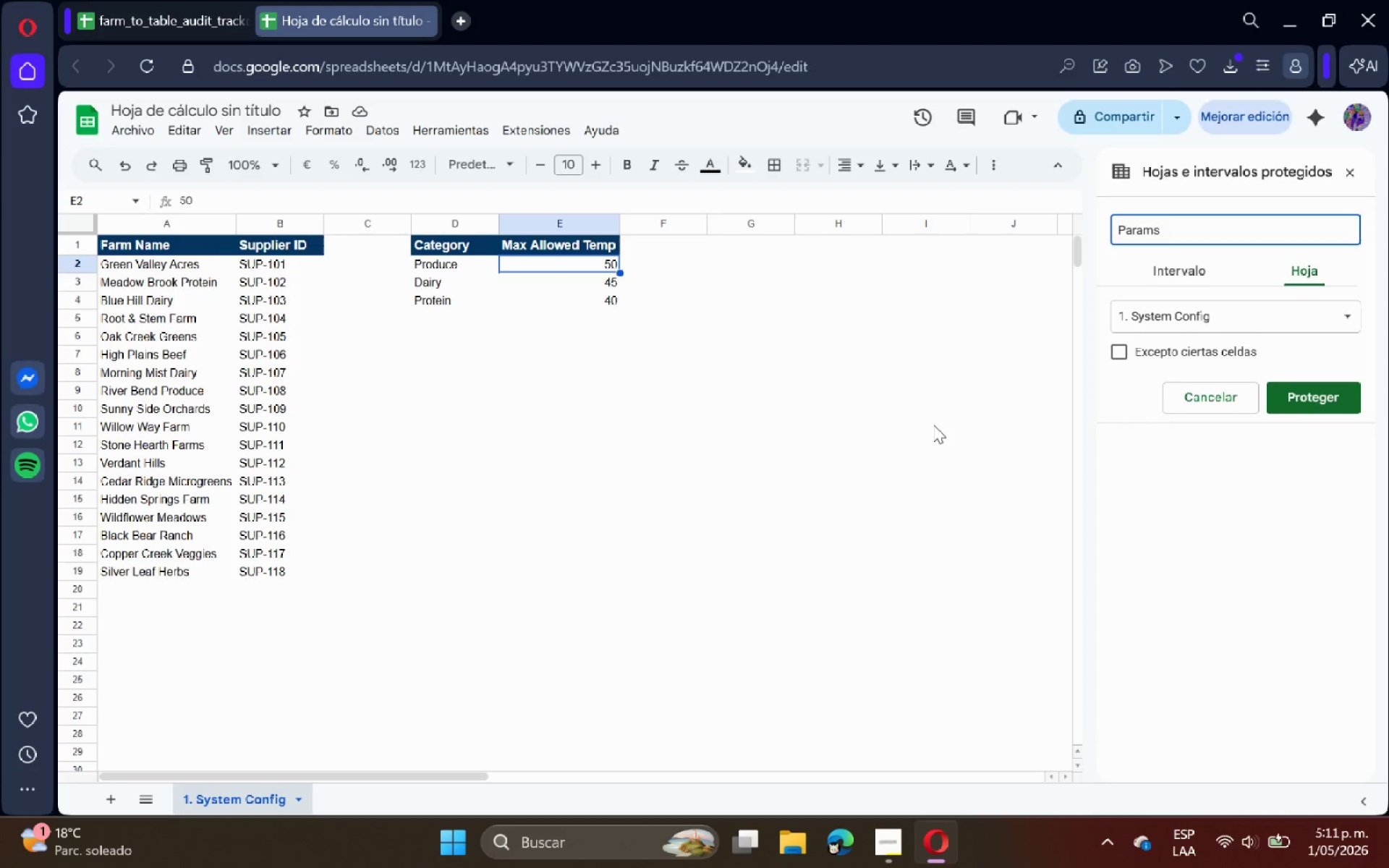 
key(Enter)
 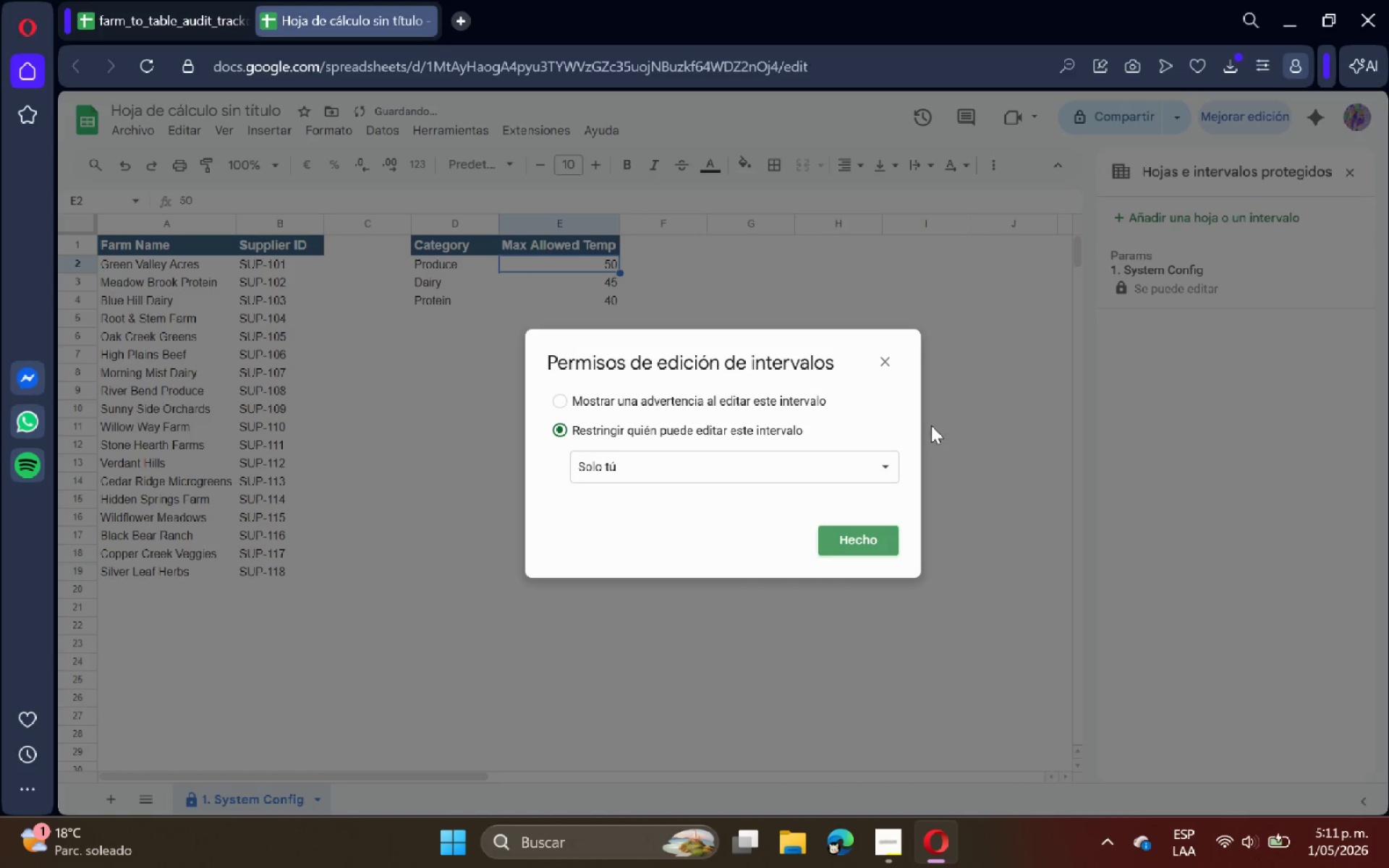 
left_click([820, 407])
 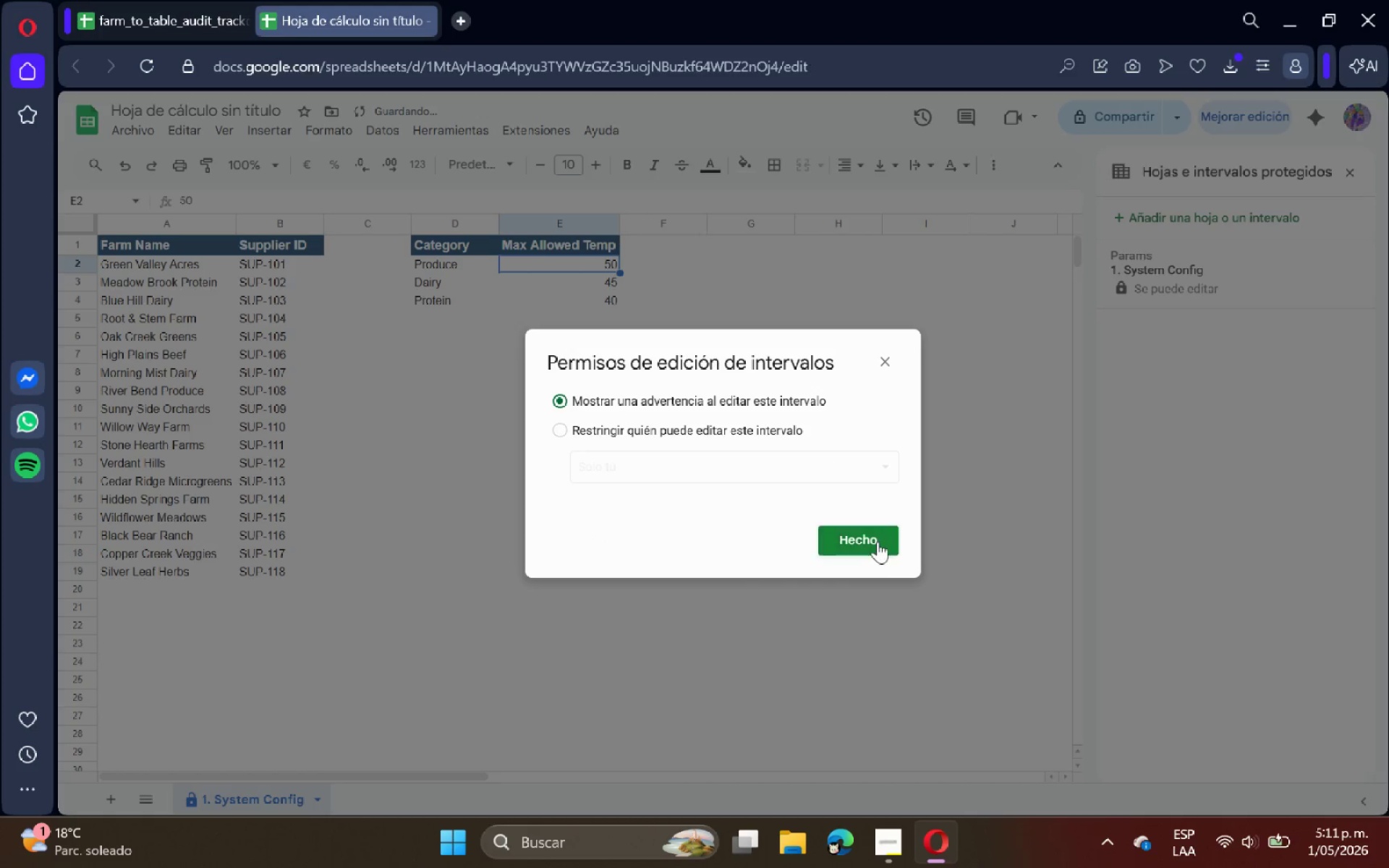 
left_click([880, 544])
 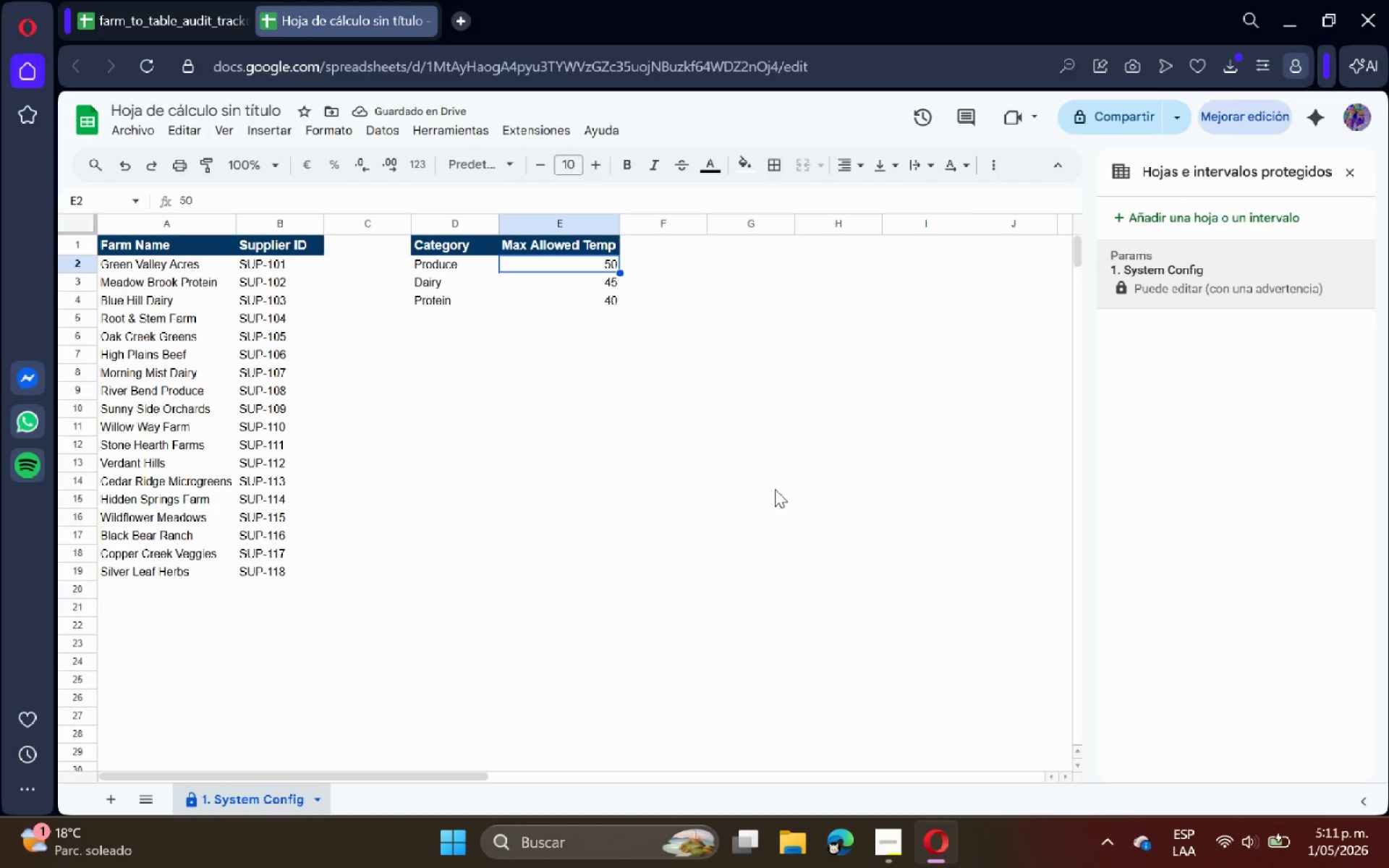 
left_click([106, 799])
 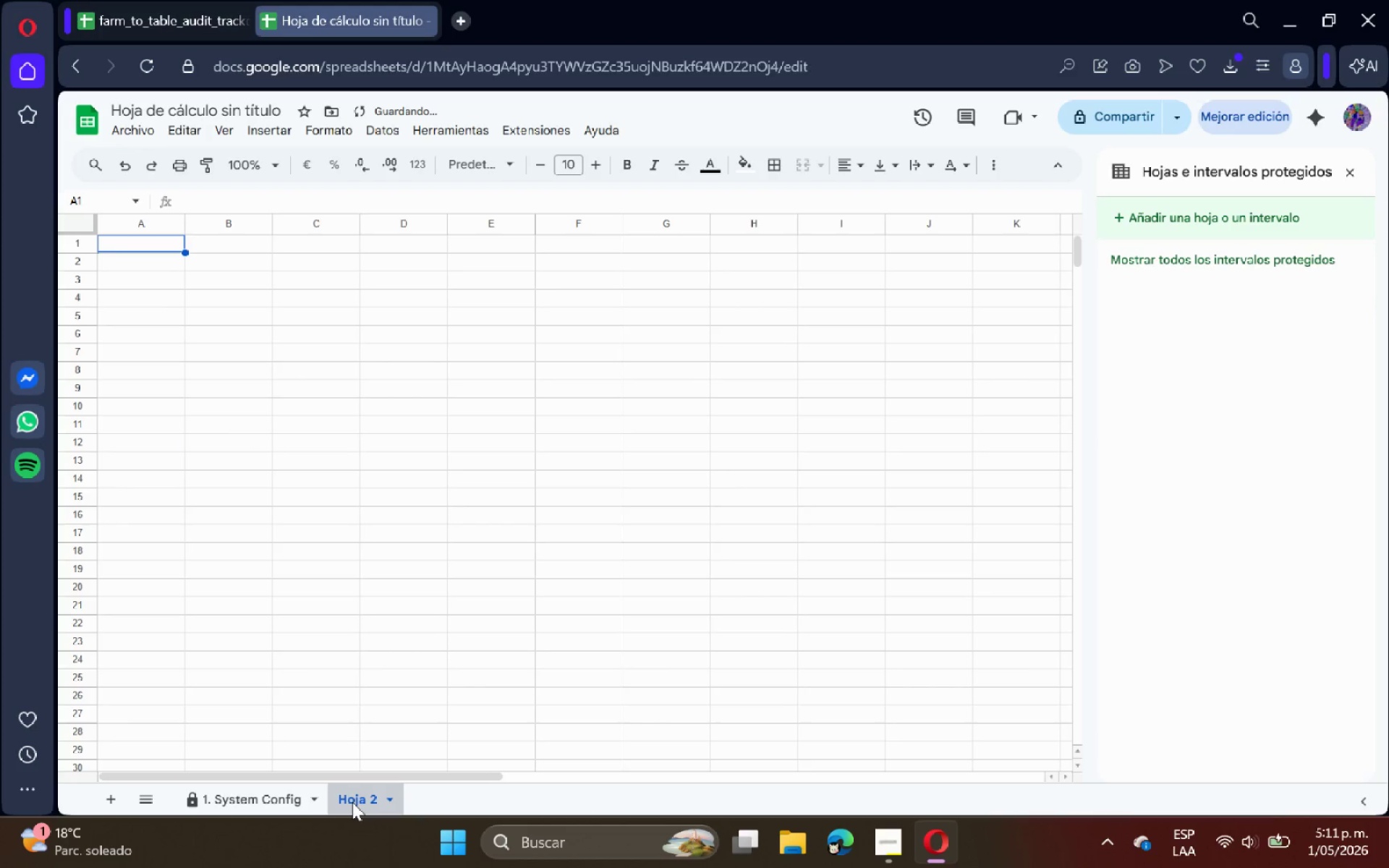 
double_click([352, 802])
 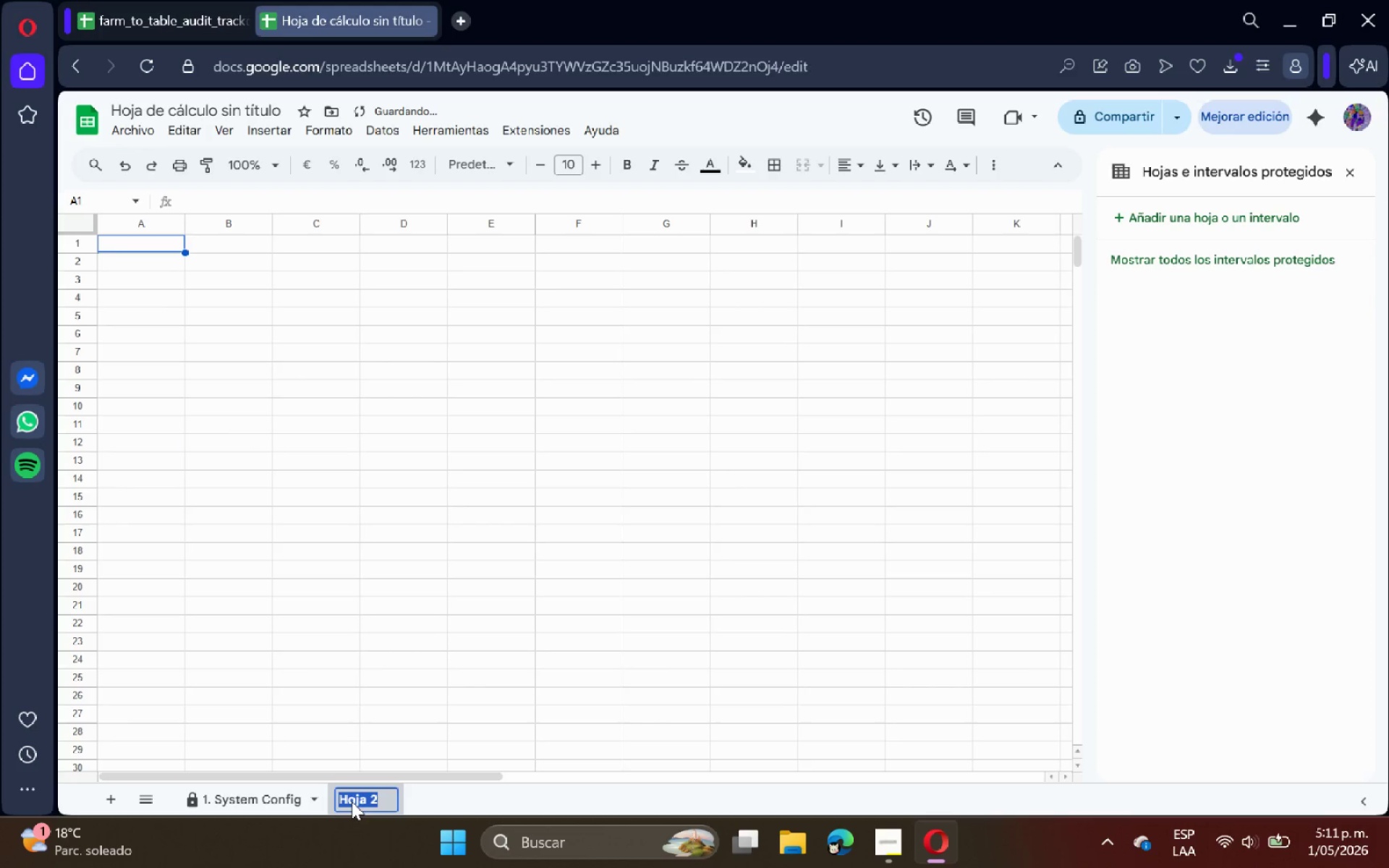 
type(2. au)
key(Backspace)
key(Backspace)
type(Audit Log)
 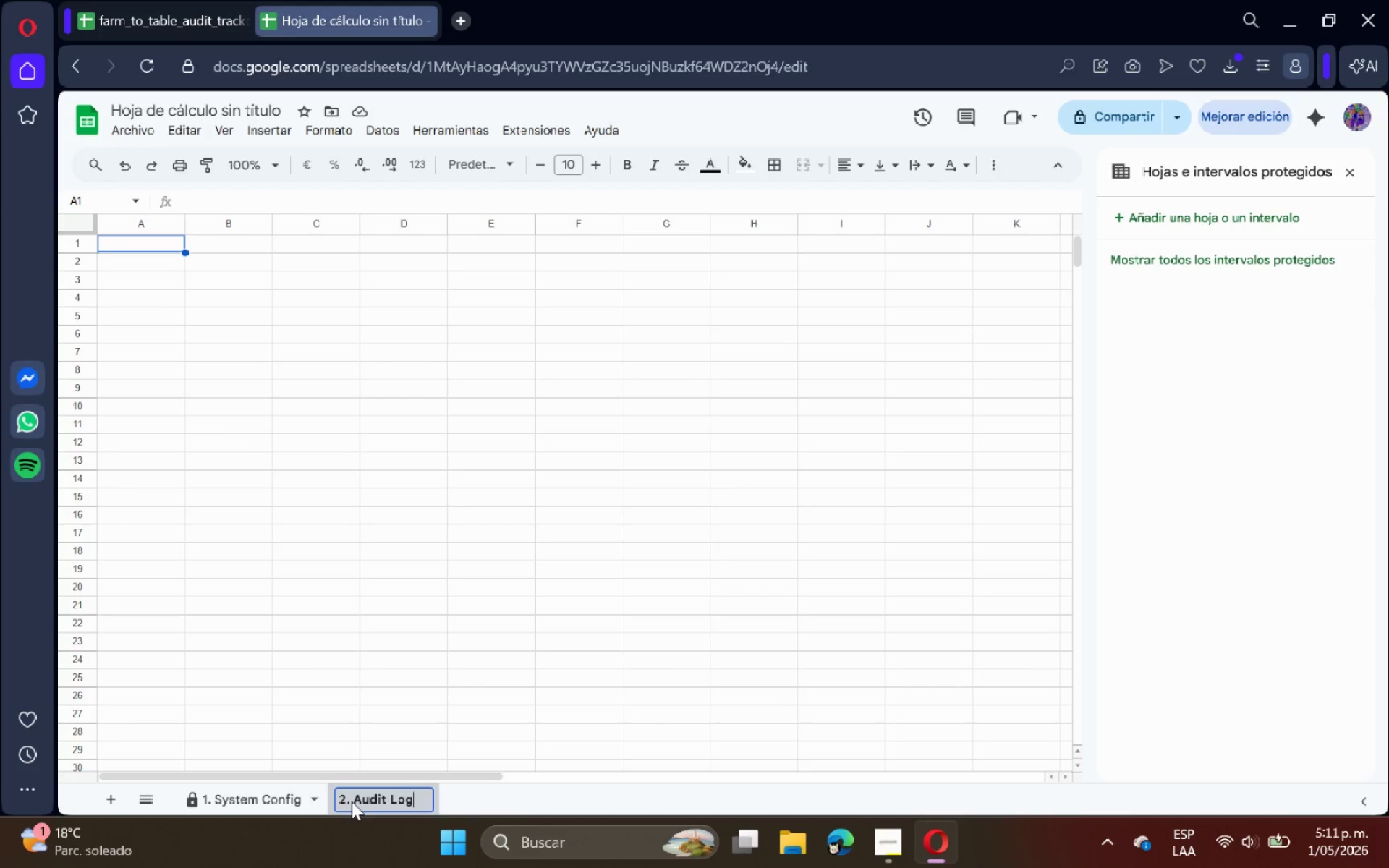 
key(Enter)
 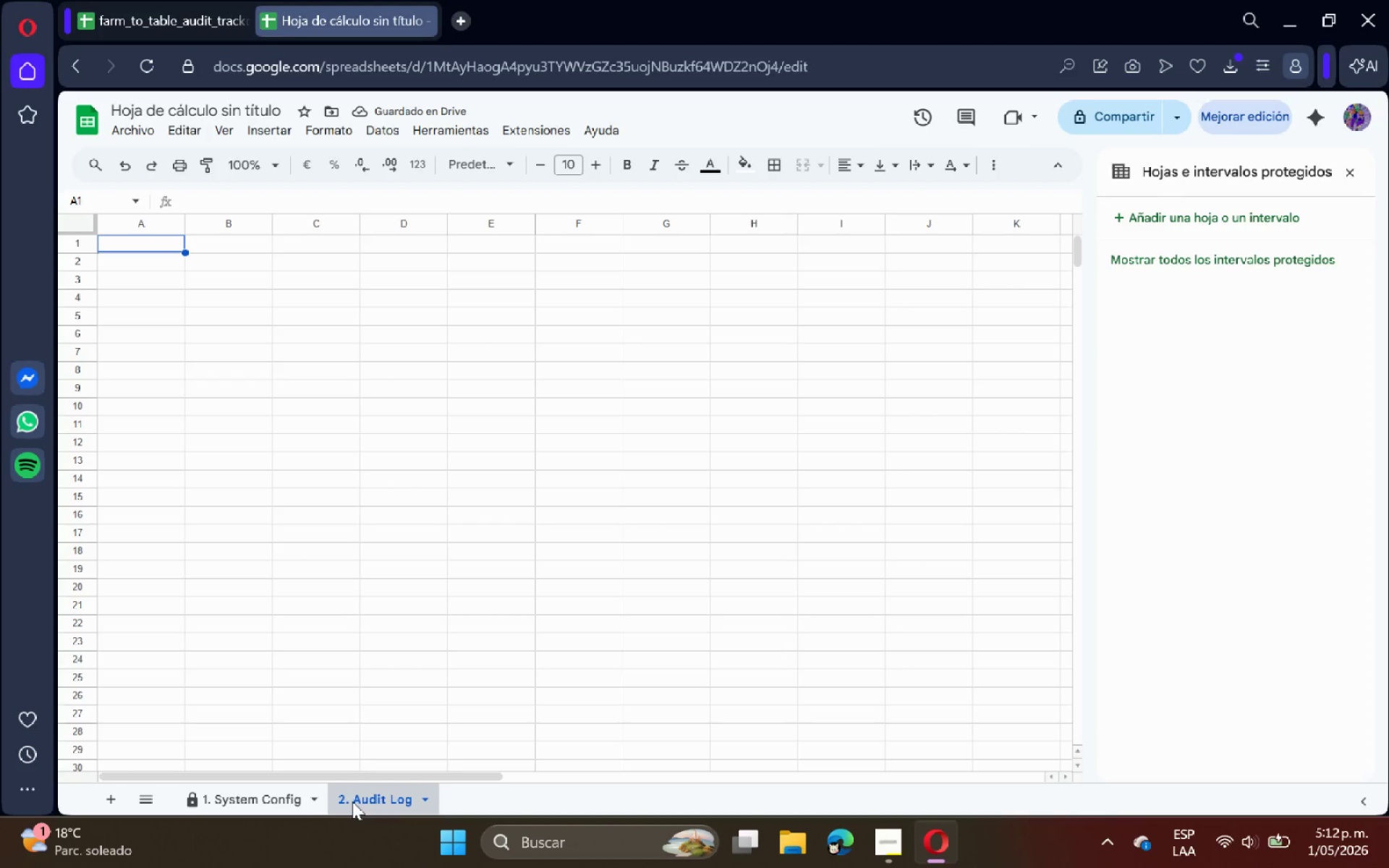 
left_click([105, 0])
 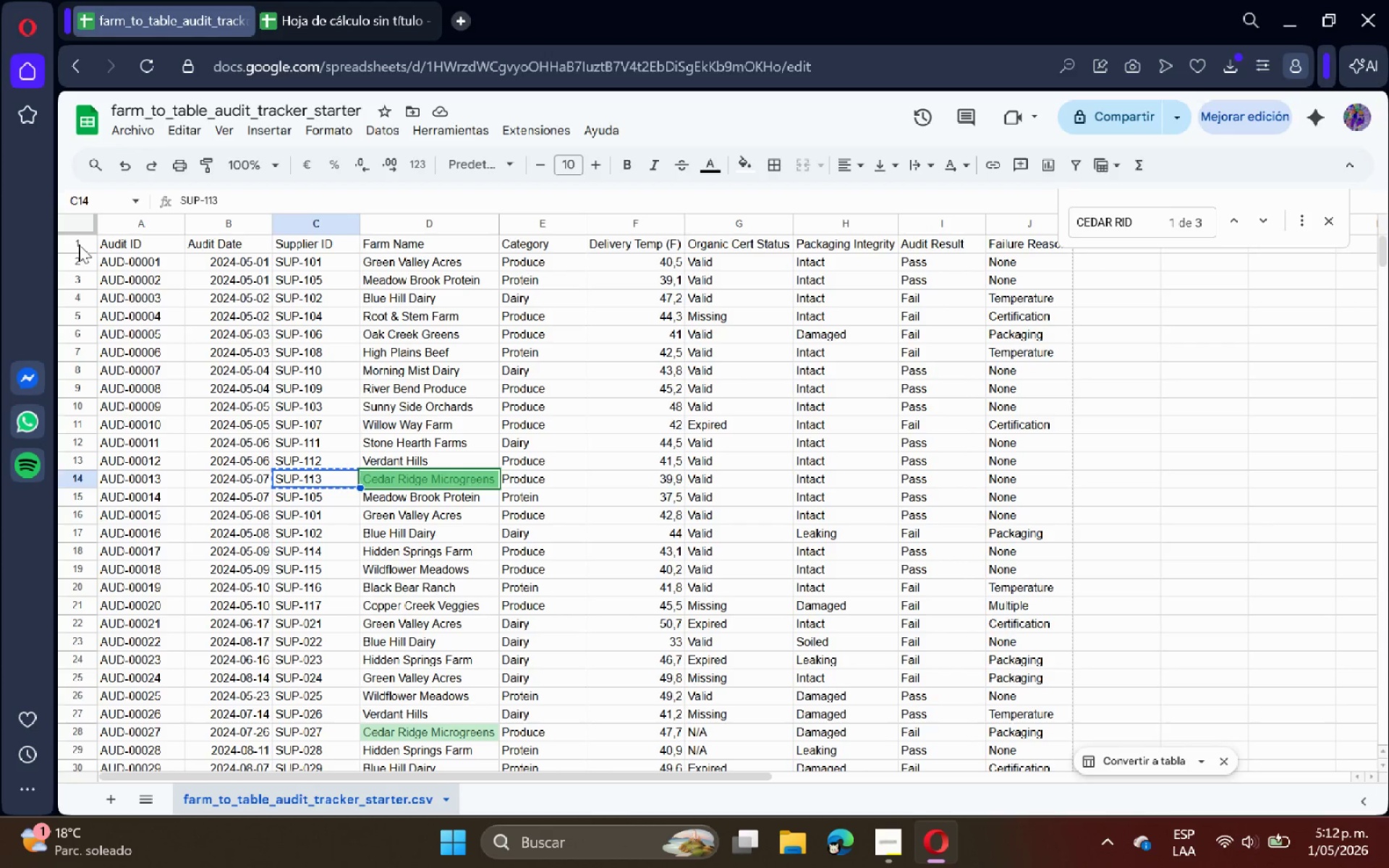 
left_click([76, 226])
 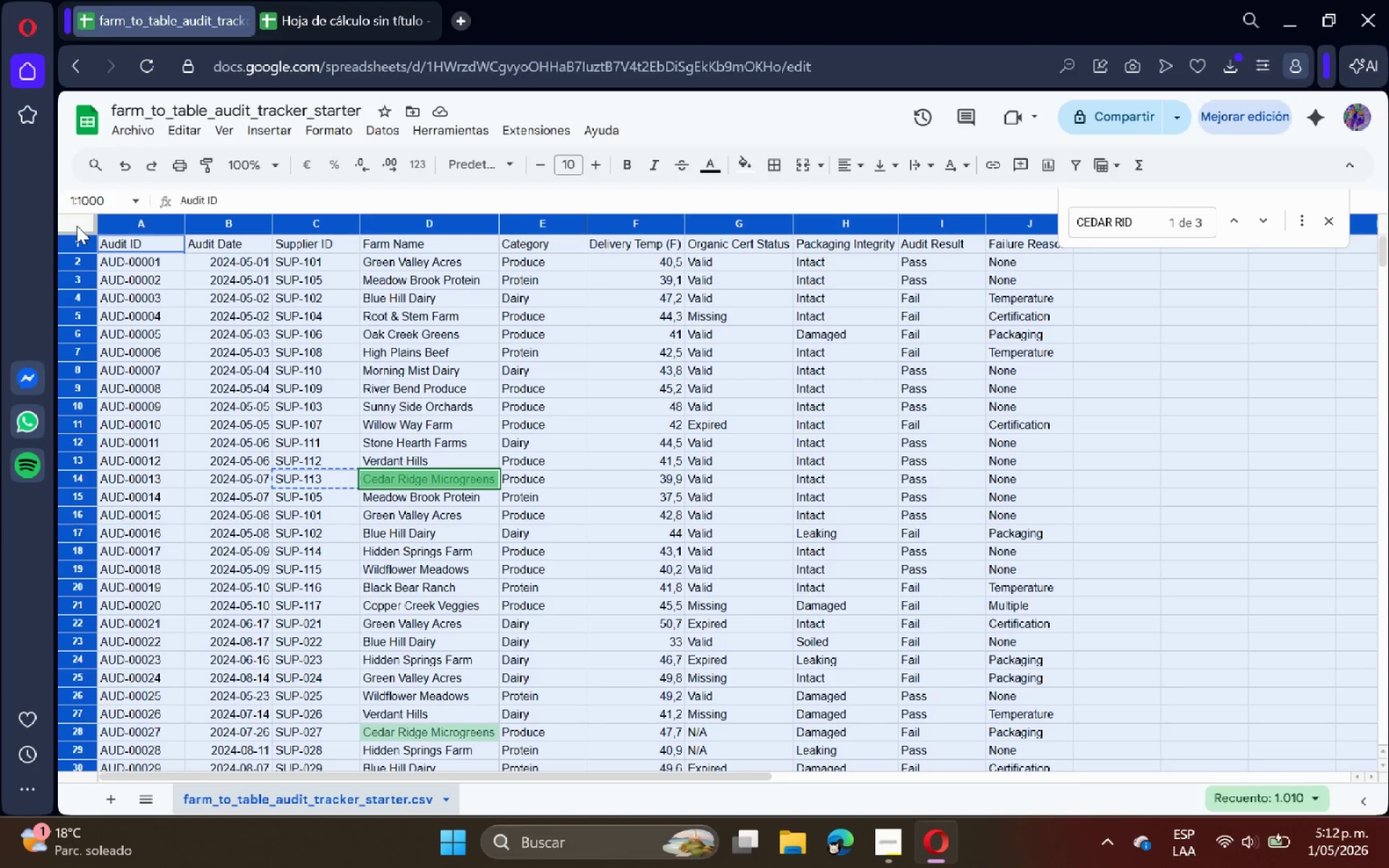 
key(Control+C)
 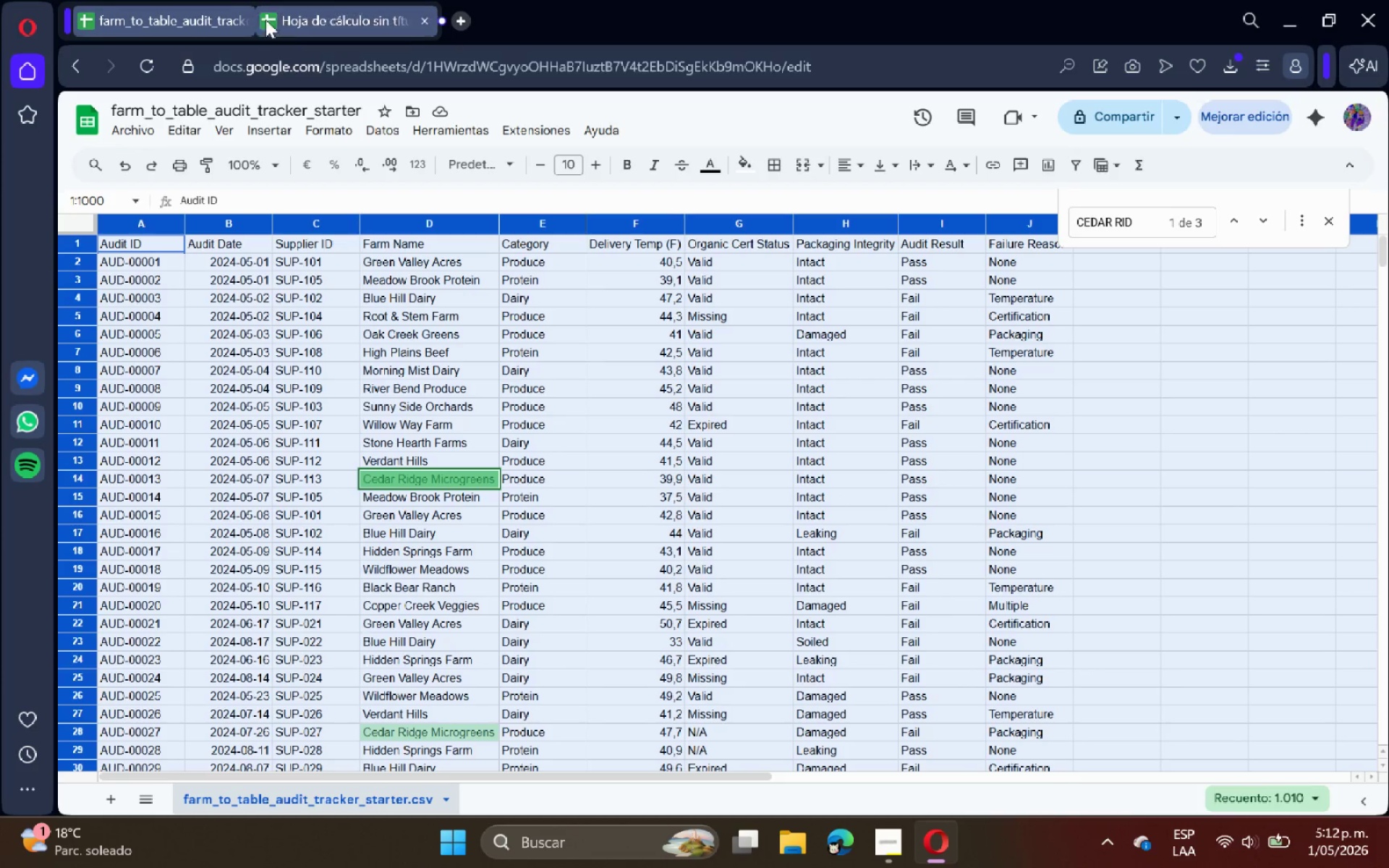 
left_click([280, 0])
 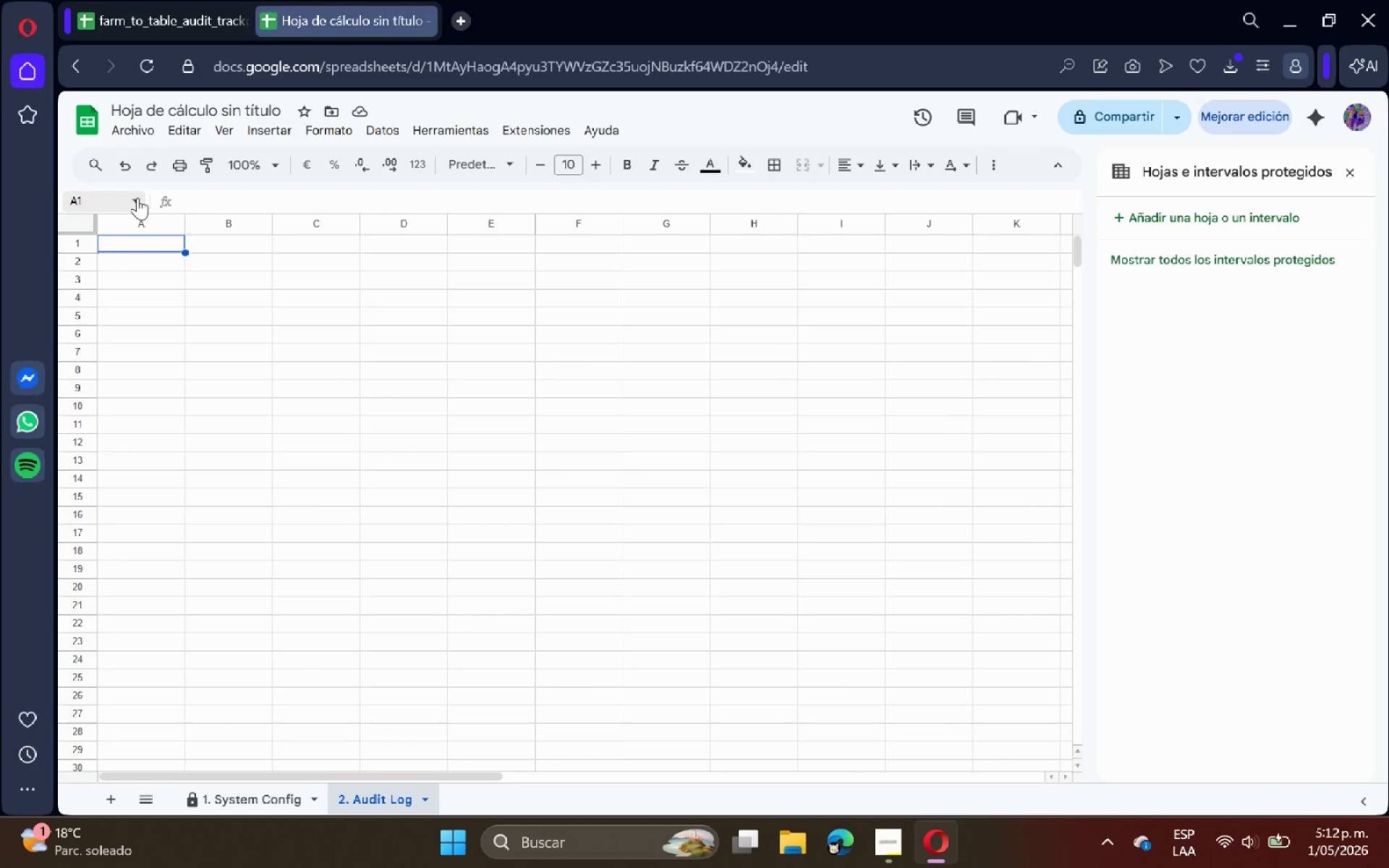 
key(Control+ControlLeft)
 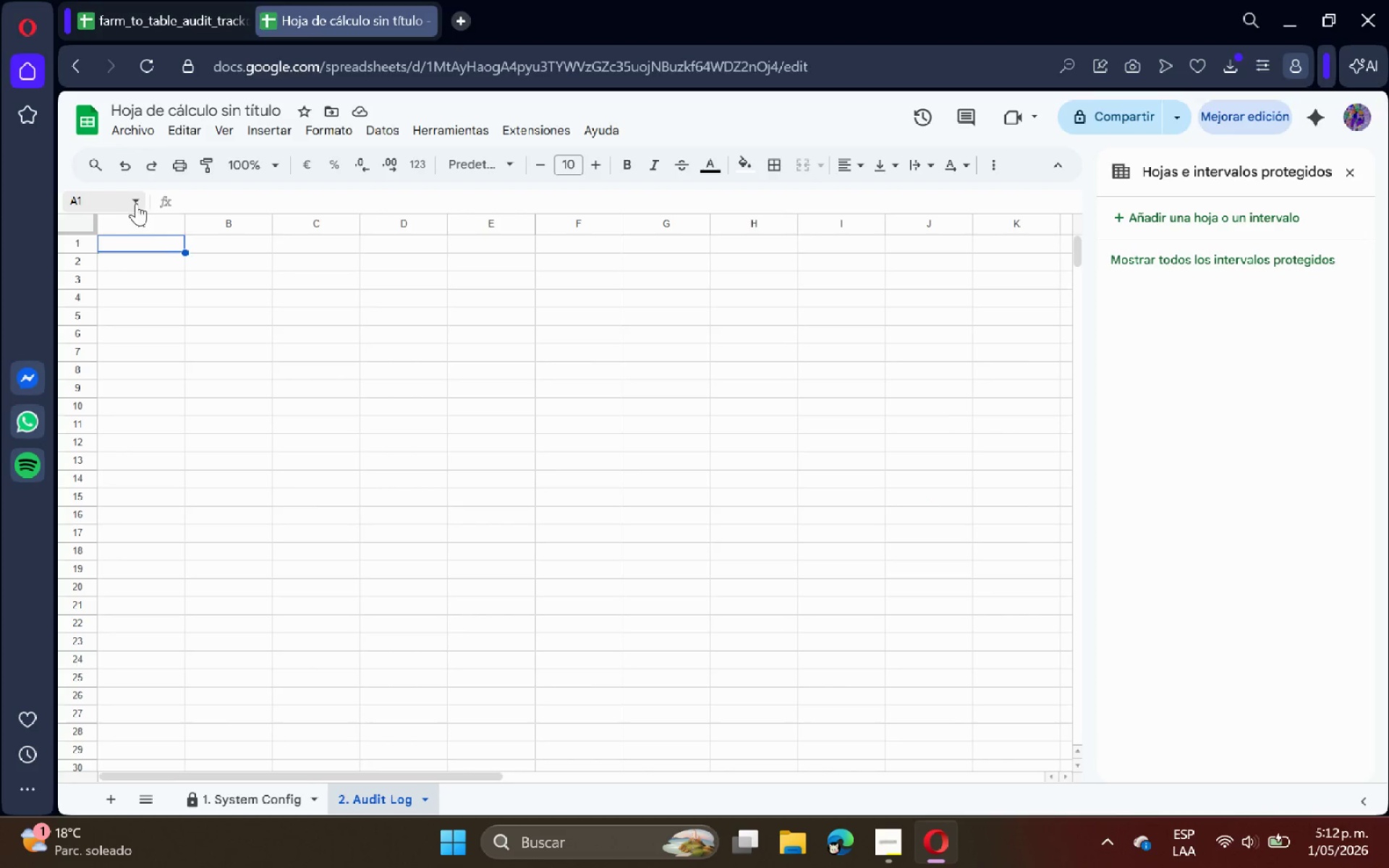 
key(Control+V)
 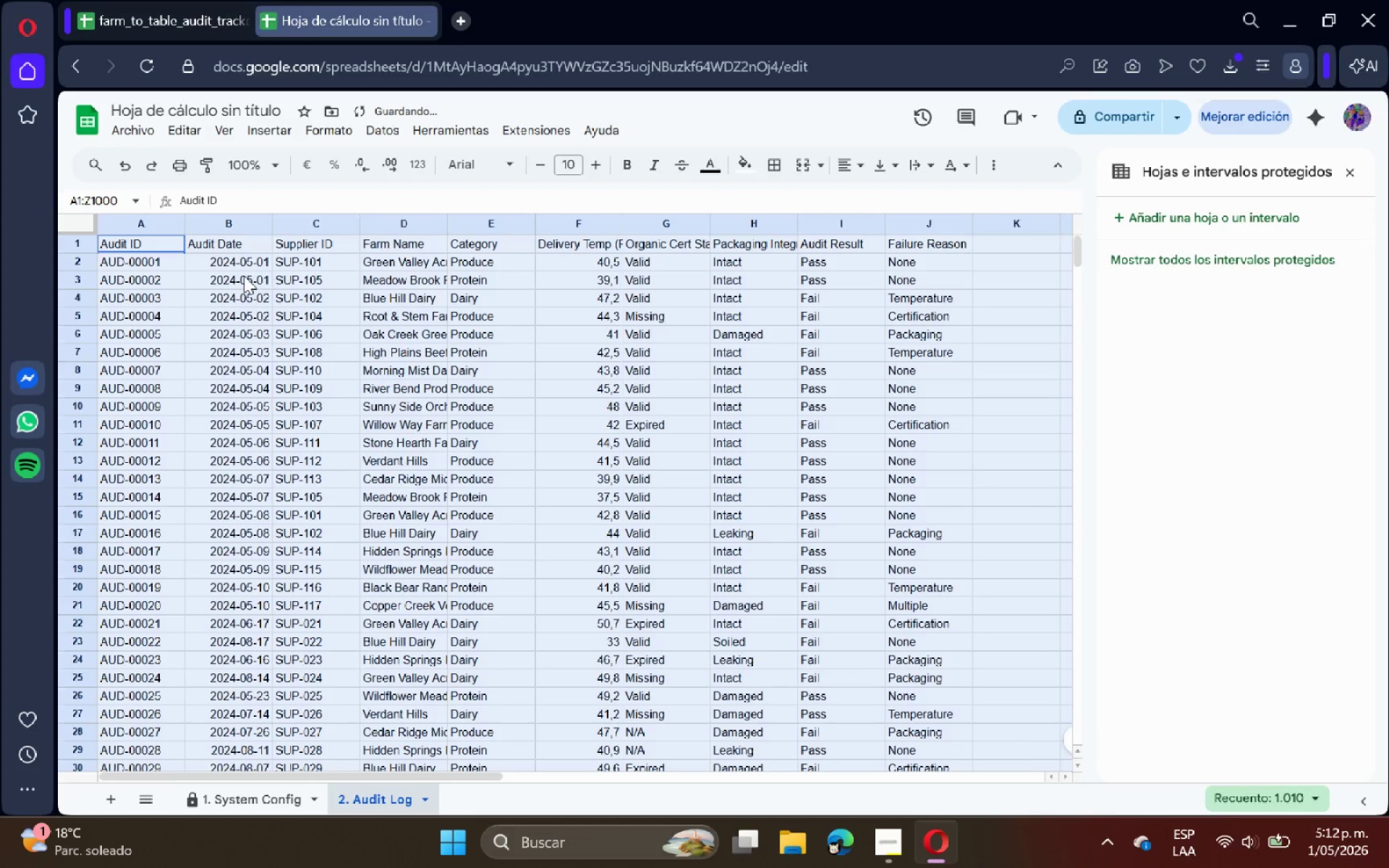 
left_click([244, 276])
 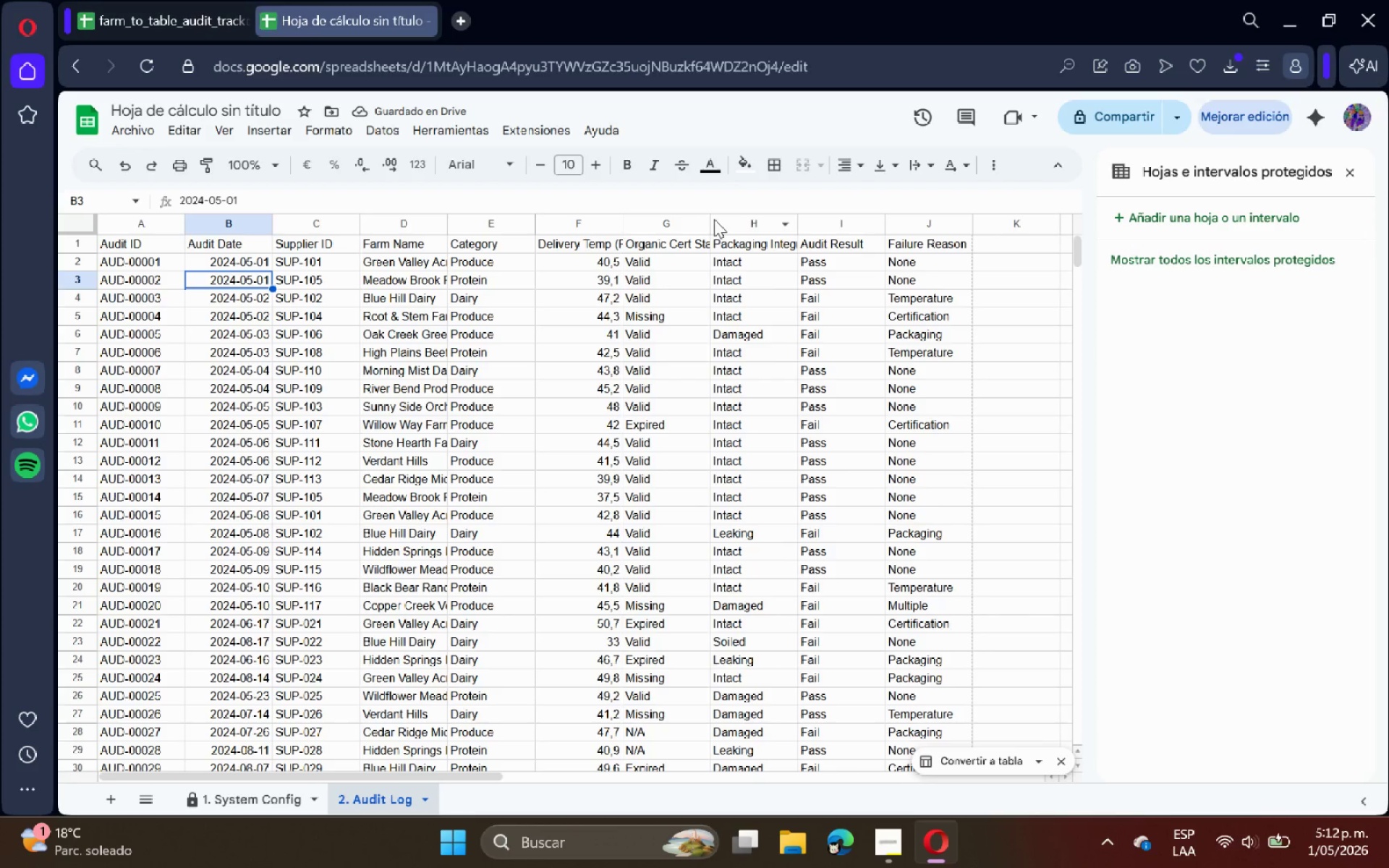 
double_click([710, 219])
 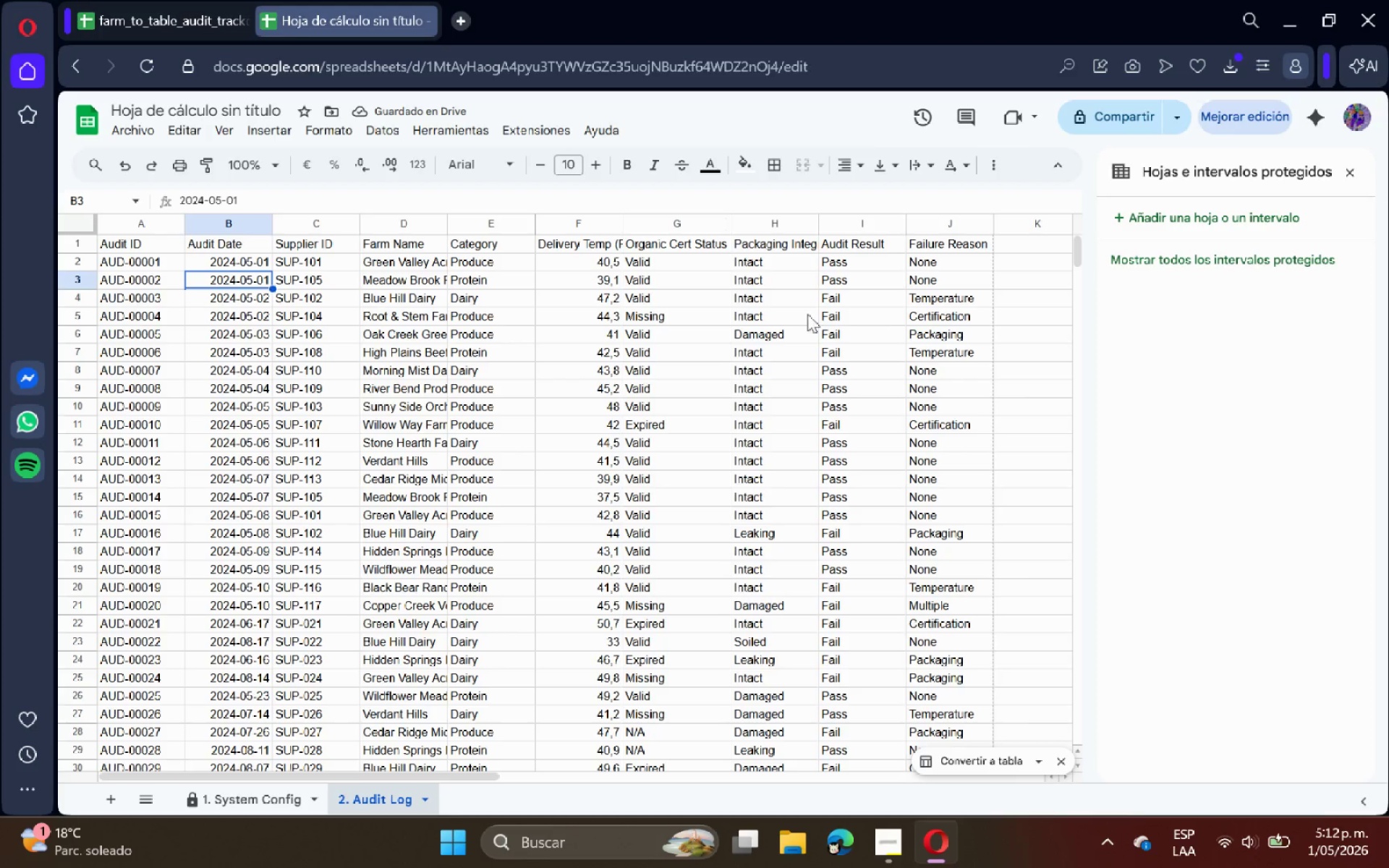 
wait(5.28)
 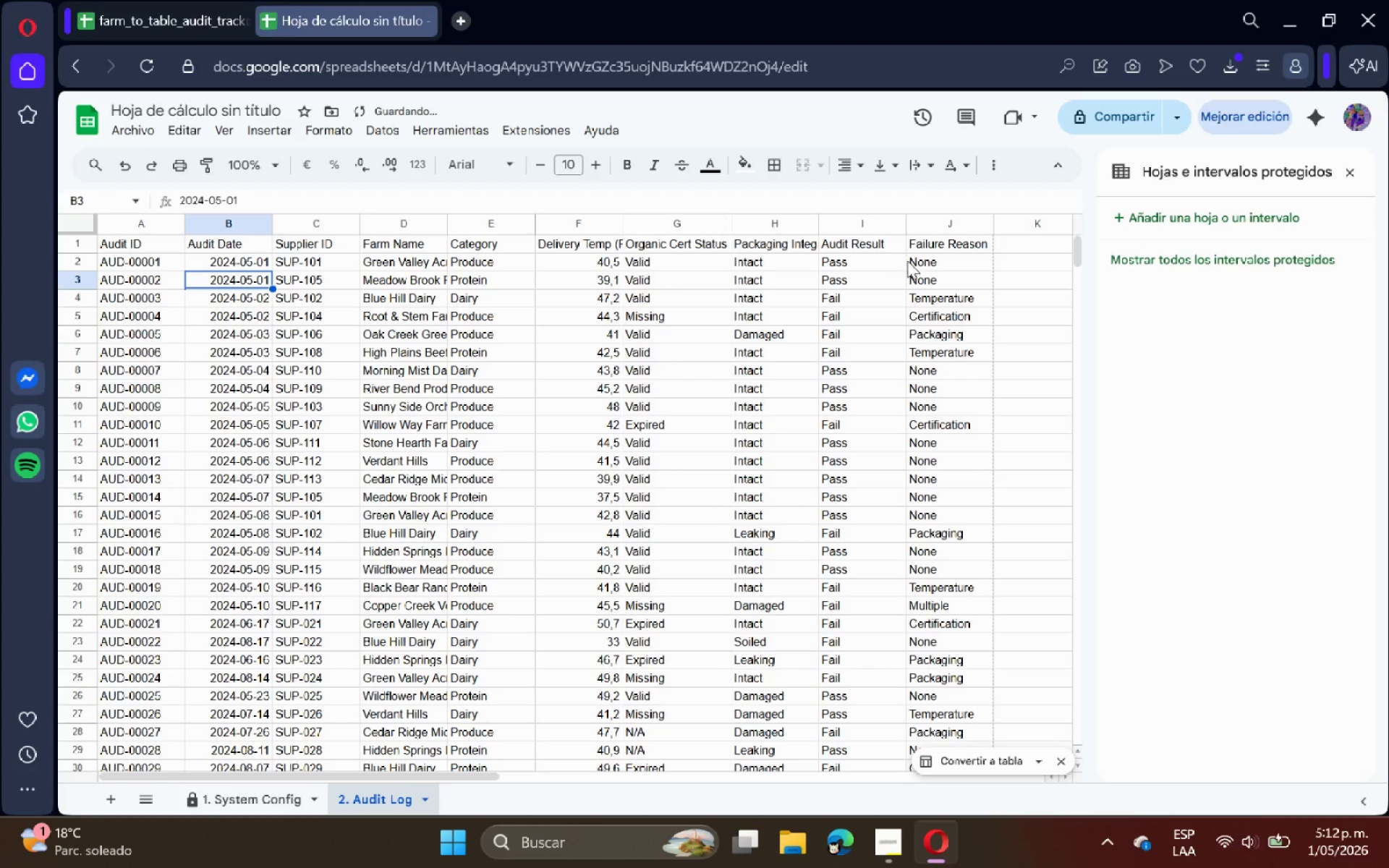 
double_click([447, 224])
 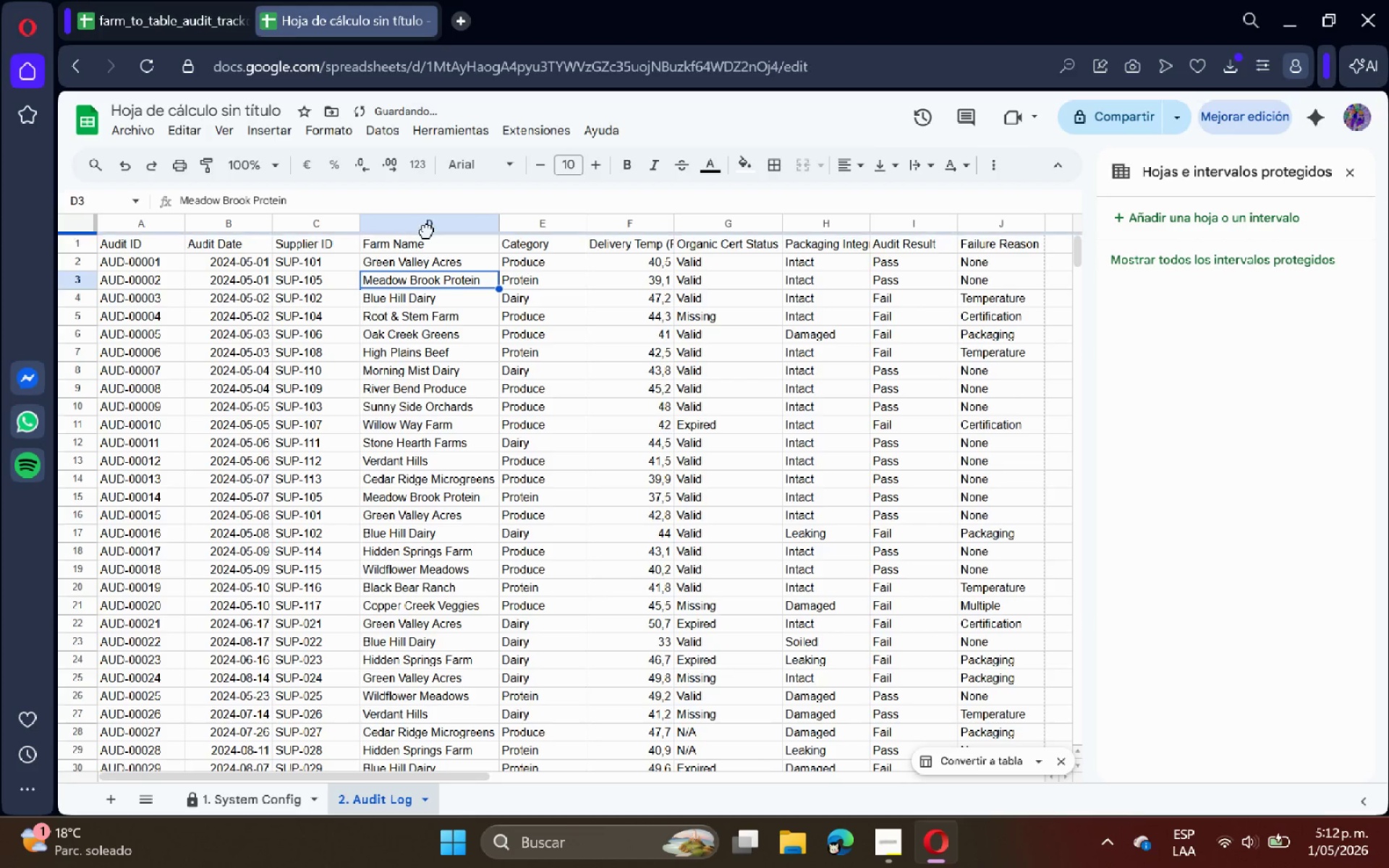 
double_click([417, 221])
 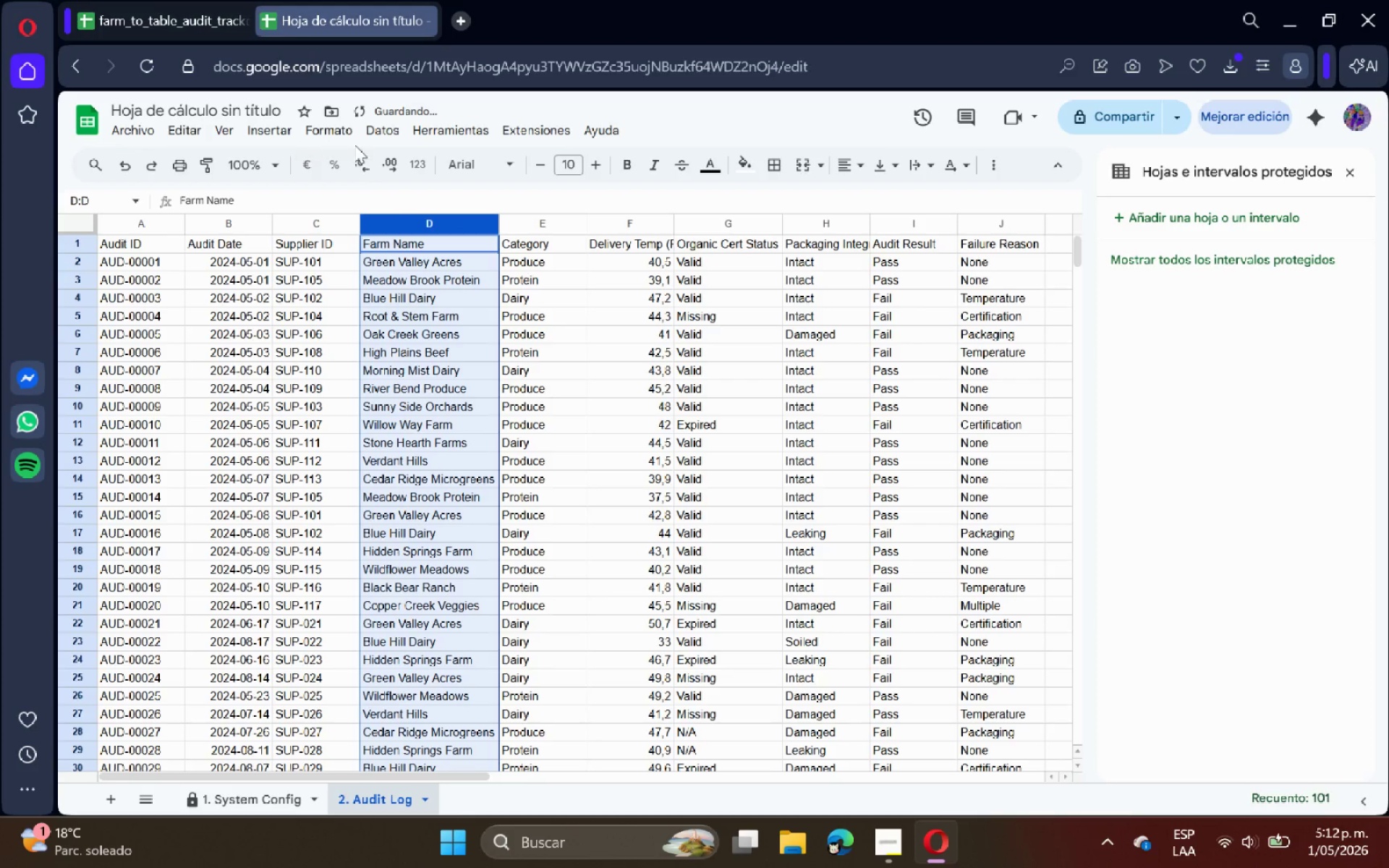 
left_click([407, 266])
 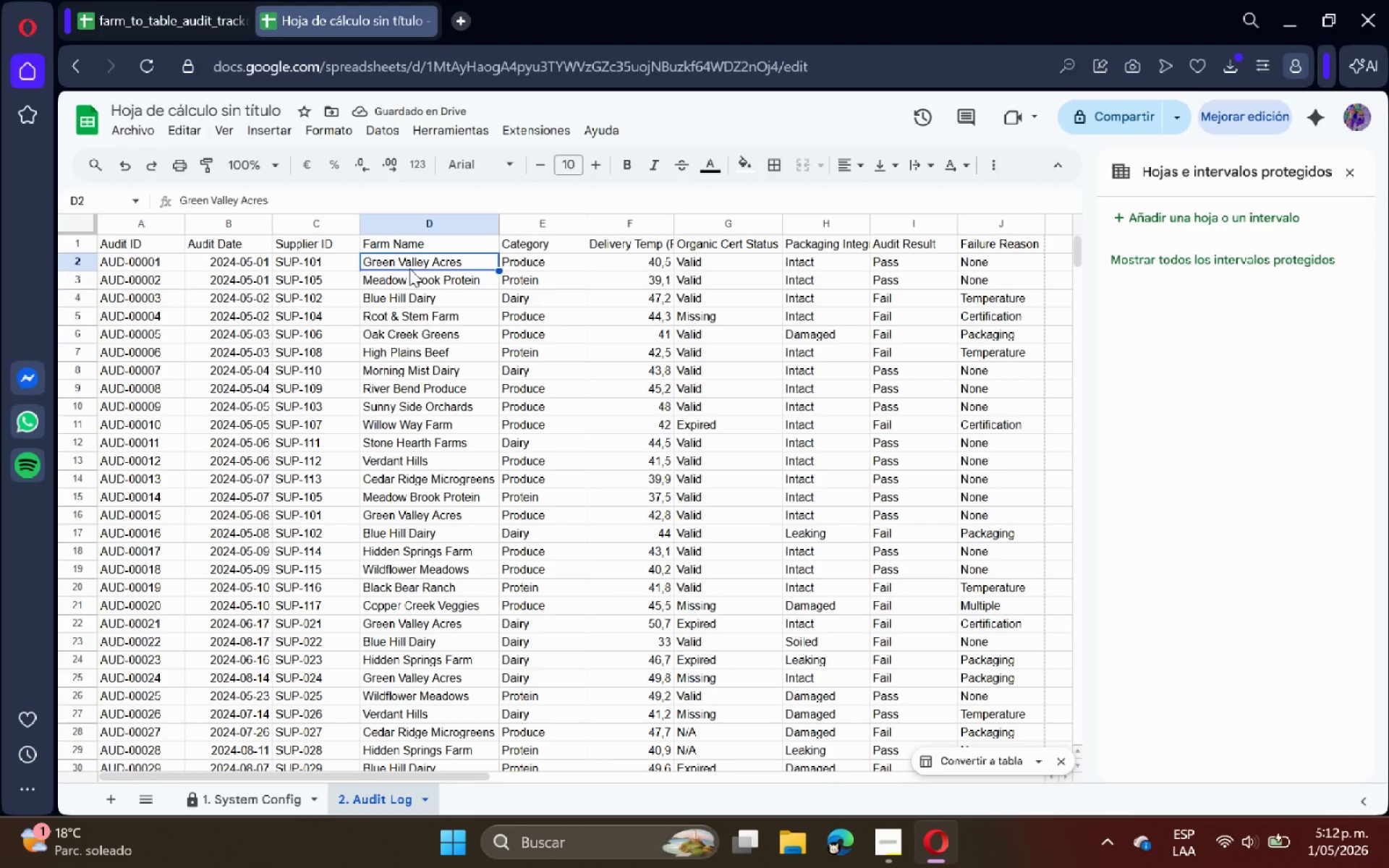 
key(Control+Shift+ArrowDown)
 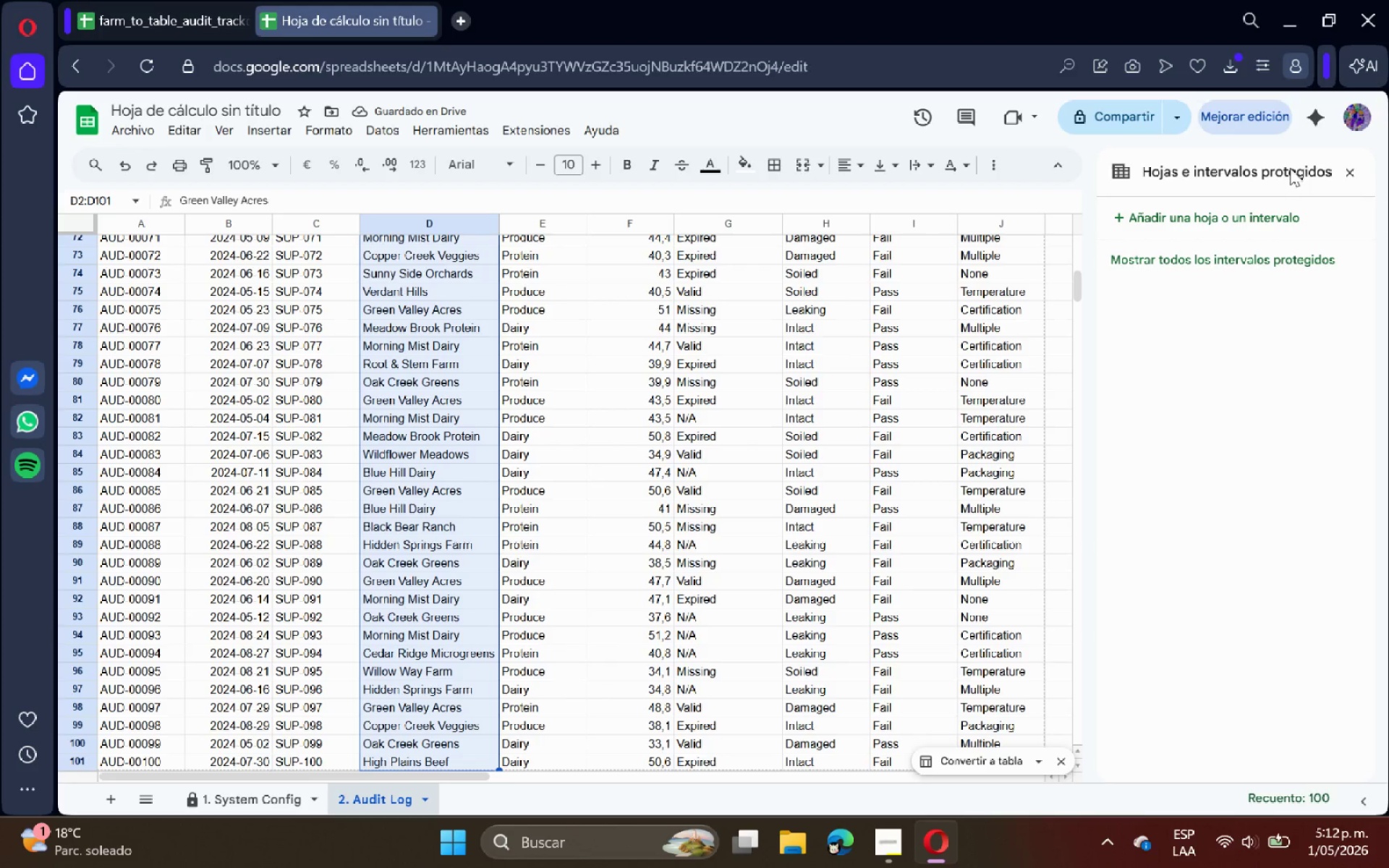 
left_click([1345, 172])
 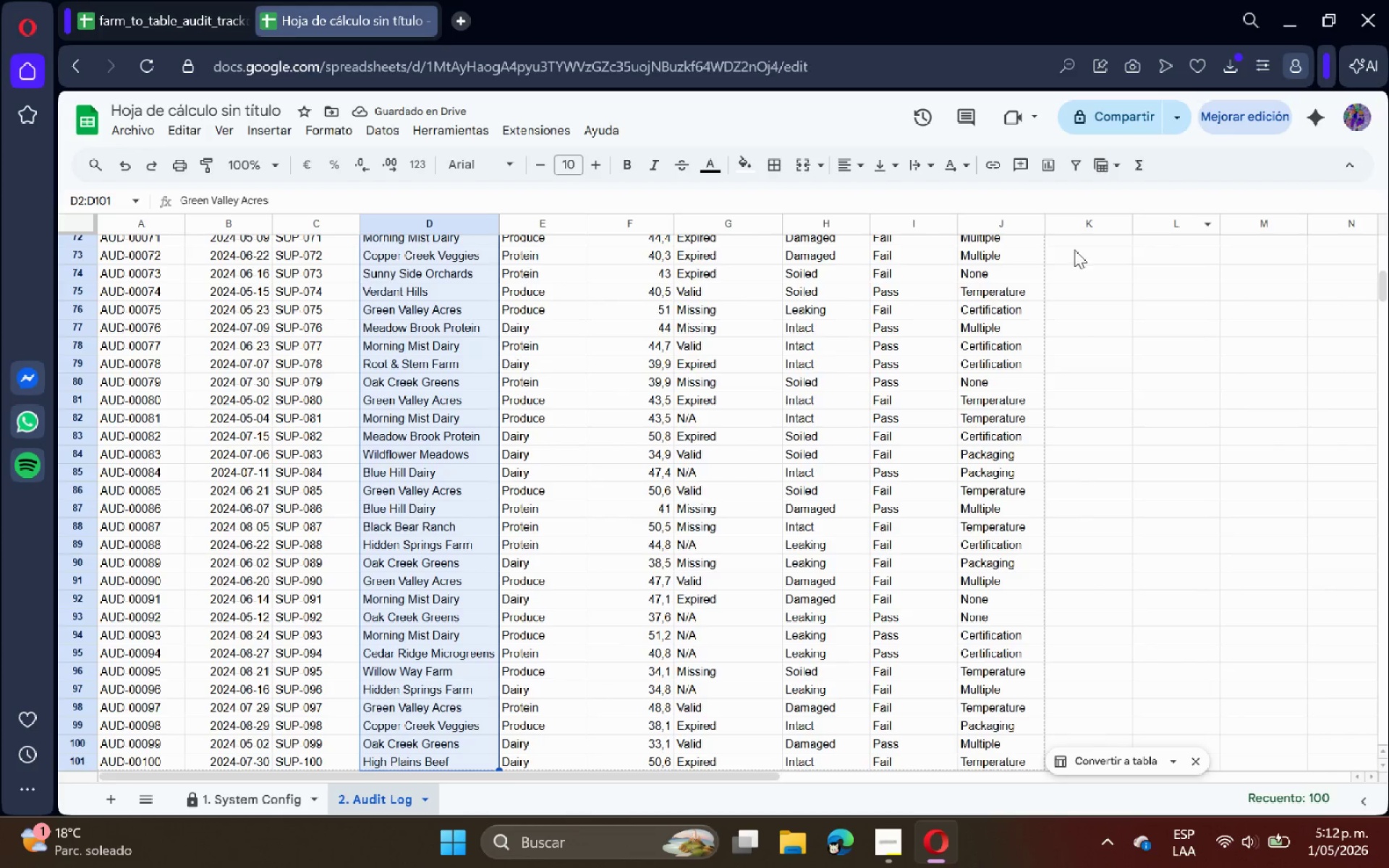 
scroll: coordinate [665, 422], scroll_direction: up, amount: 17.0
 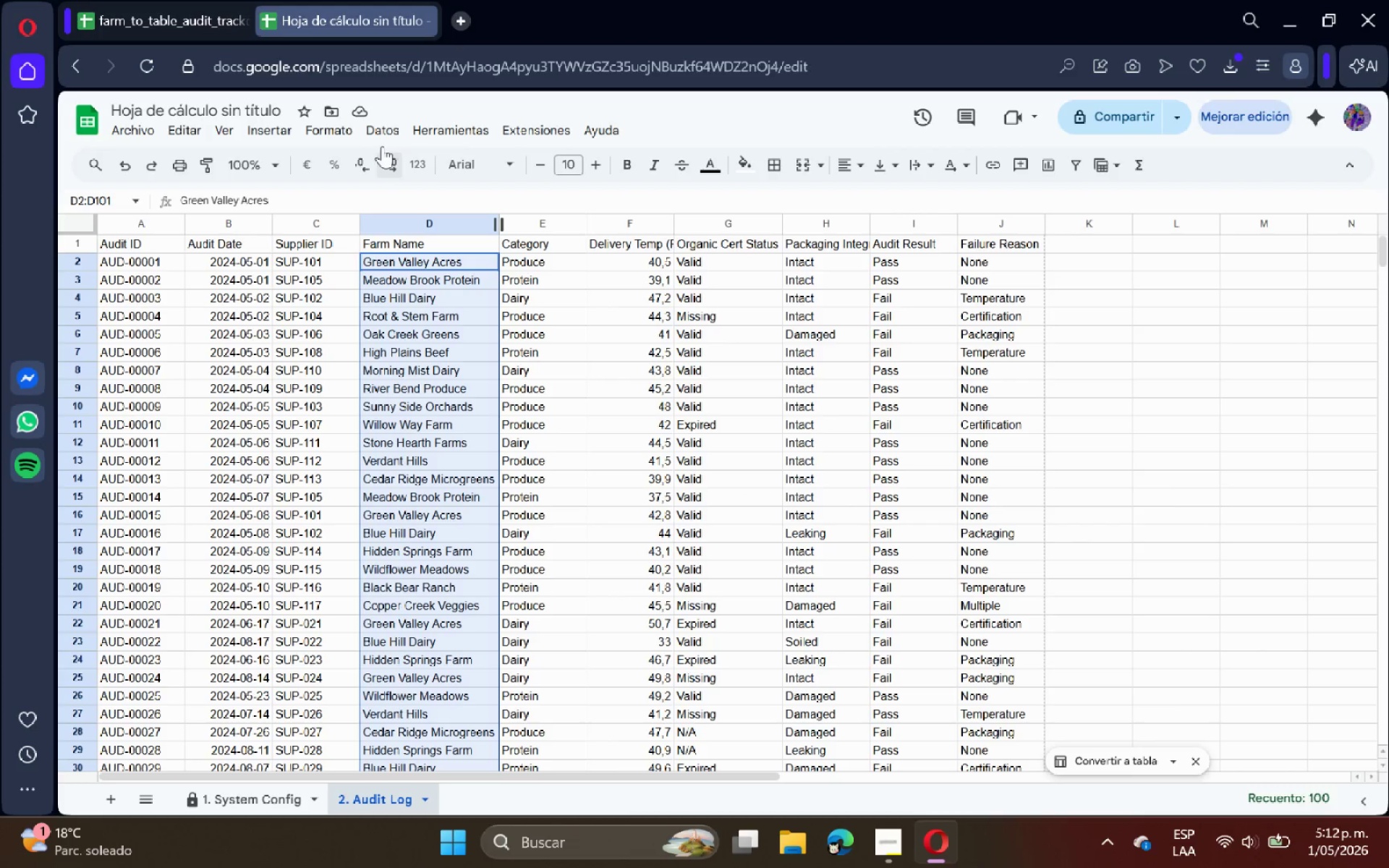 
left_click([396, 135])
 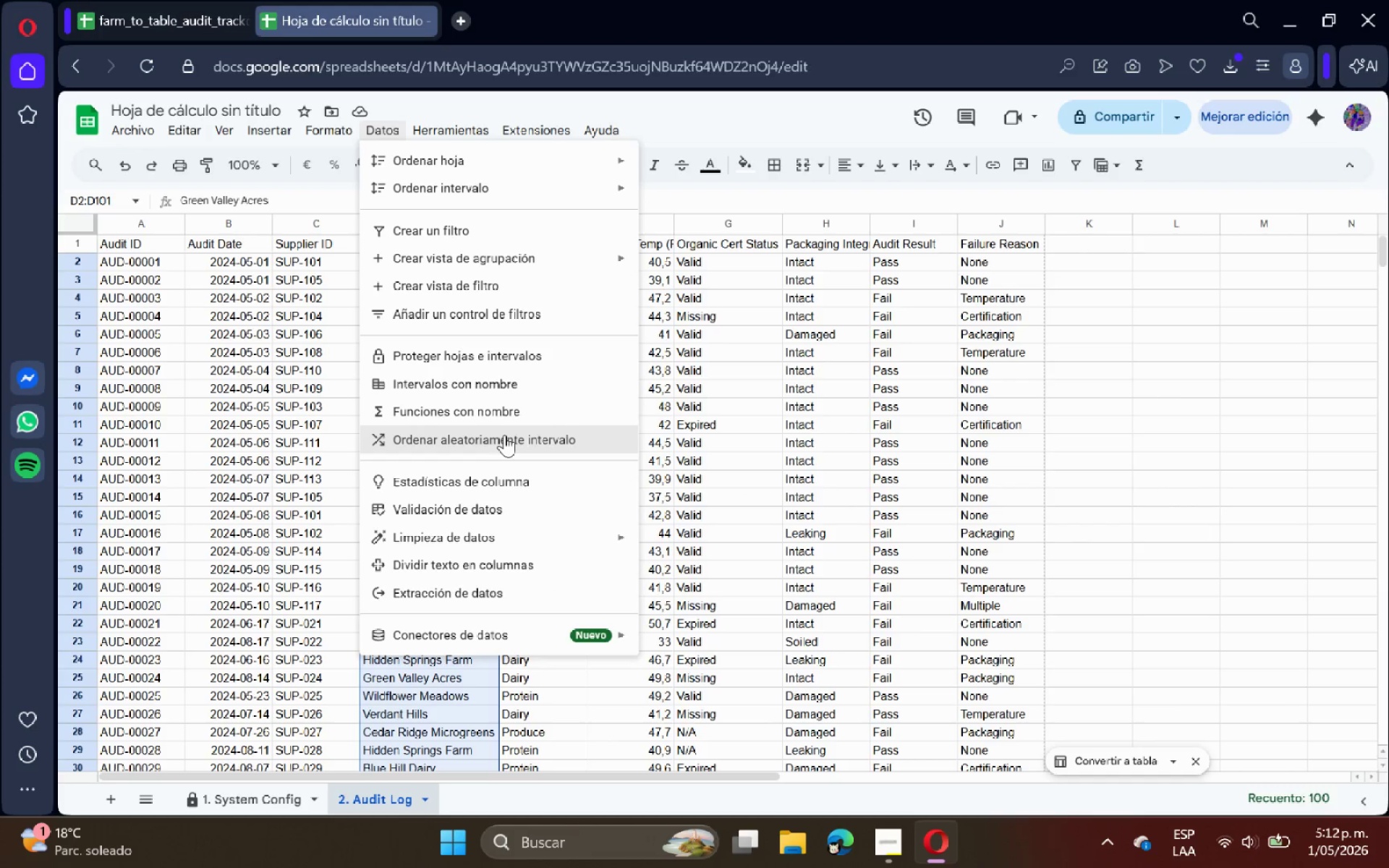 
wait(6.92)
 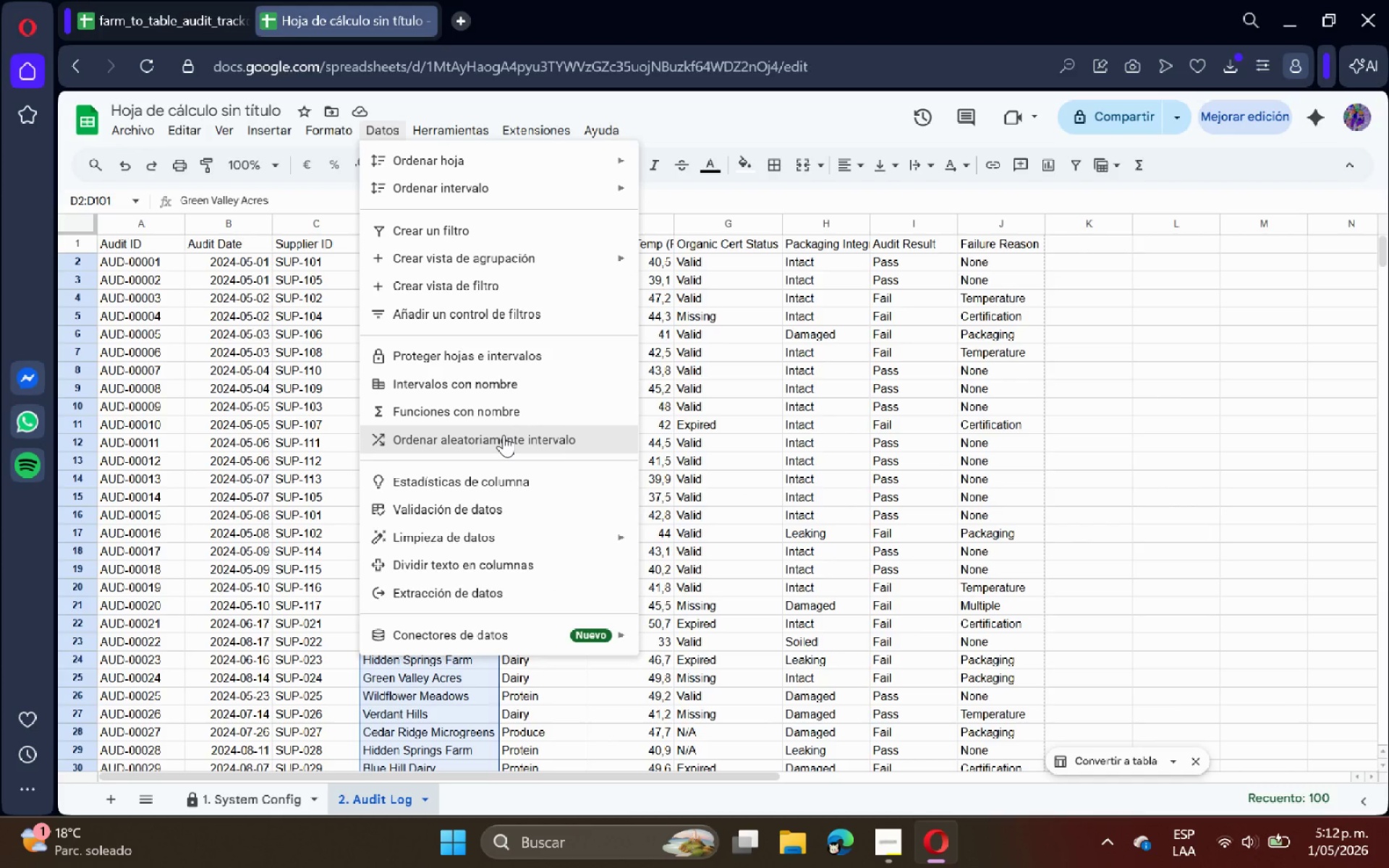 
left_click([708, 352])
 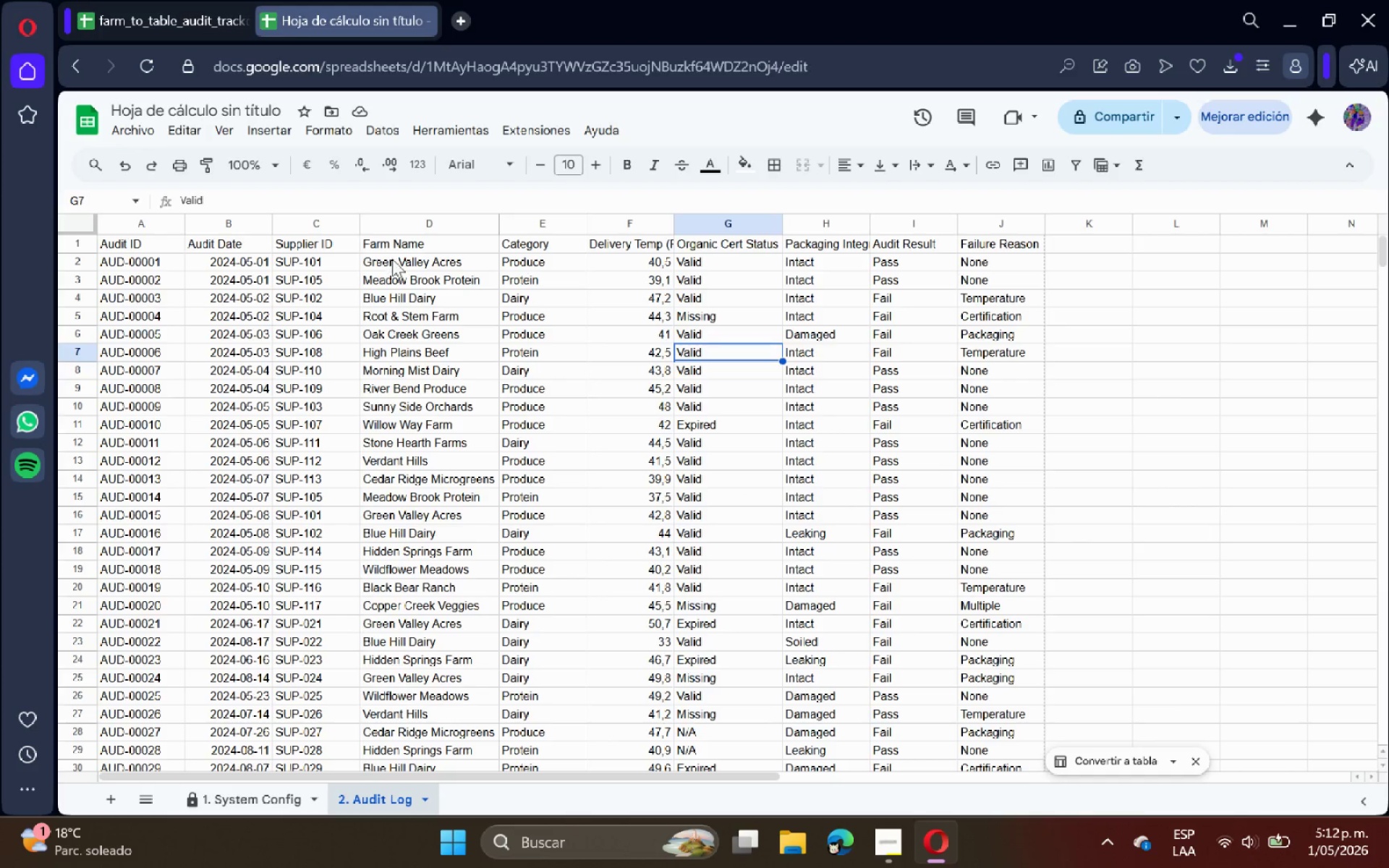 
left_click([392, 259])
 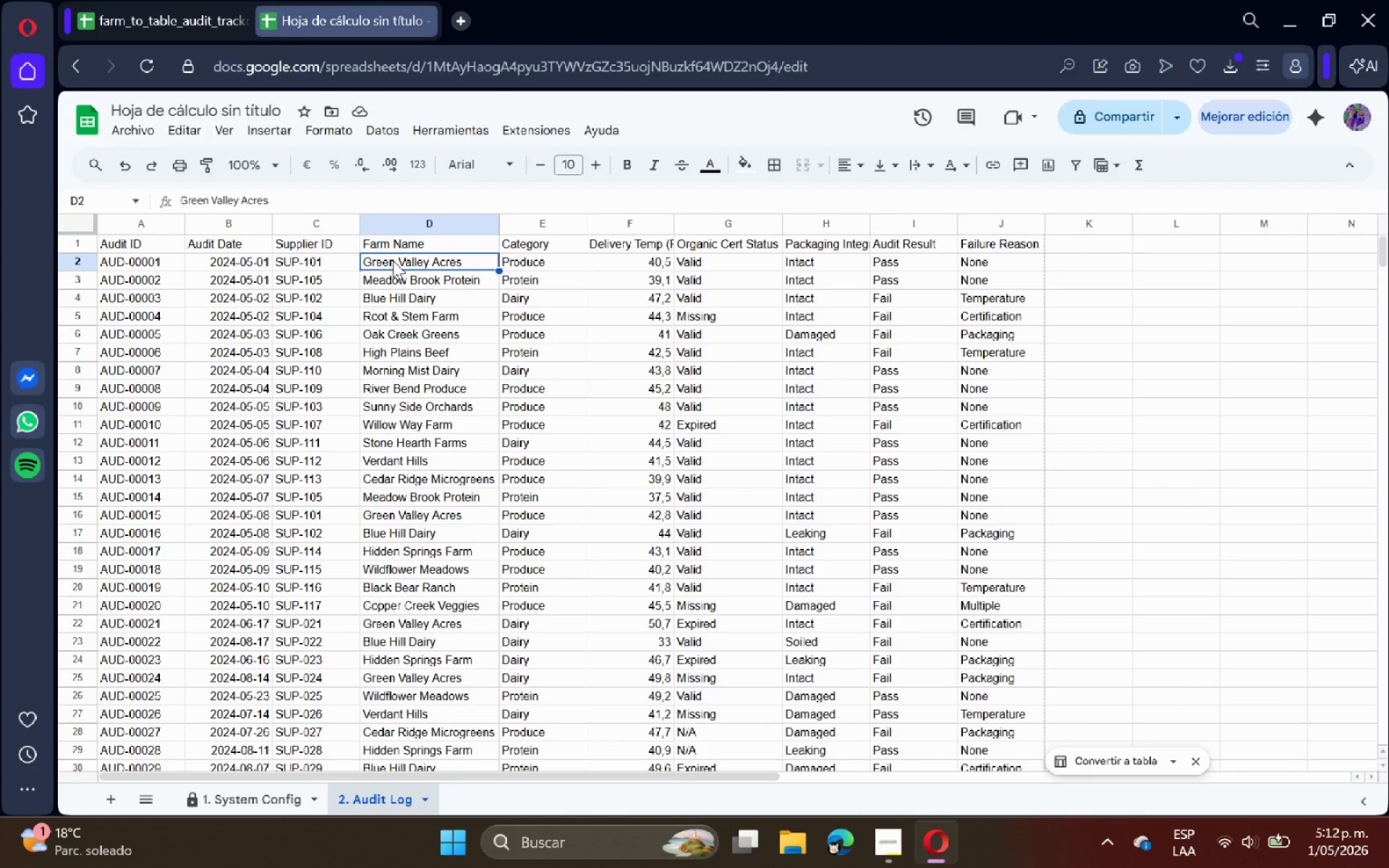 
key(Control+Shift+ArrowDown)
 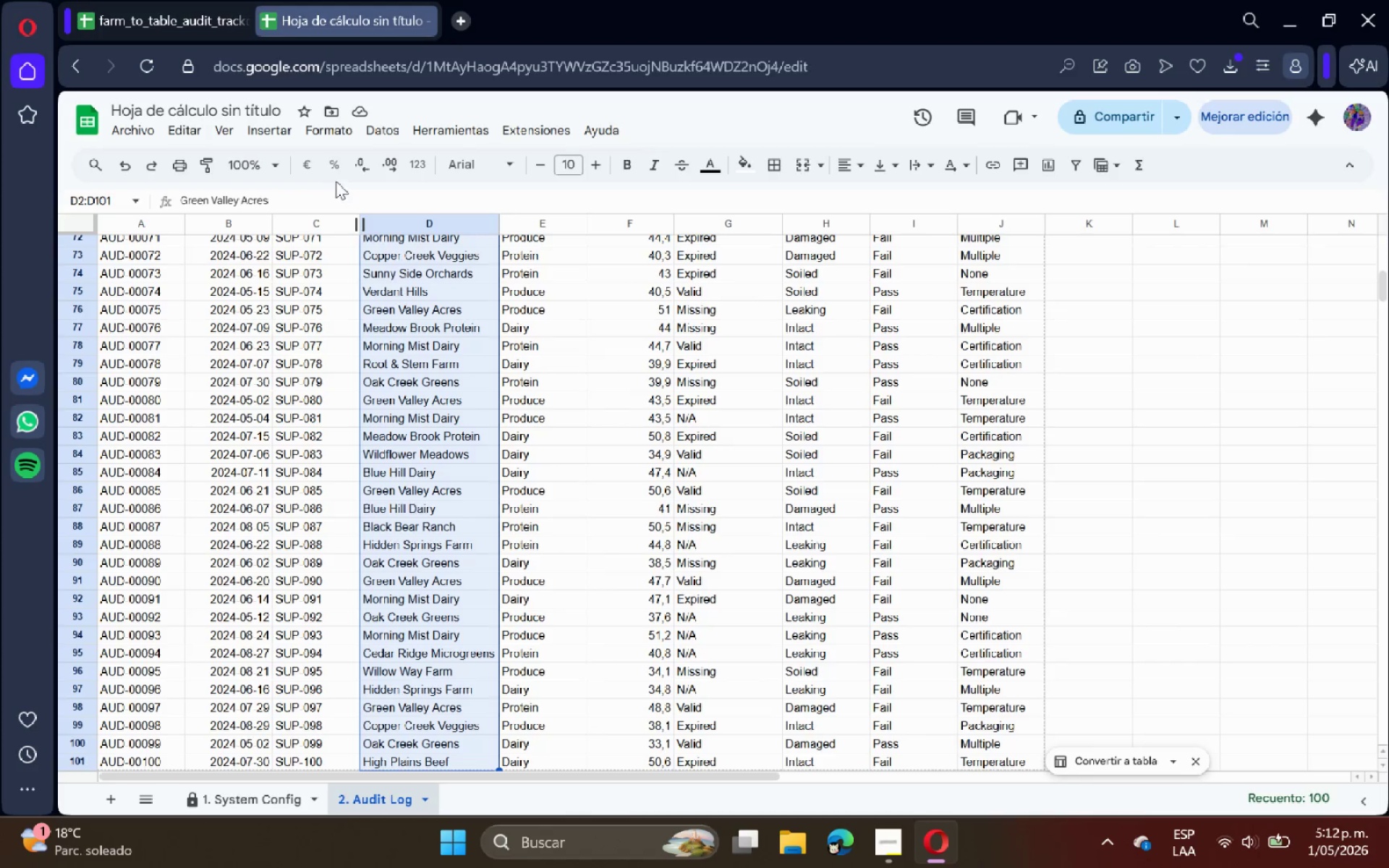 
left_click([339, 139])
 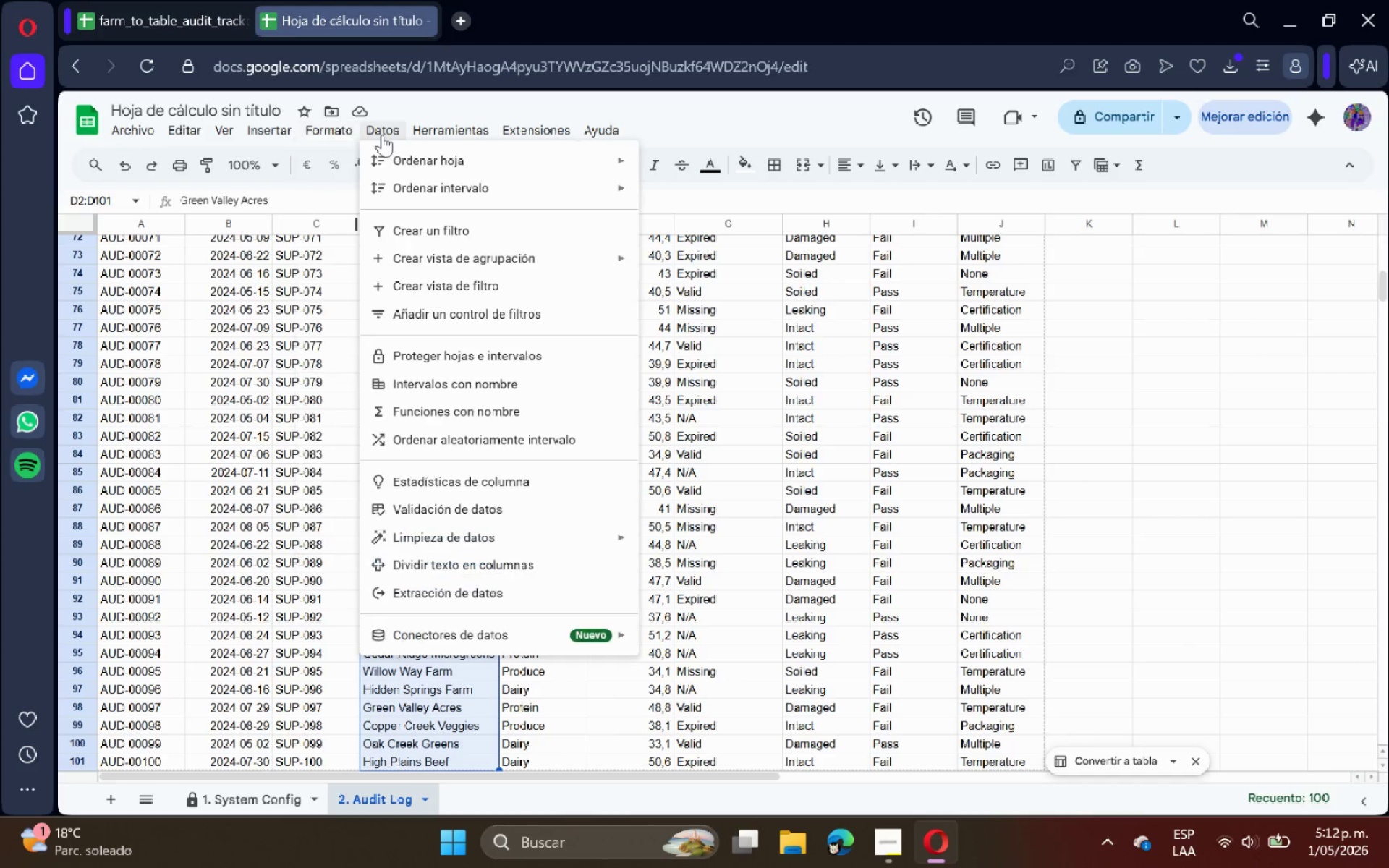 
left_click([463, 506])
 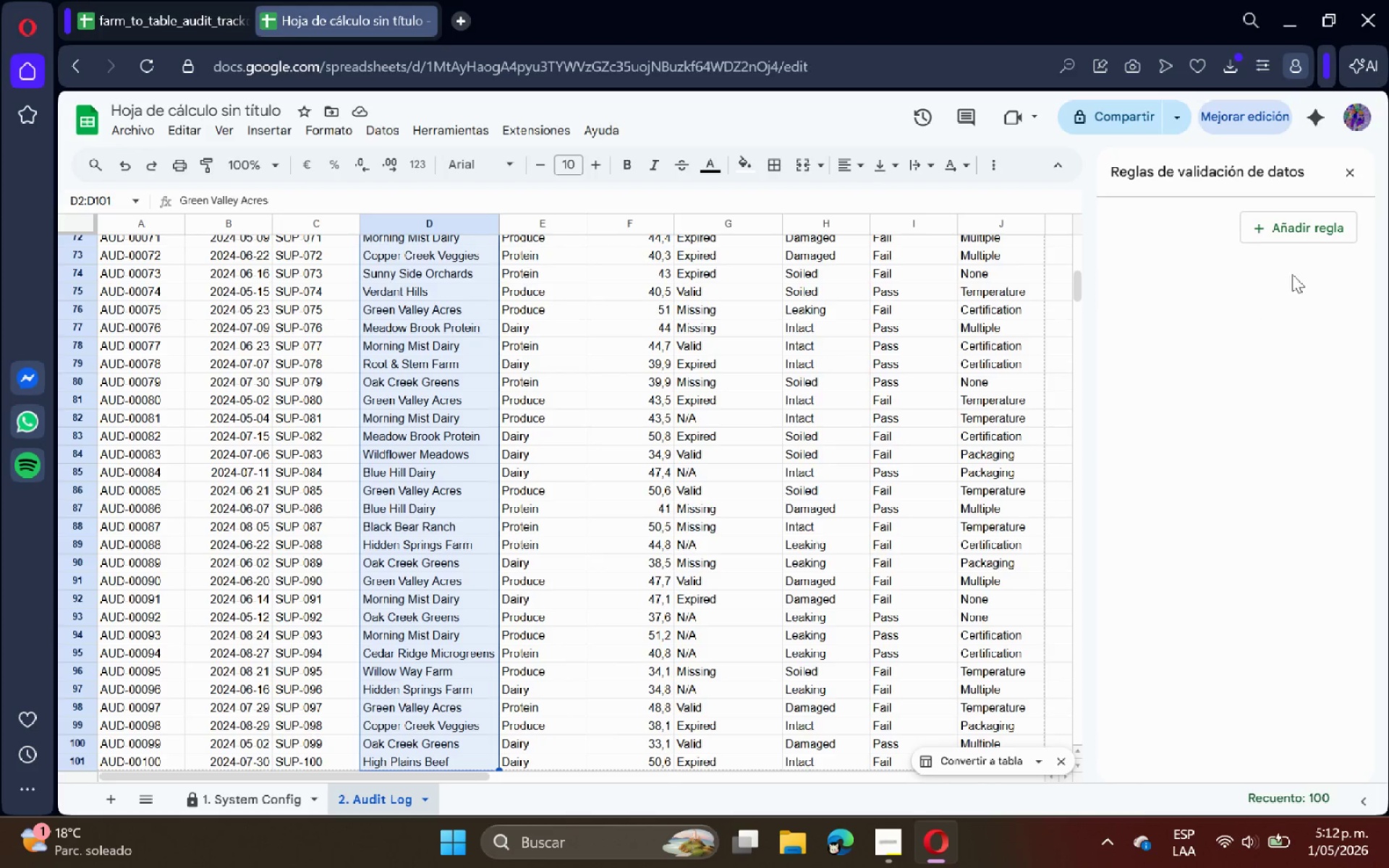 
left_click([1301, 235])
 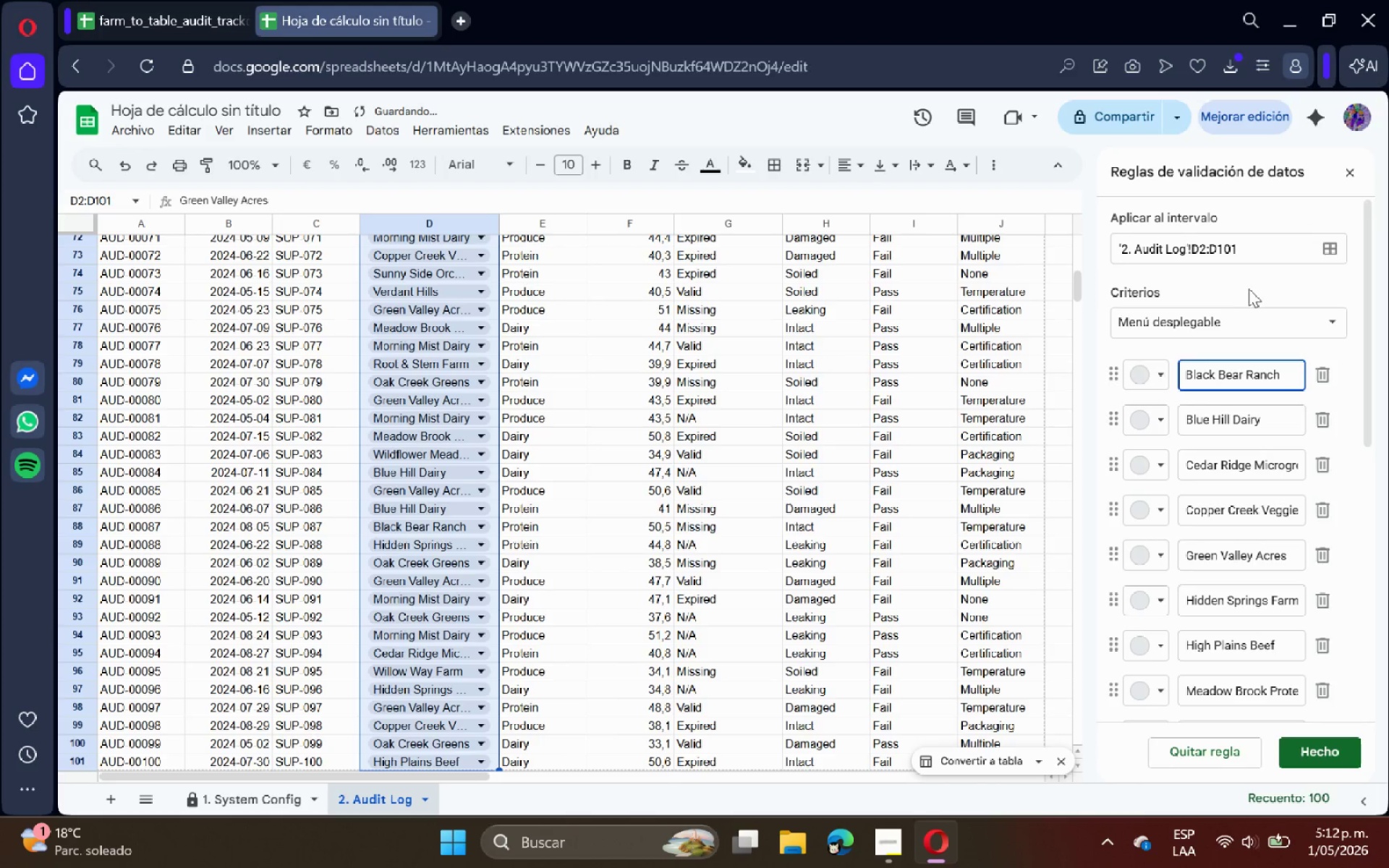 
left_click([1252, 318])
 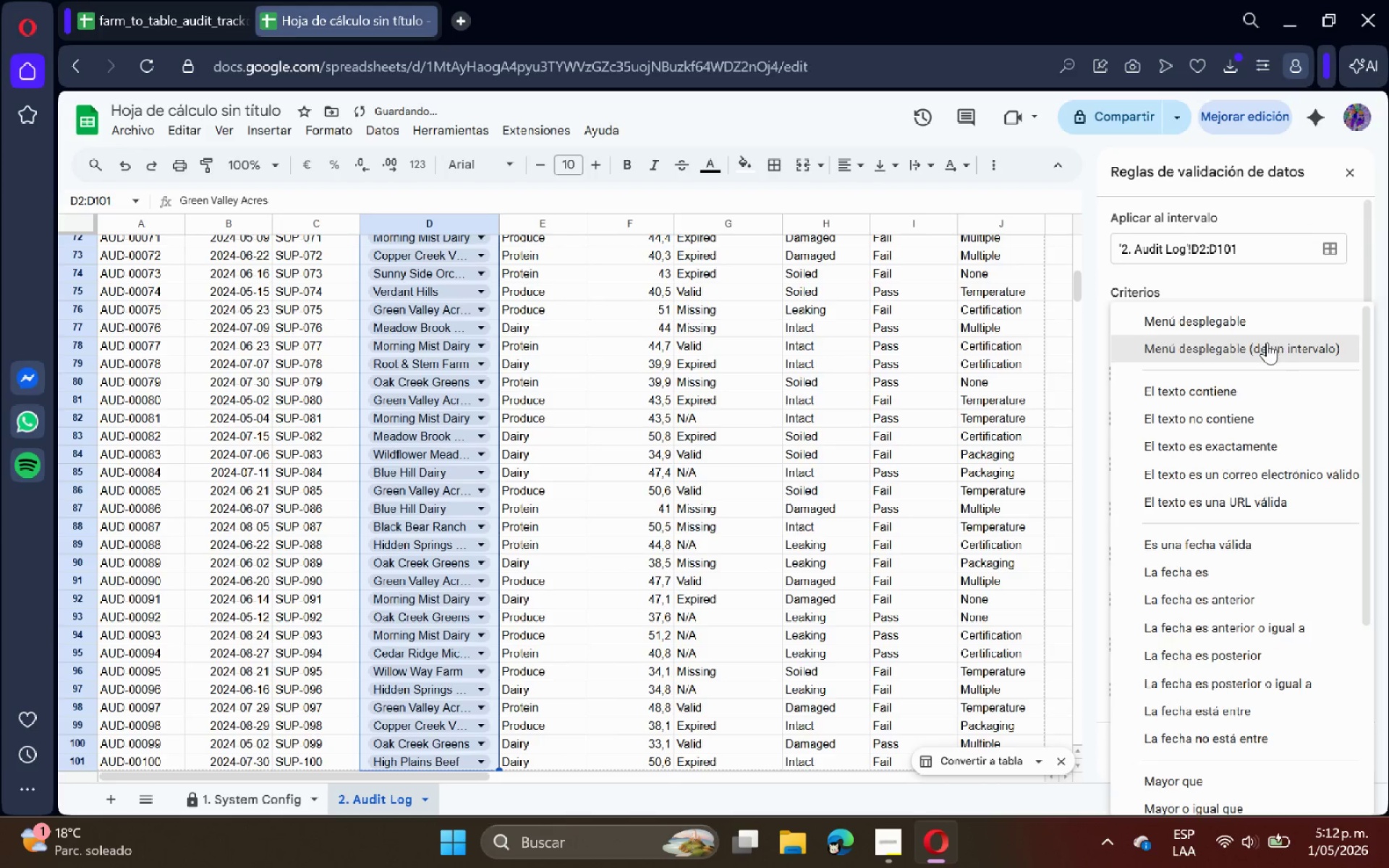 
left_click([1267, 345])
 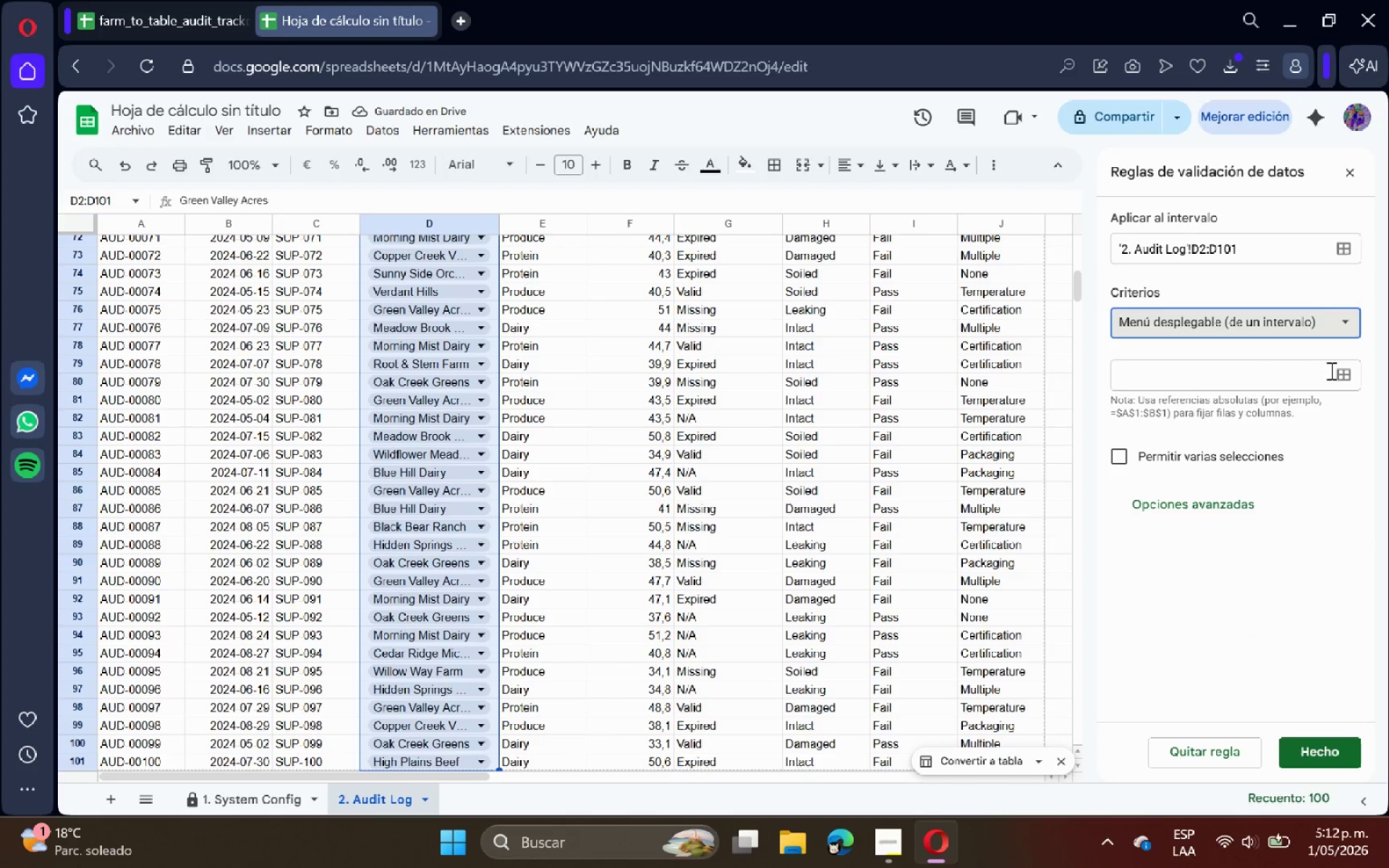 
left_click([1336, 373])
 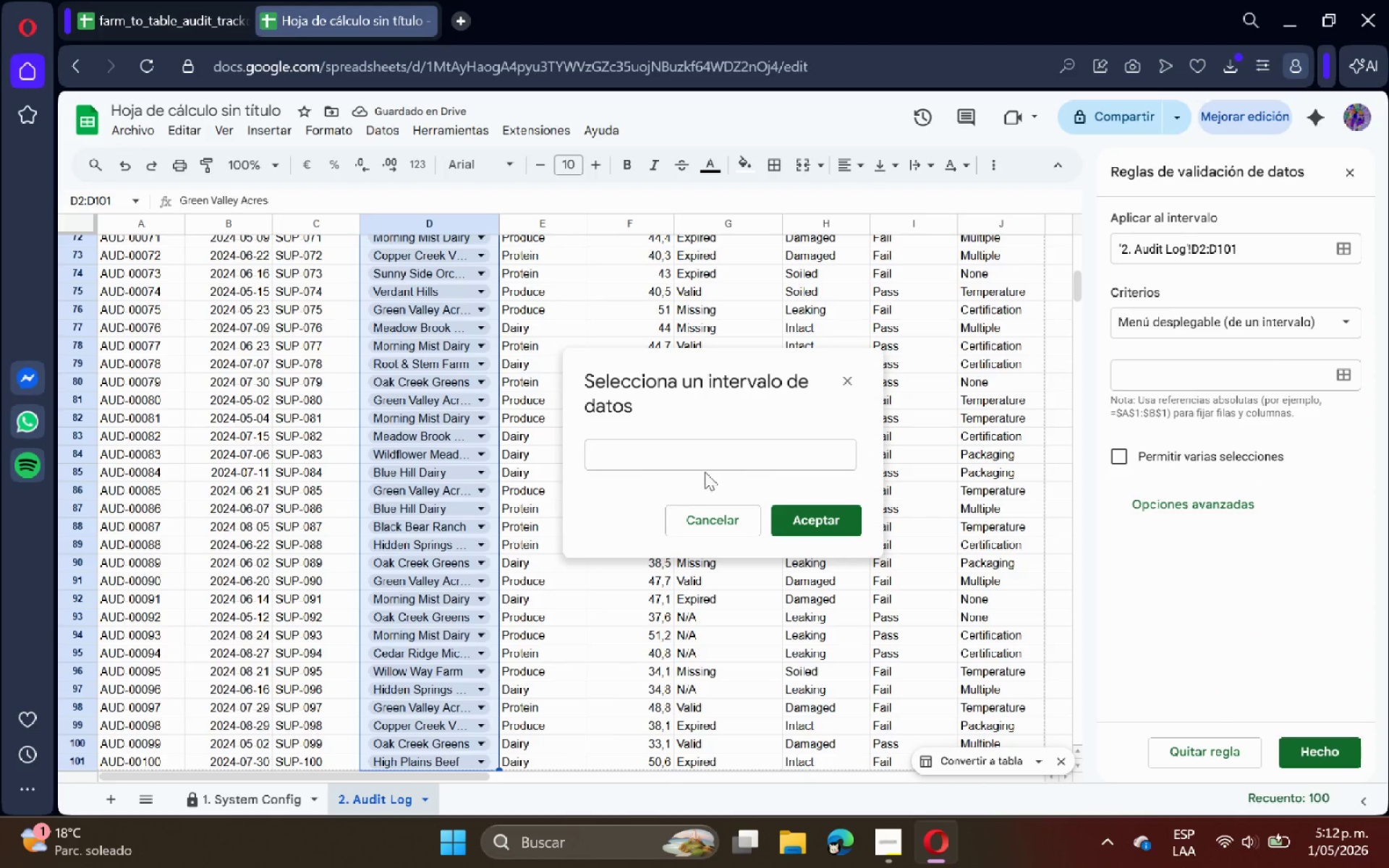 
left_click([702, 451])
 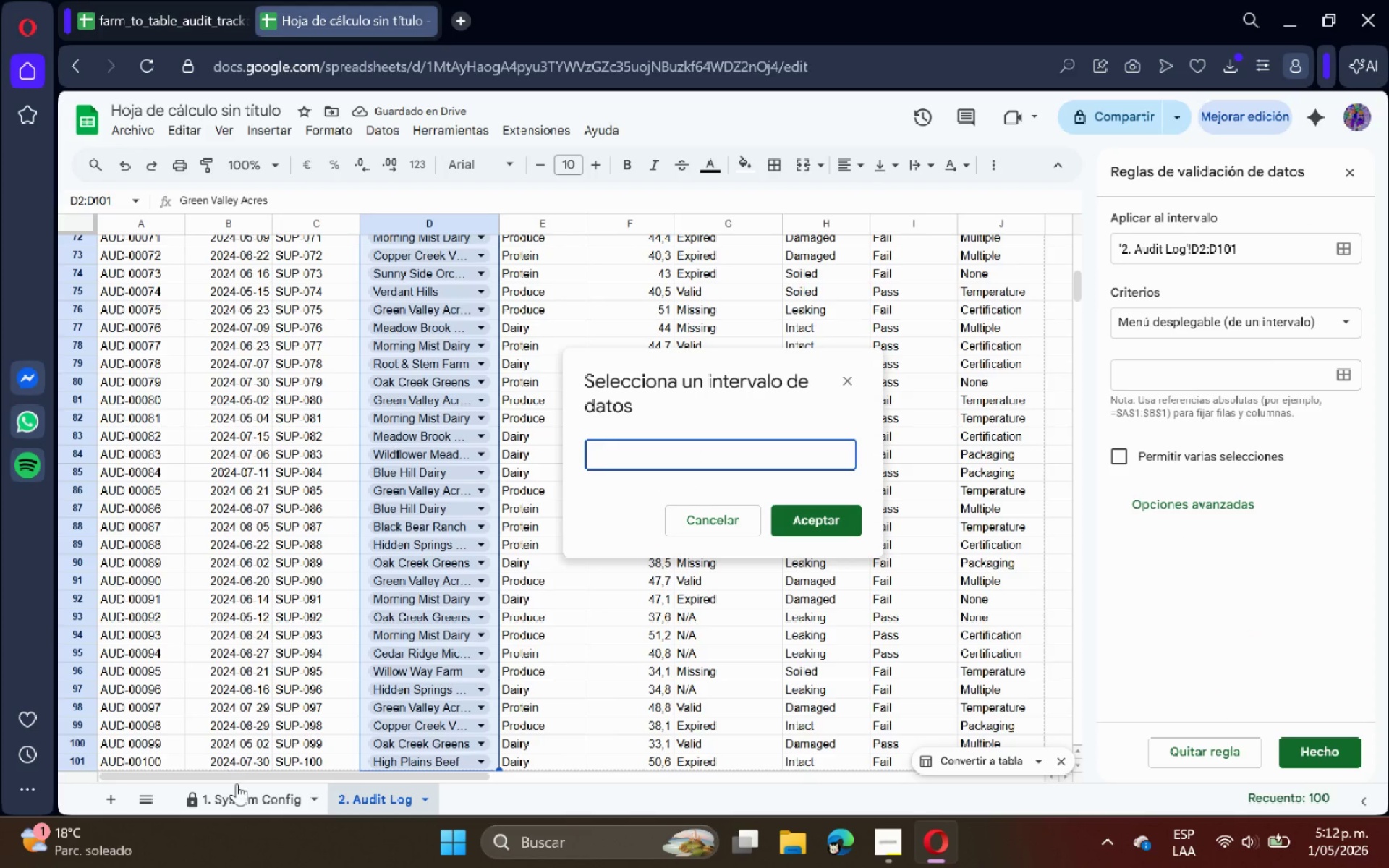 
left_click([238, 786])
 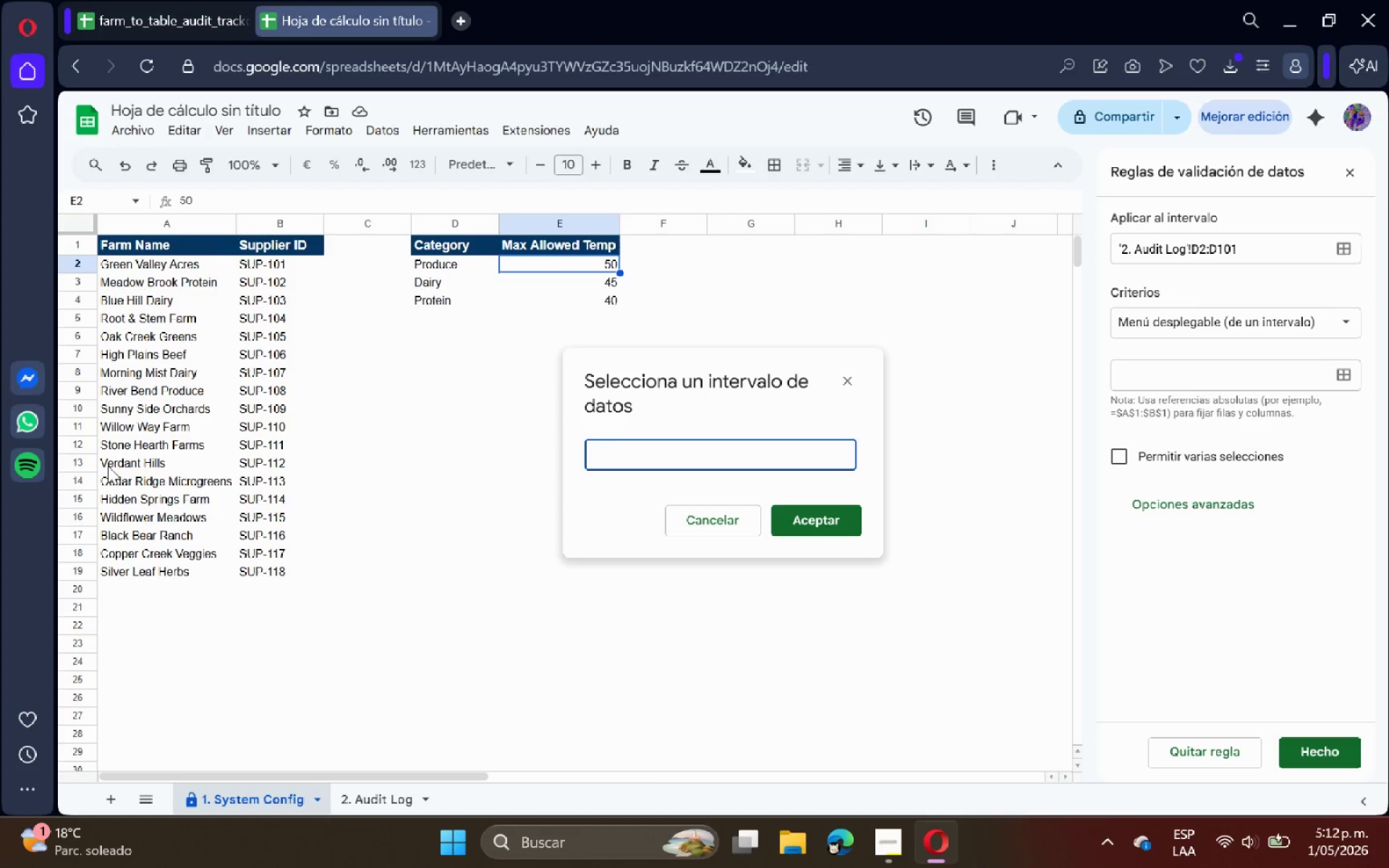 
left_click_drag(start_coordinate=[177, 263], to_coordinate=[173, 575])
 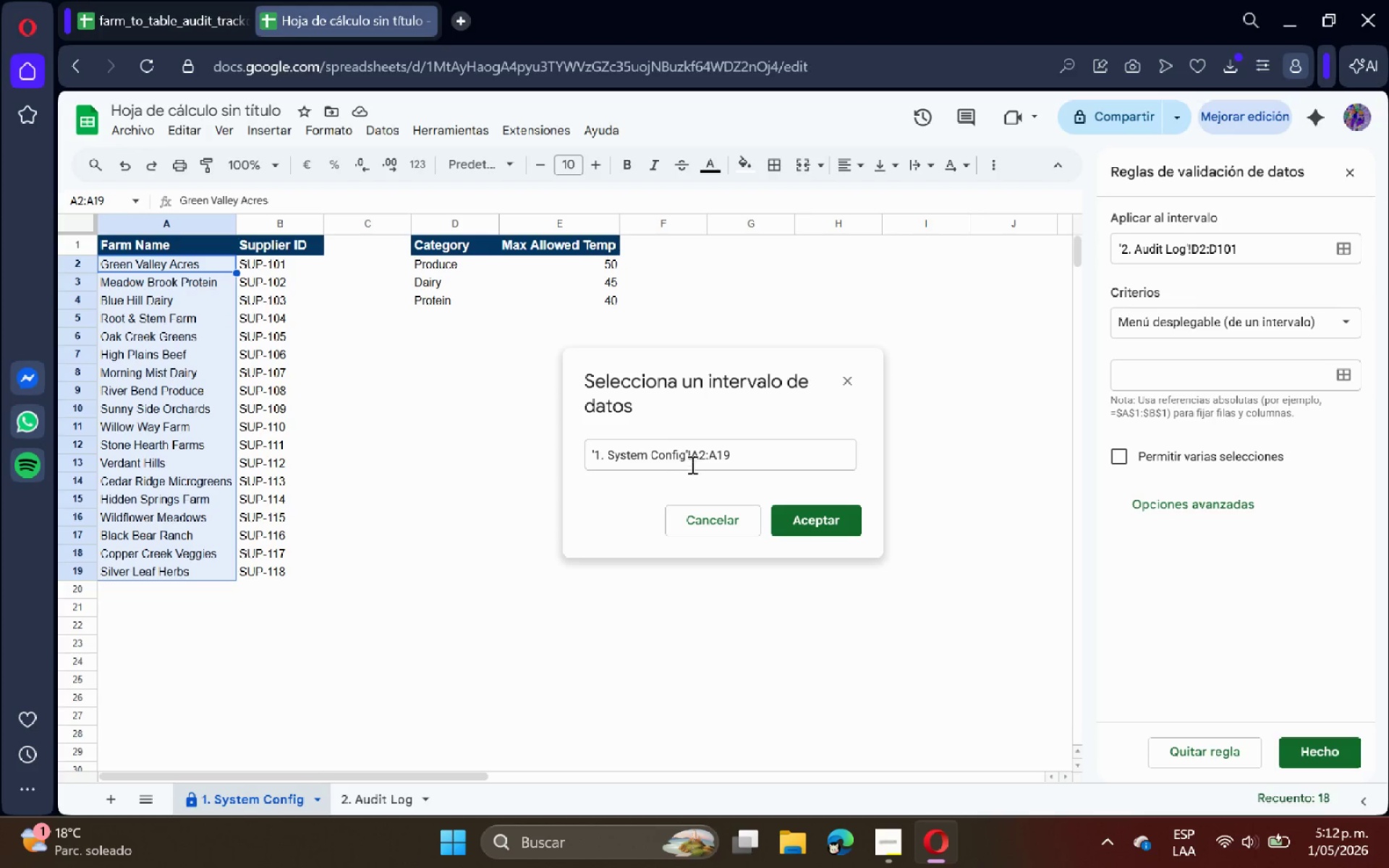 
left_click([692, 459])
 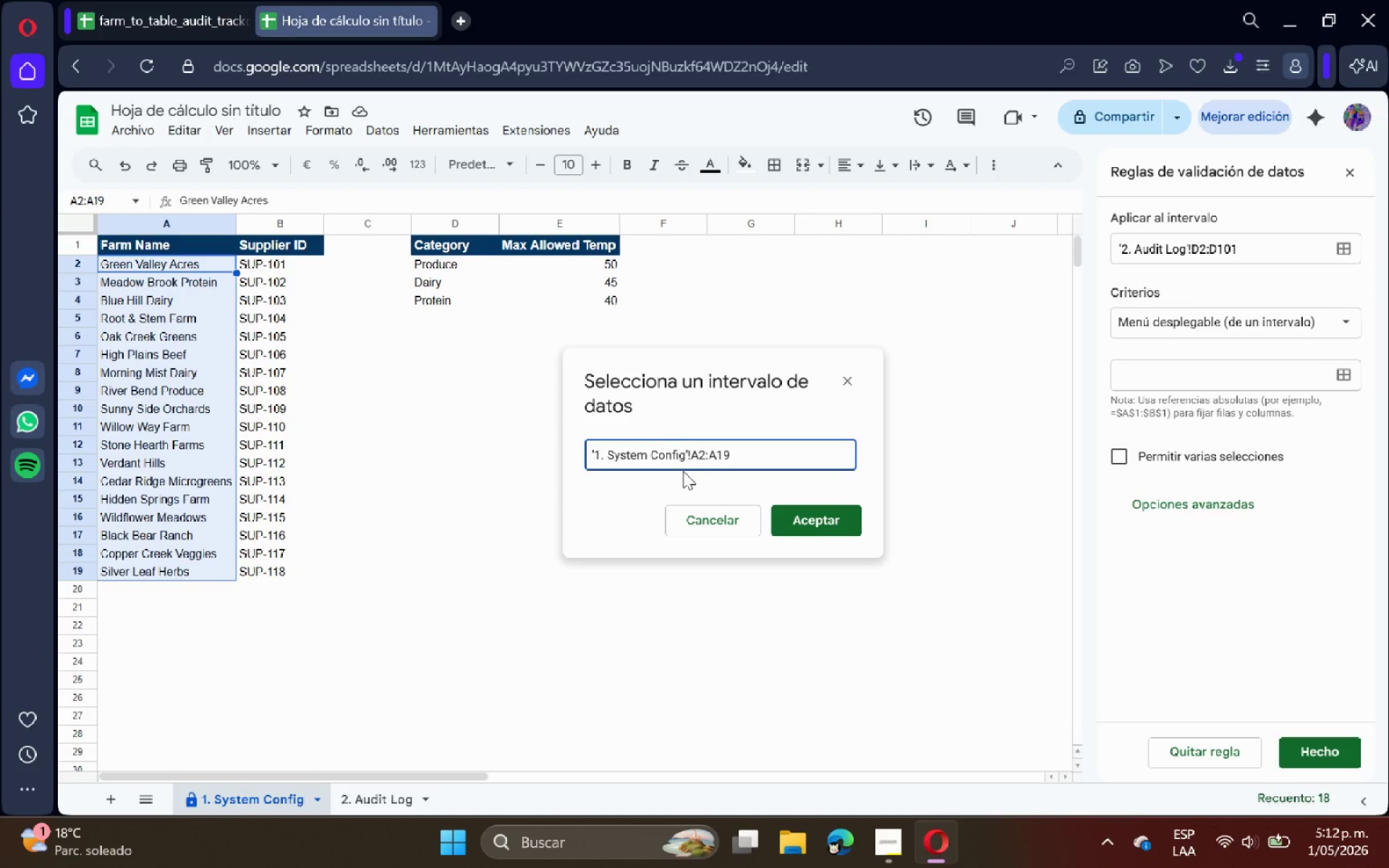 
key(Shift+ShiftRight)
 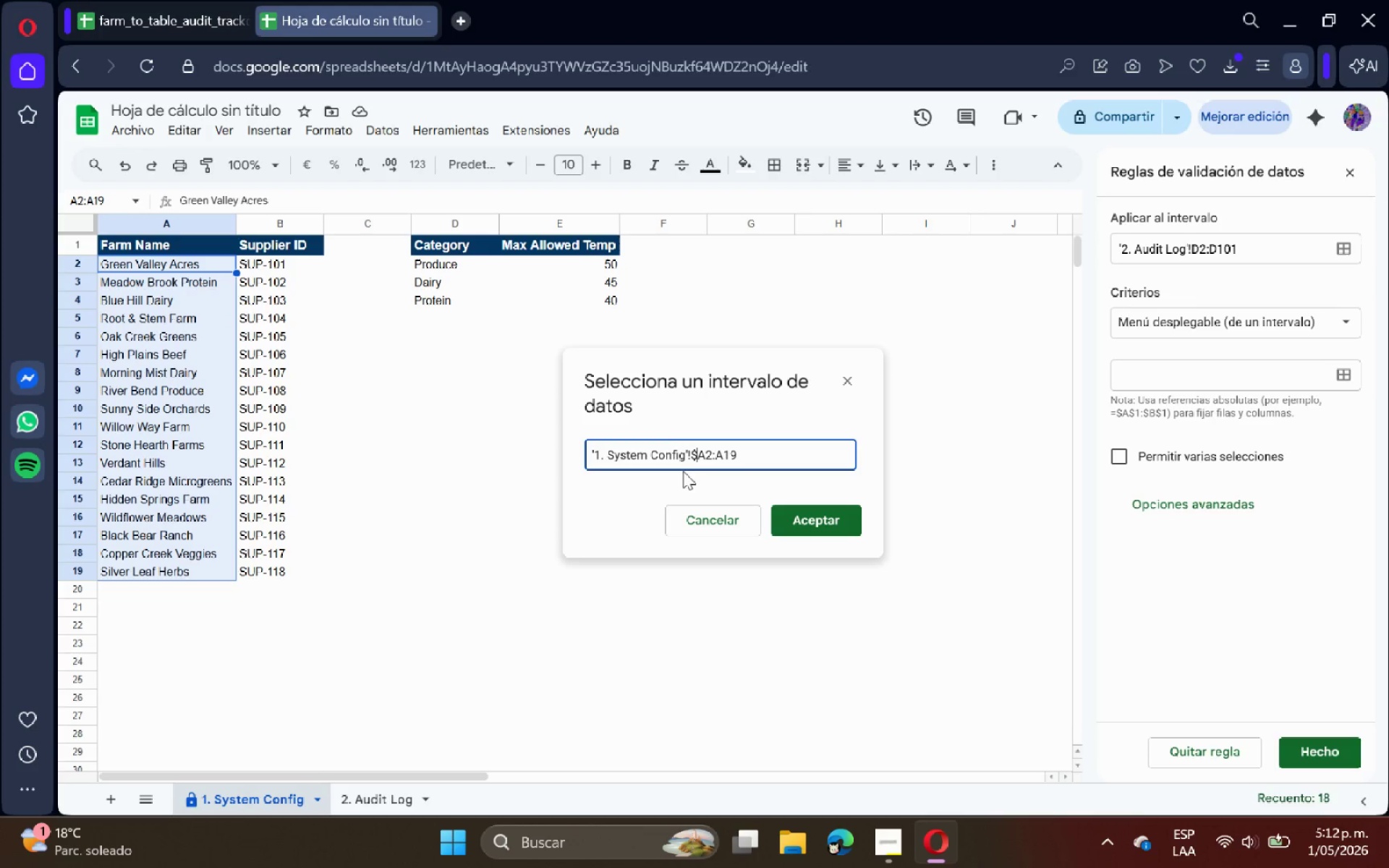 
key(Shift+4)
 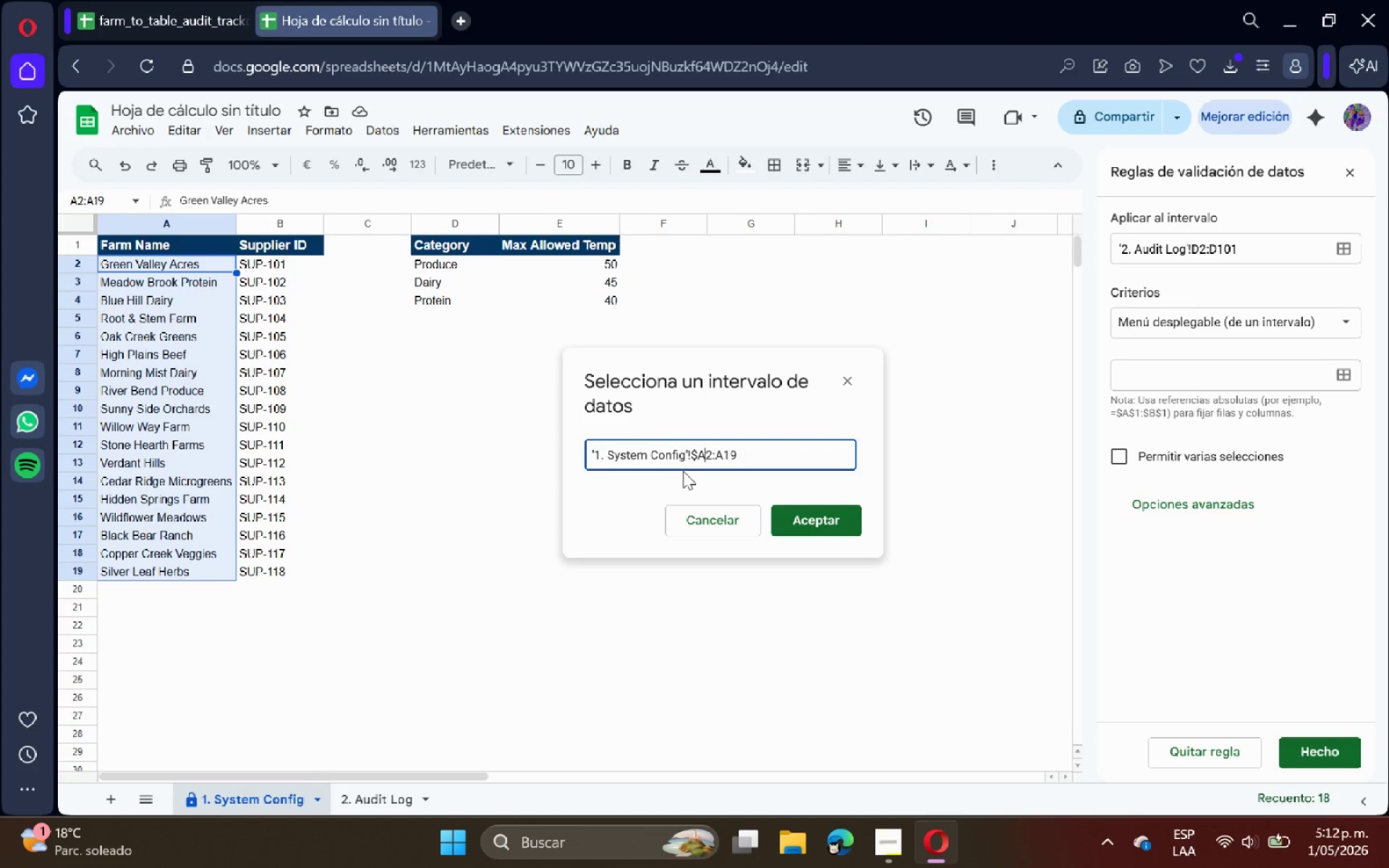 
key(ArrowRight)
 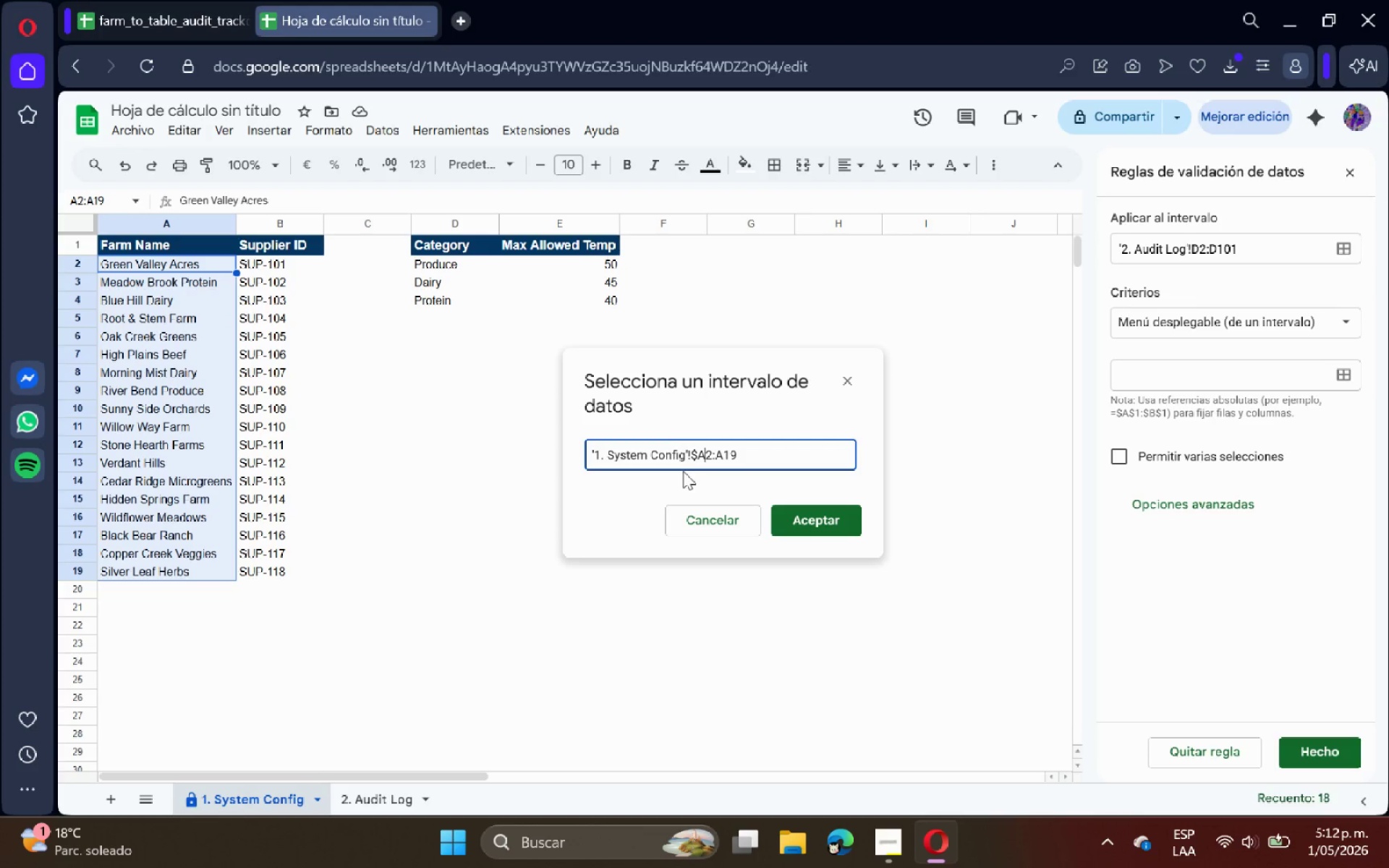 
key(Shift+ShiftRight)
 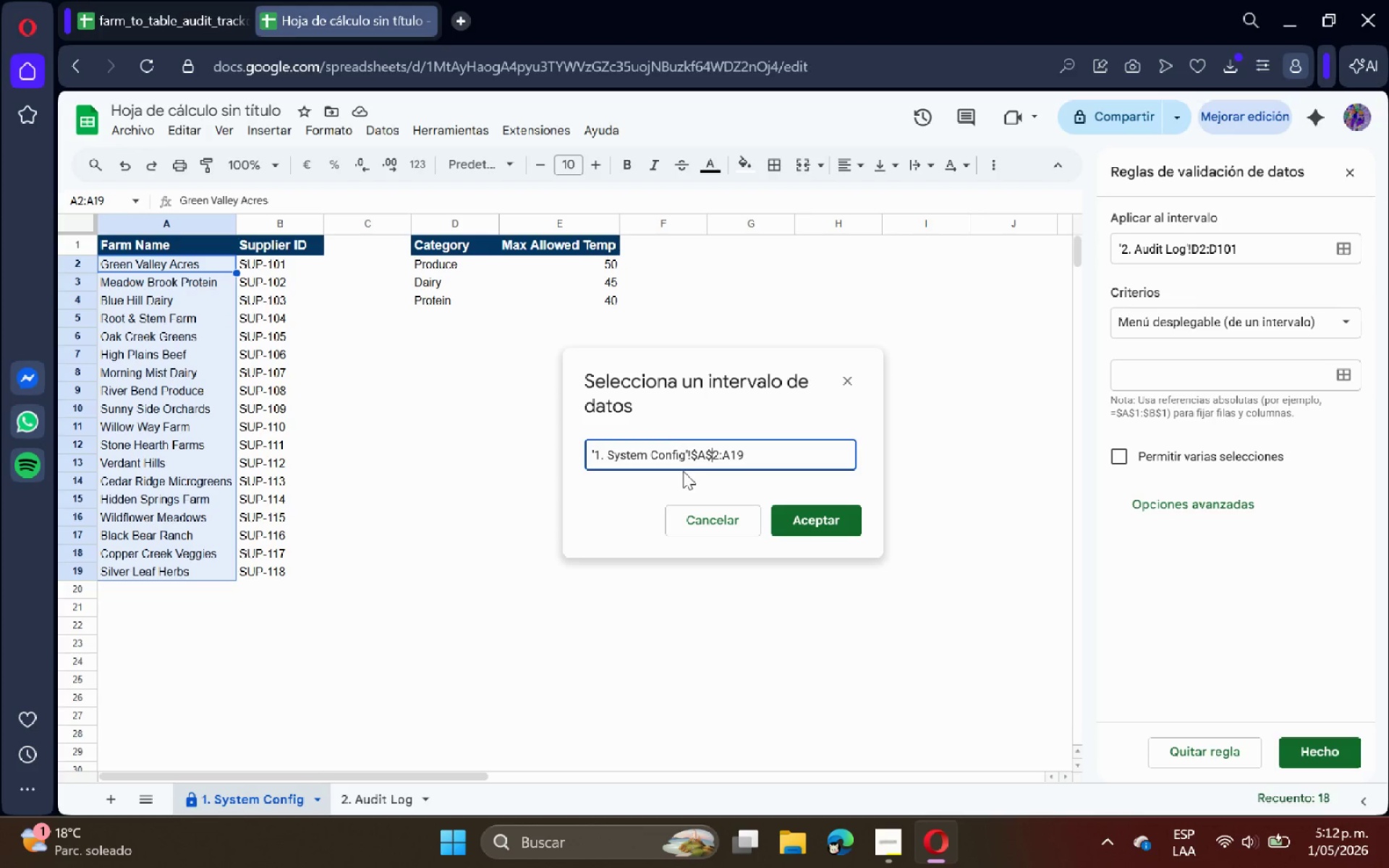 
key(Shift+4)
 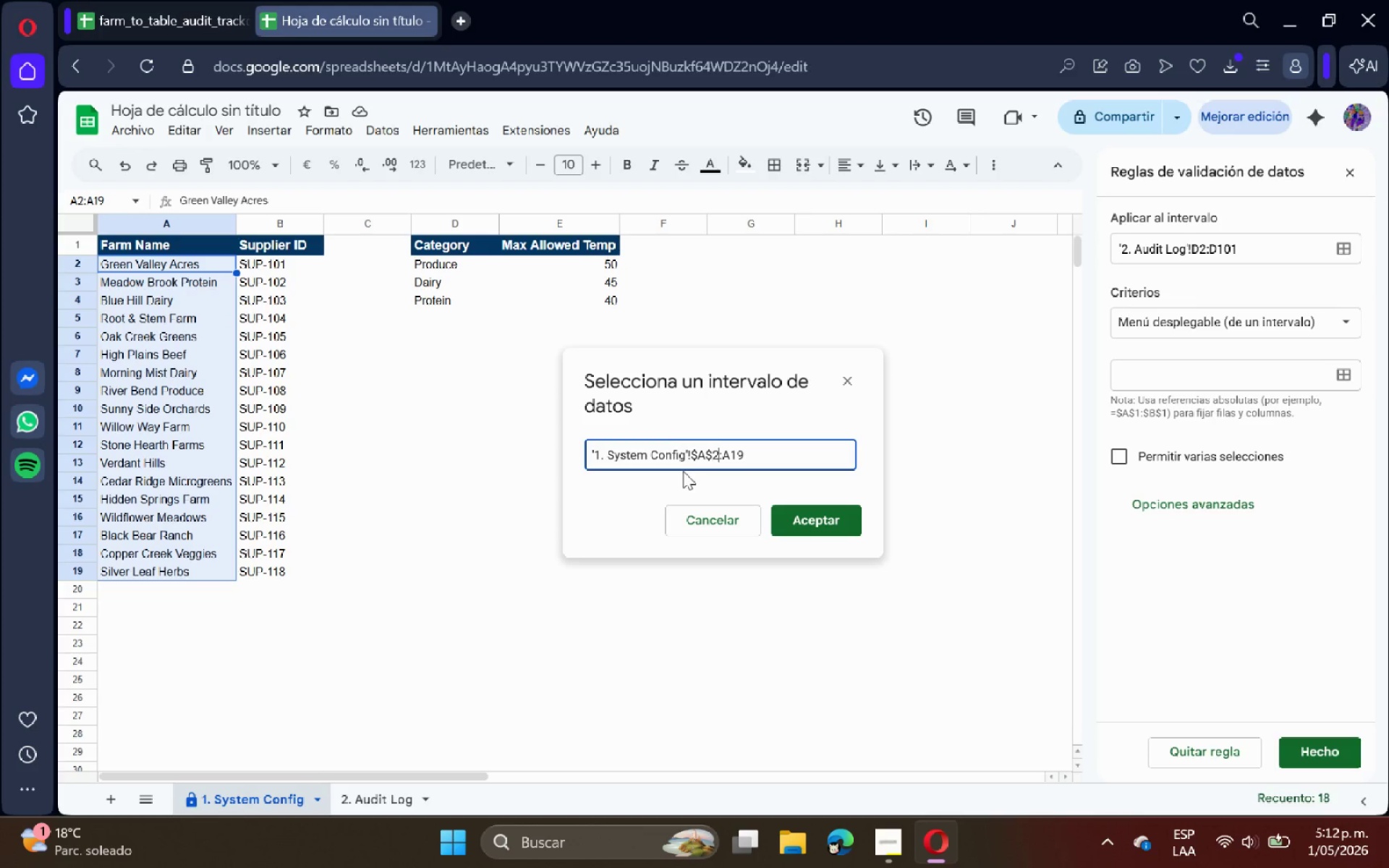 
key(ArrowRight)
 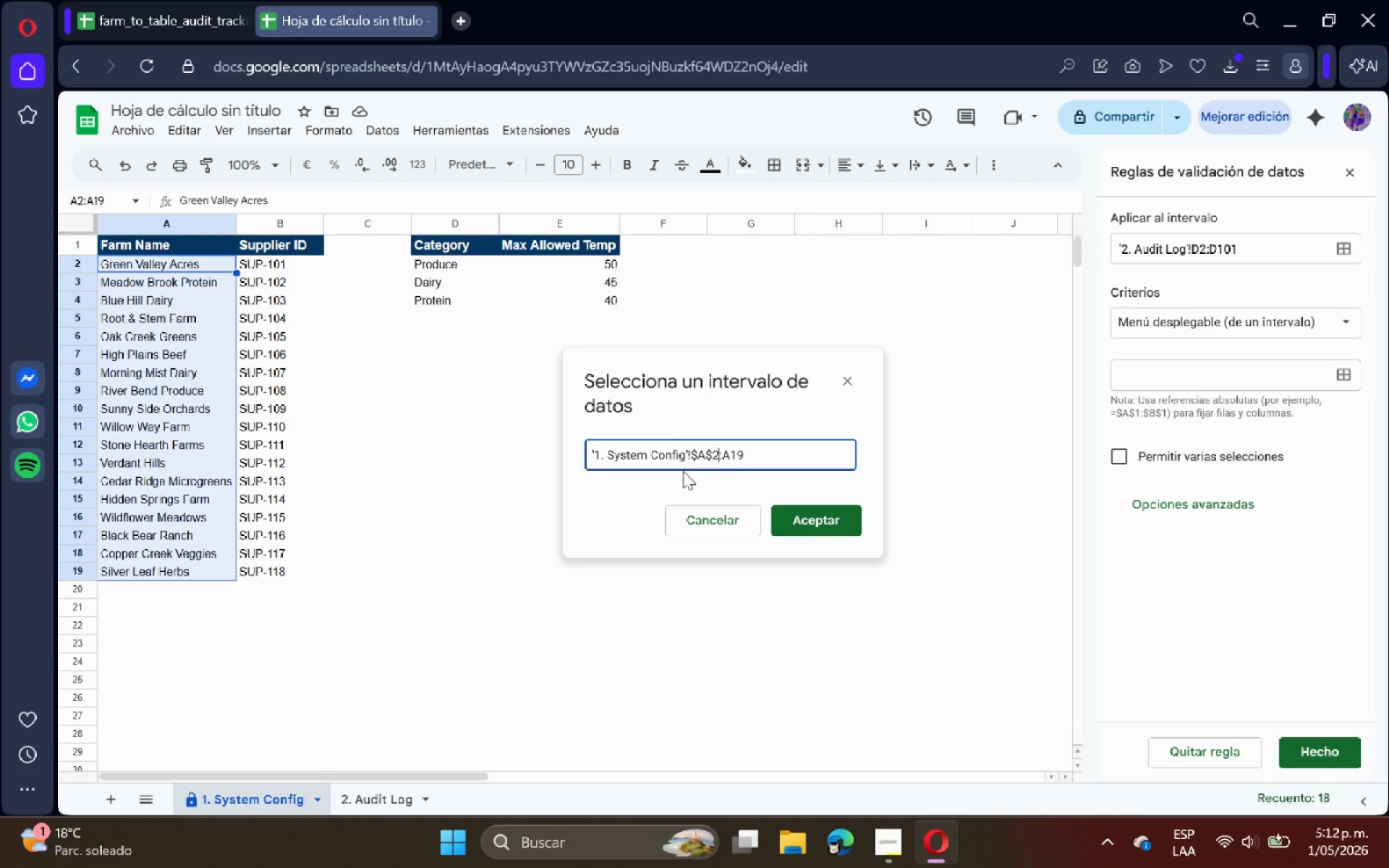 
key(ArrowRight)
 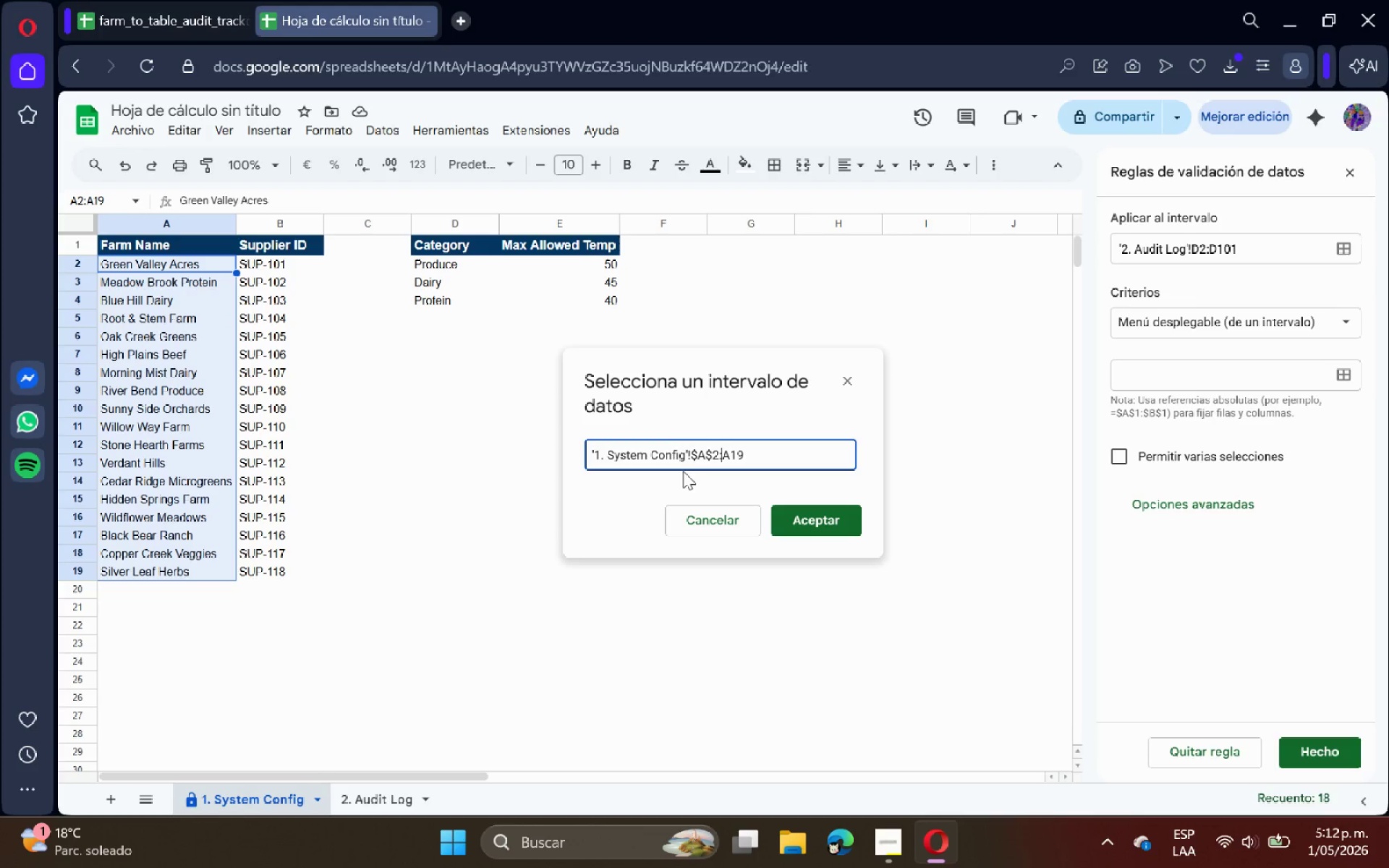 
key(Shift+ShiftRight)
 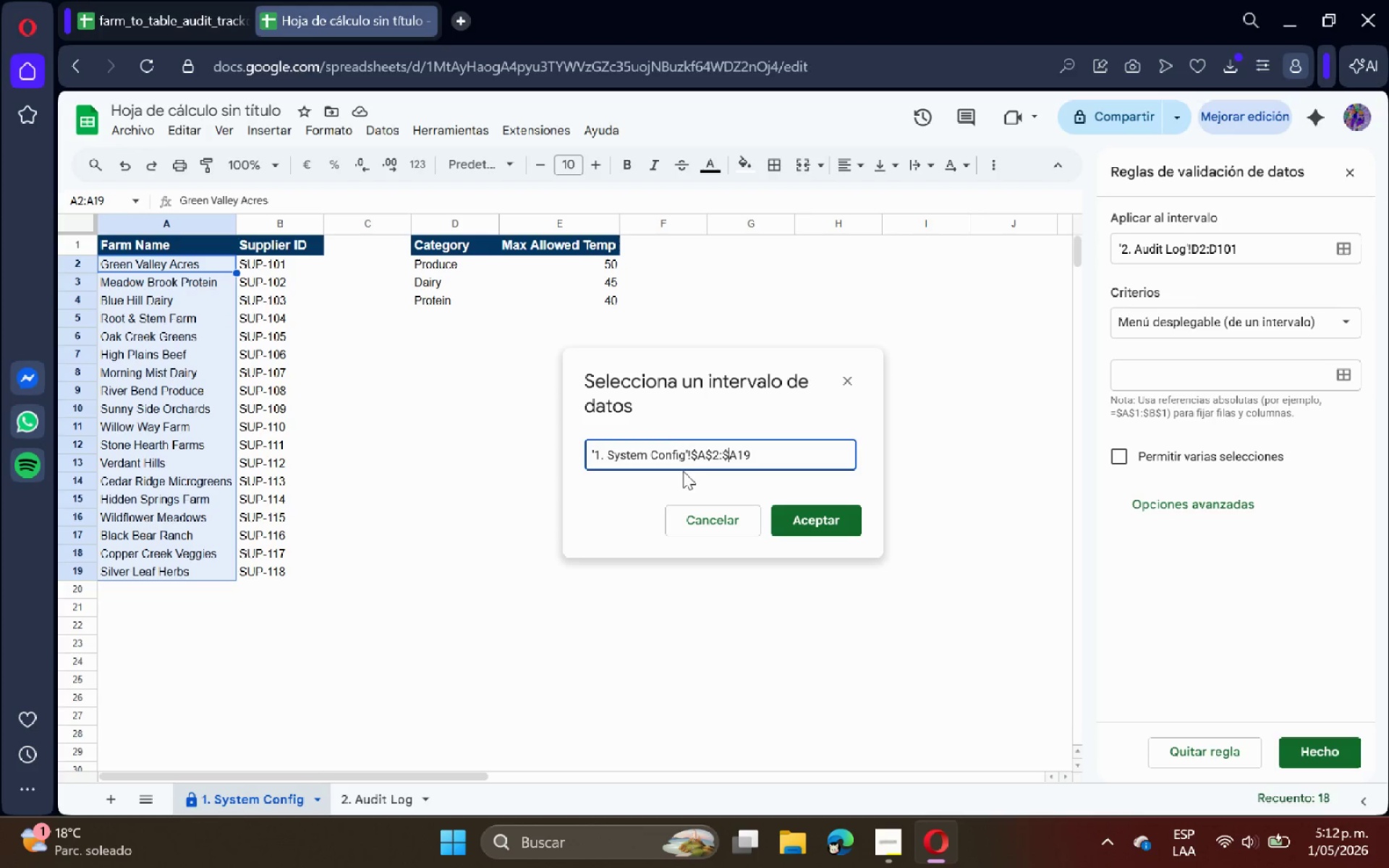 
key(Shift+4)
 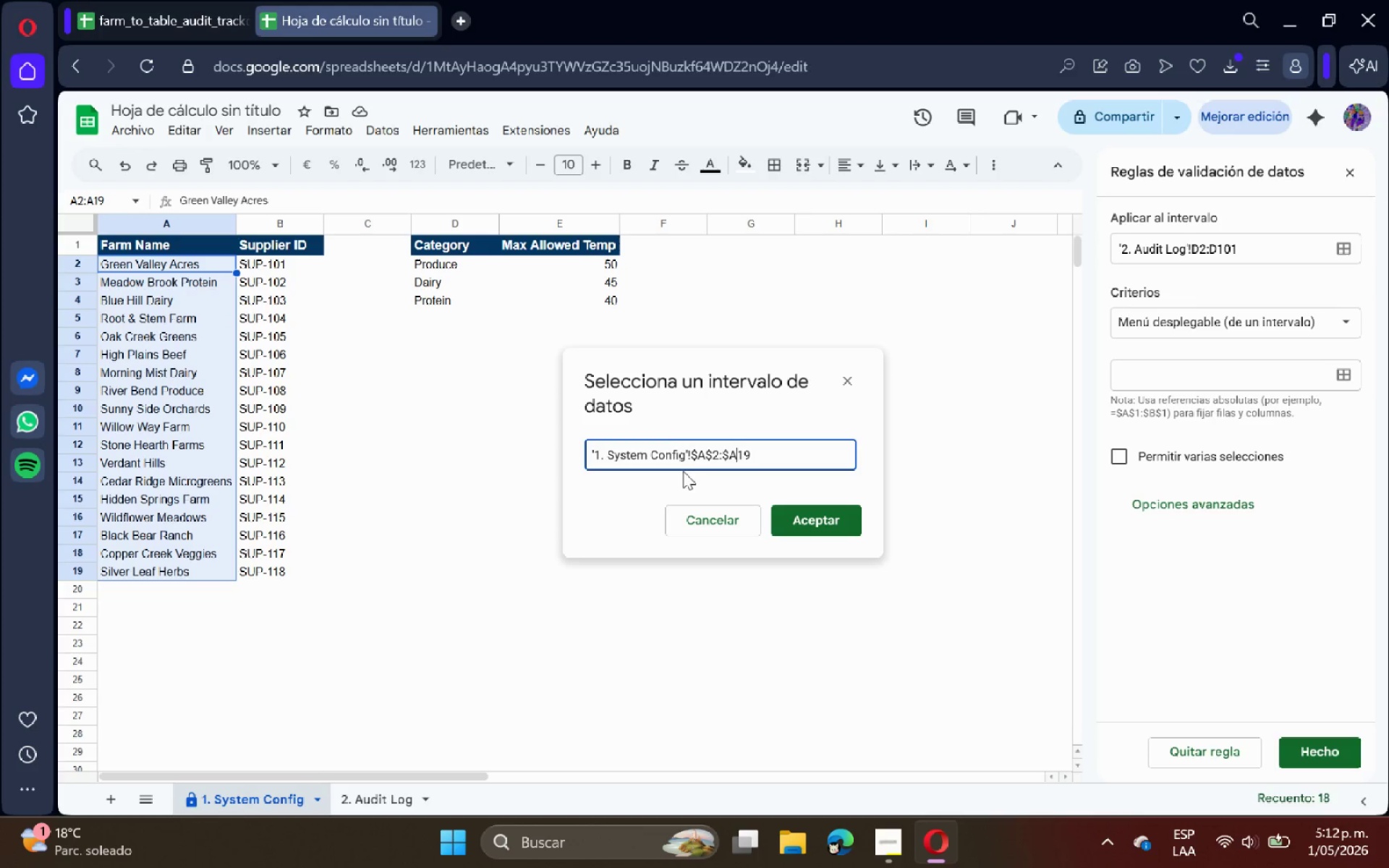 
key(ArrowRight)
 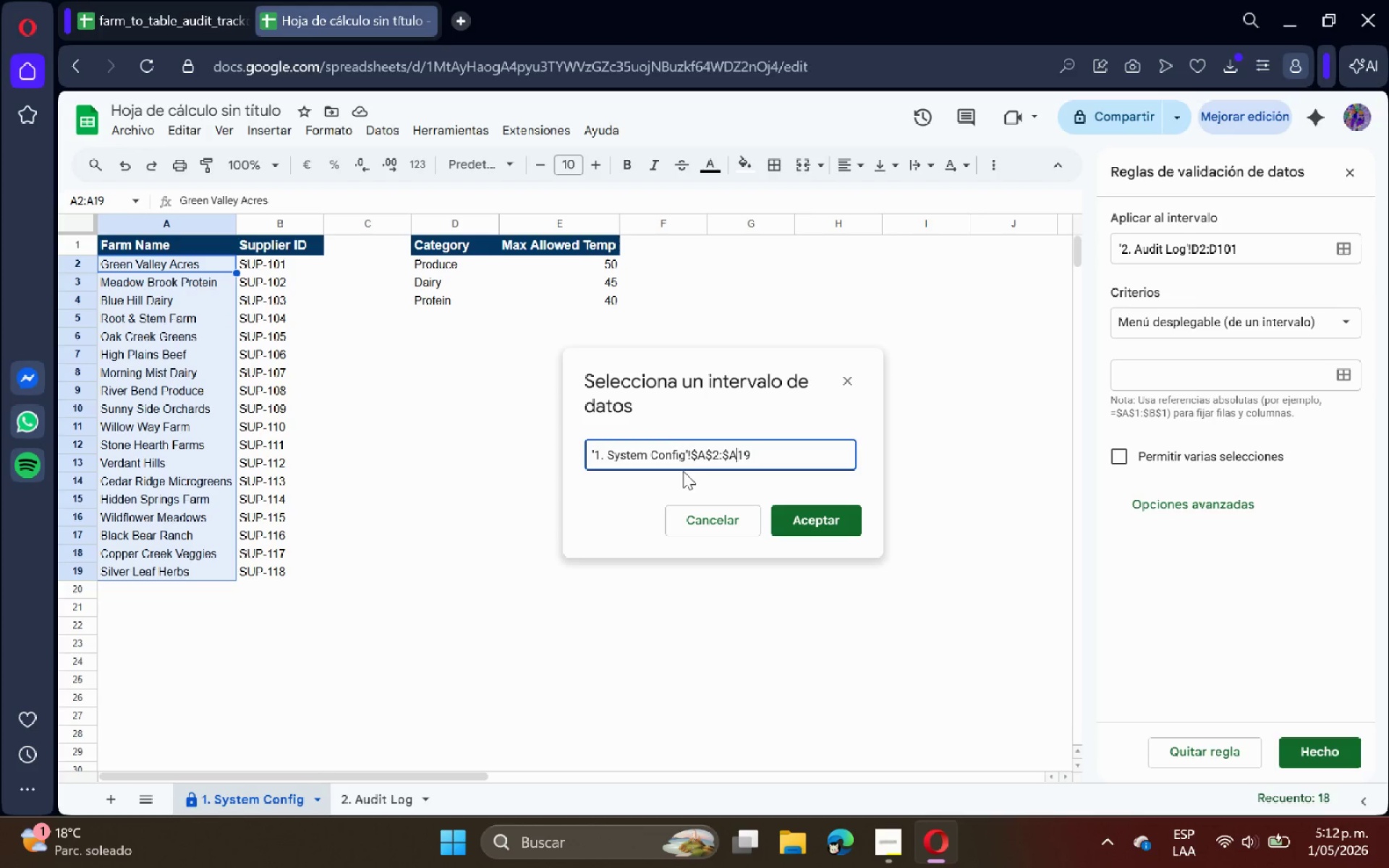 
key(Shift+4)
 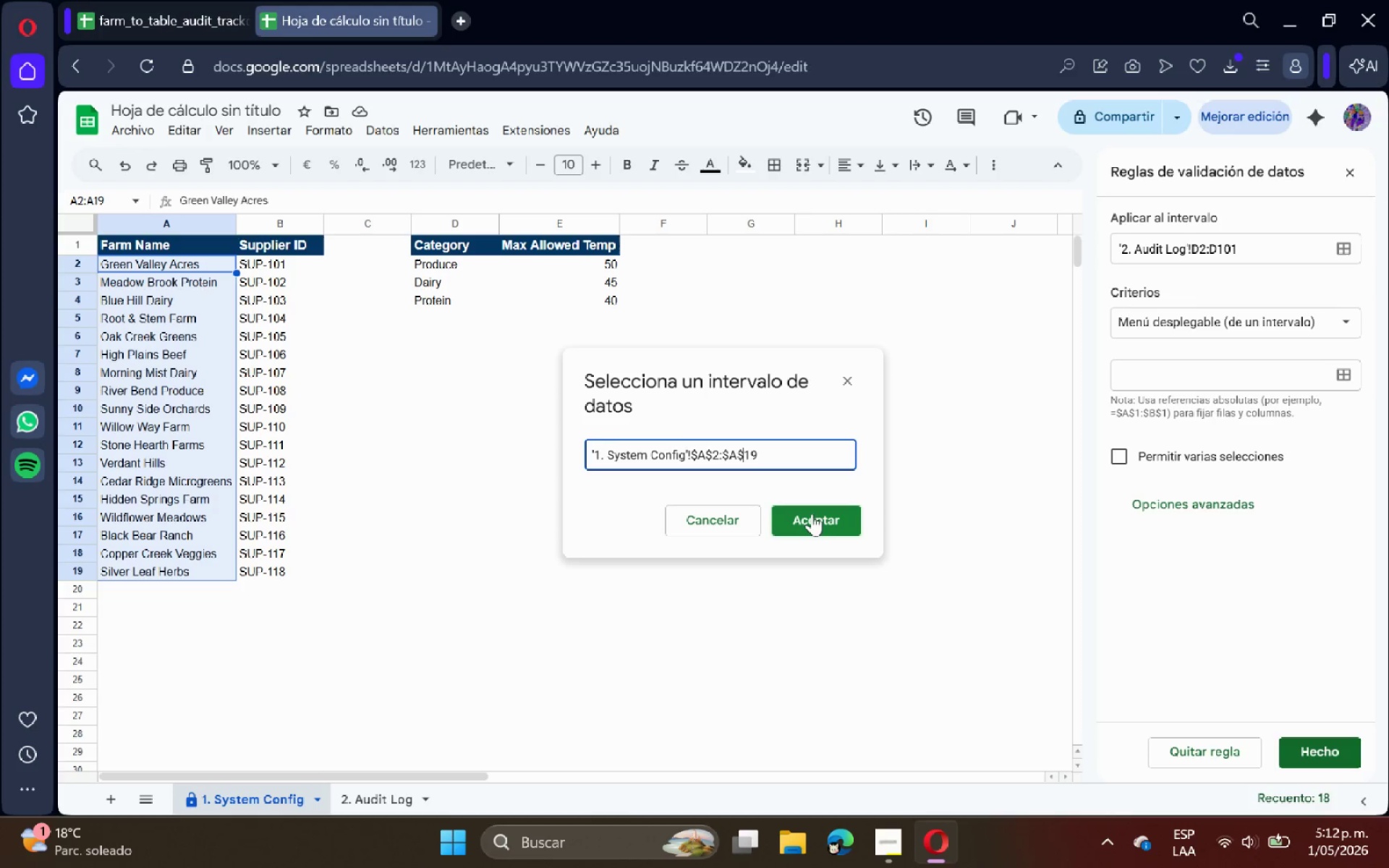 
left_click([814, 519])
 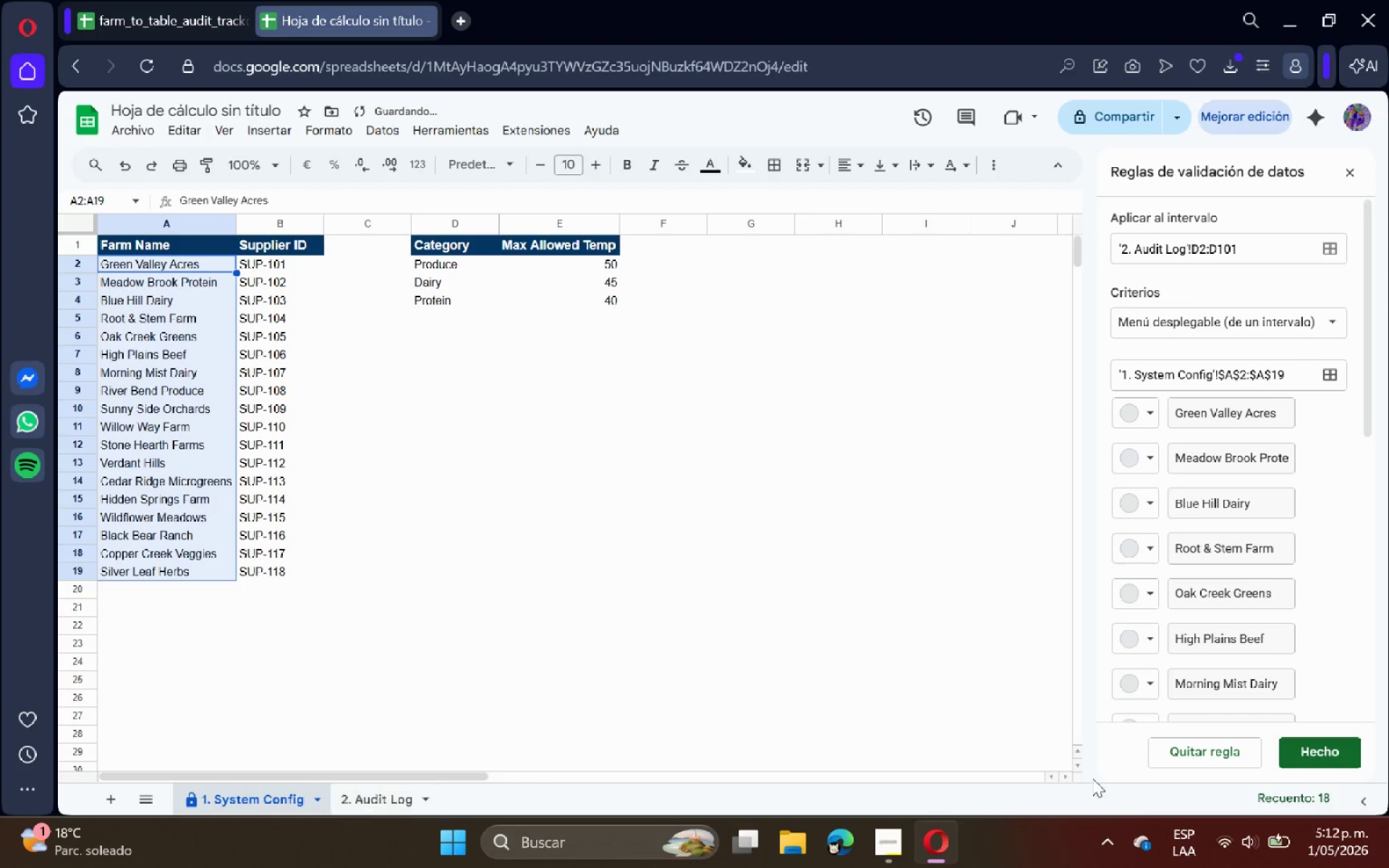 
left_click([1325, 757])
 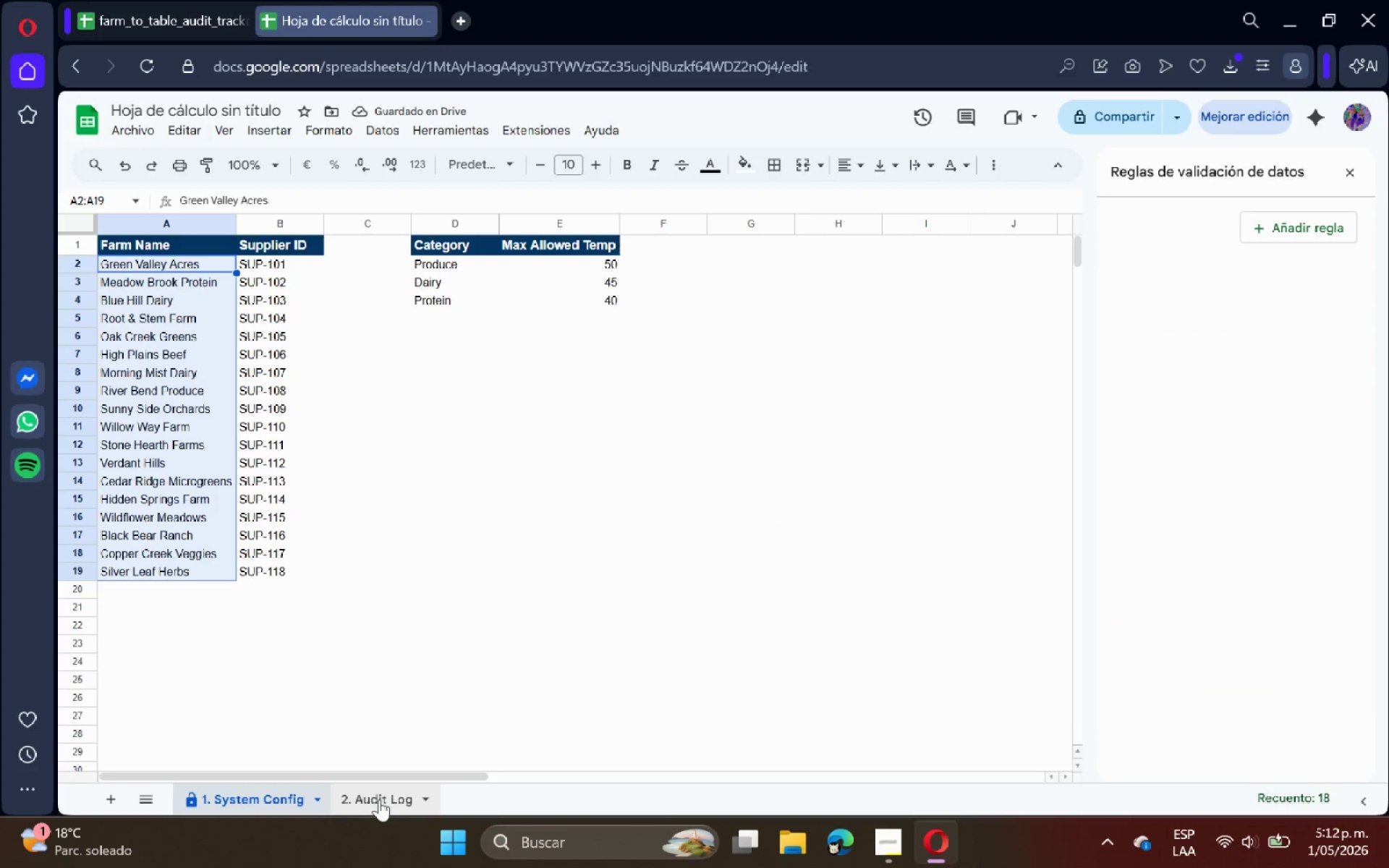 
left_click([379, 799])
 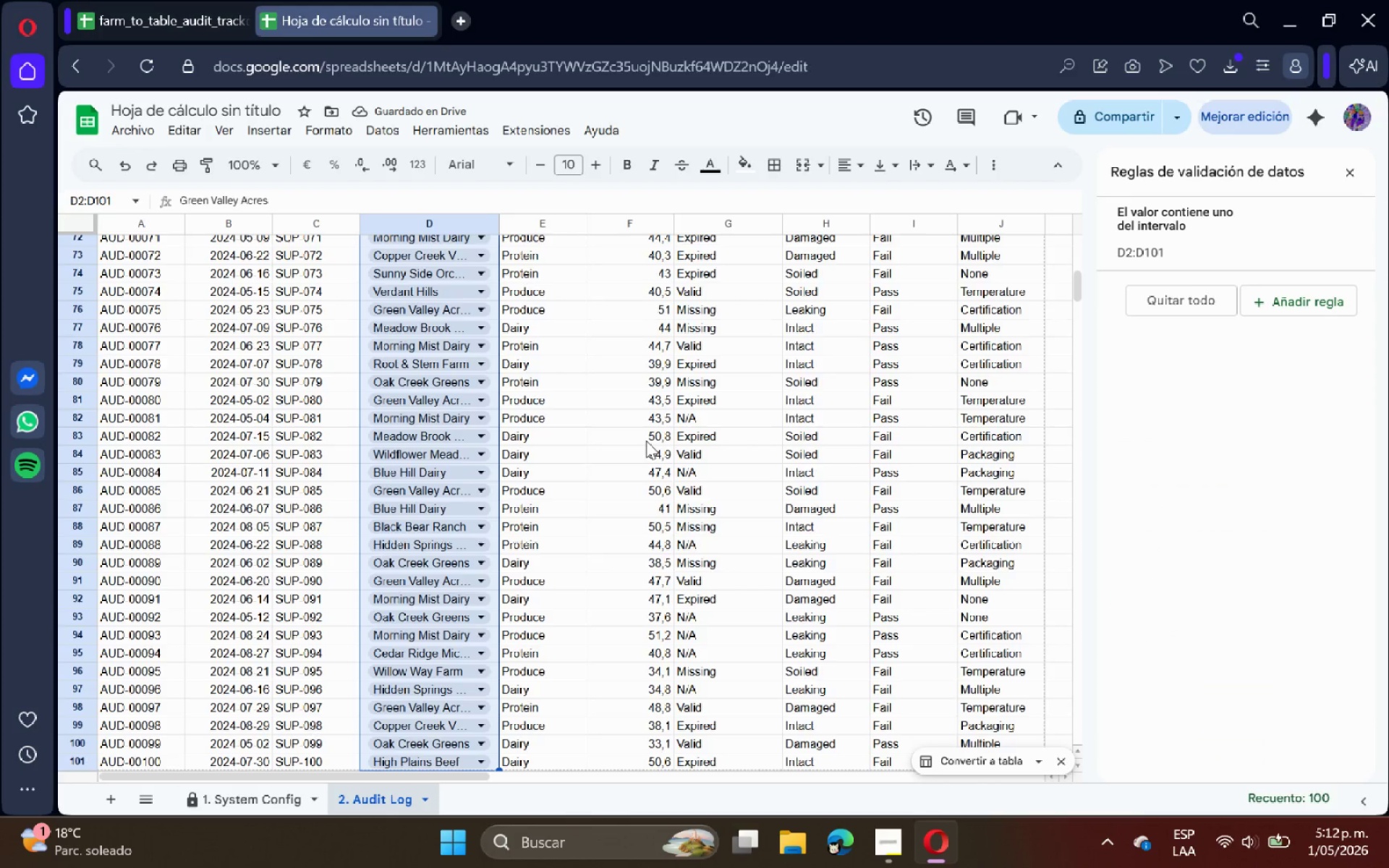 
scroll: coordinate [534, 401], scroll_direction: up, amount: 16.0
 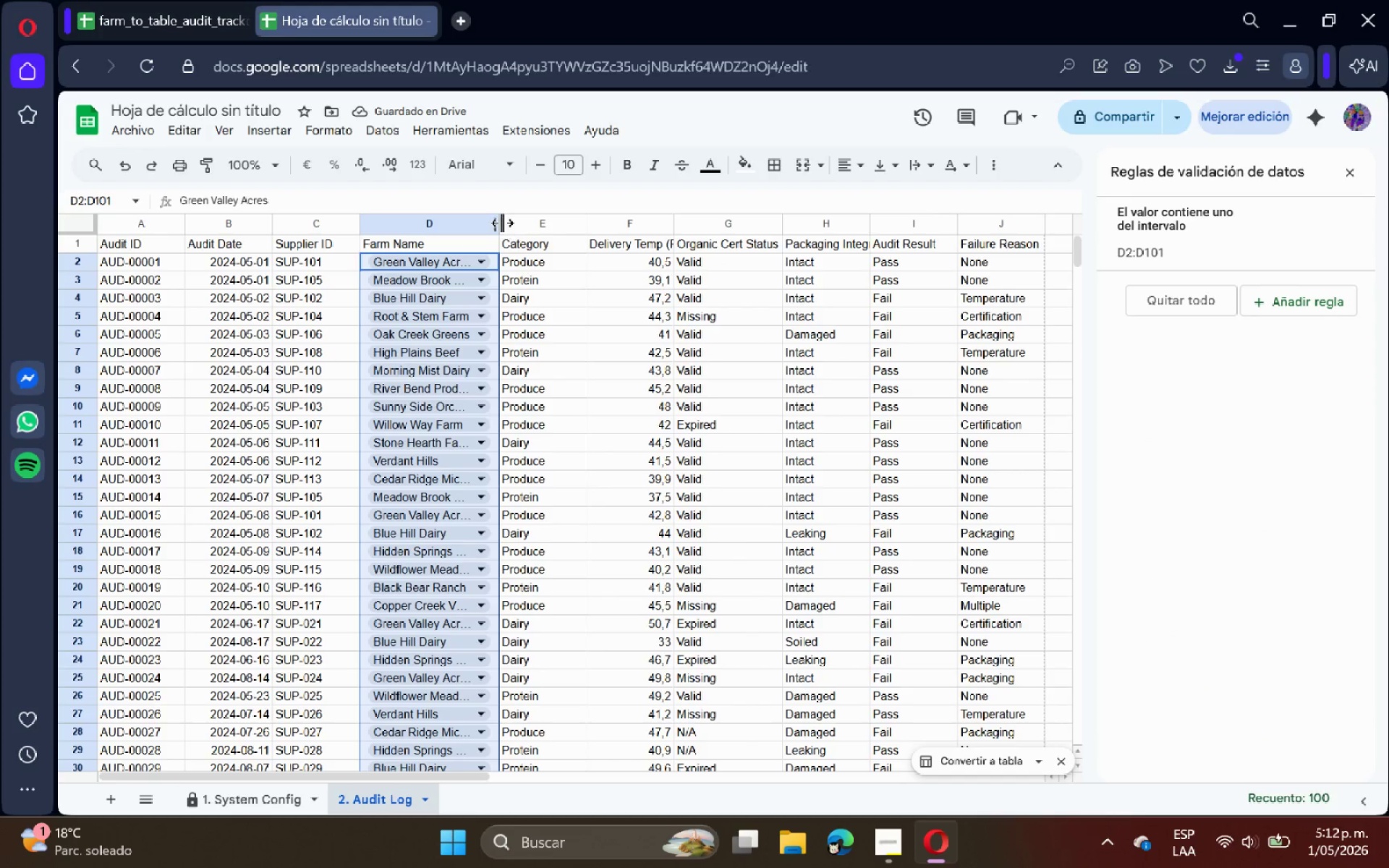 
double_click([502, 223])
 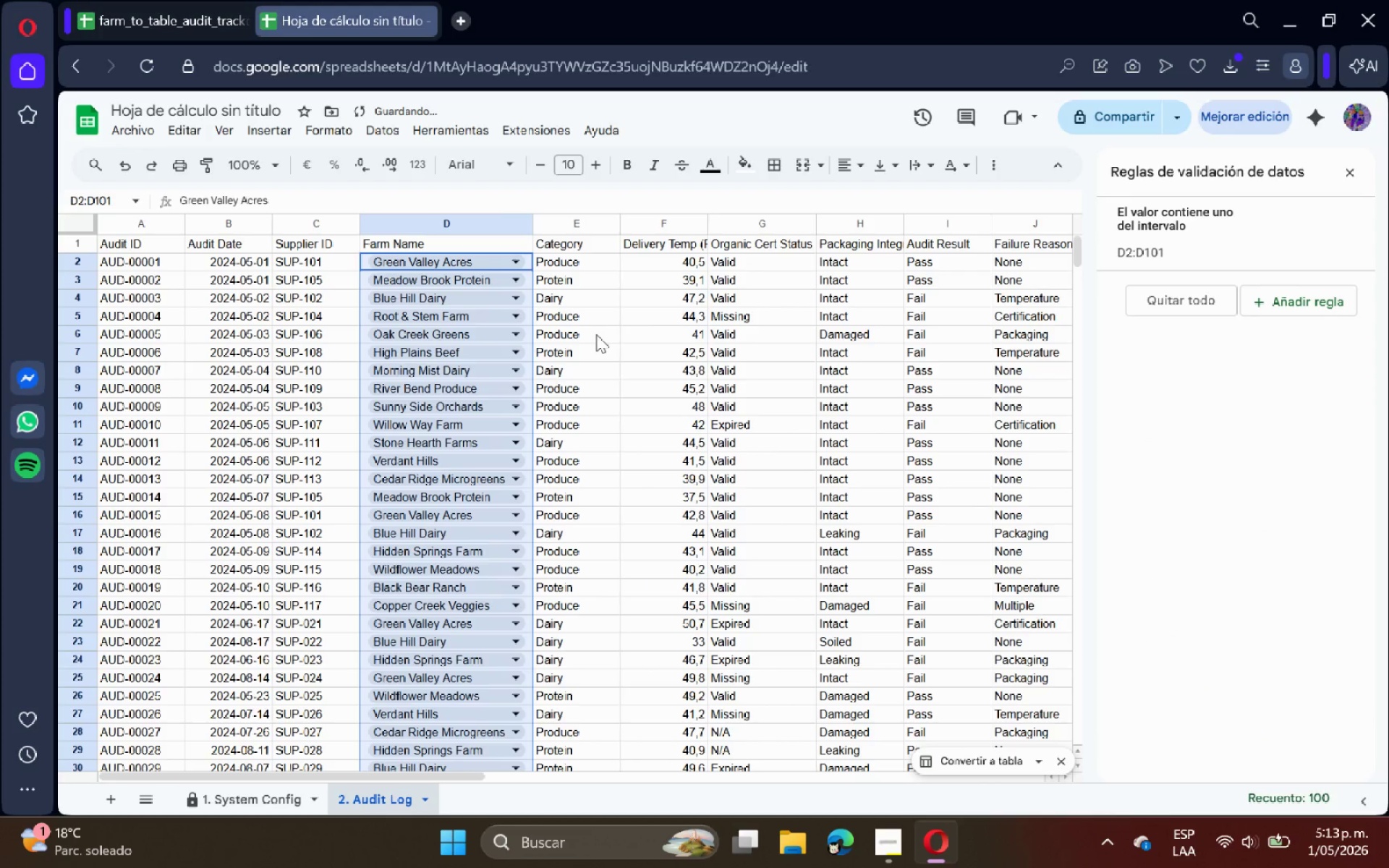 
left_click([616, 326])
 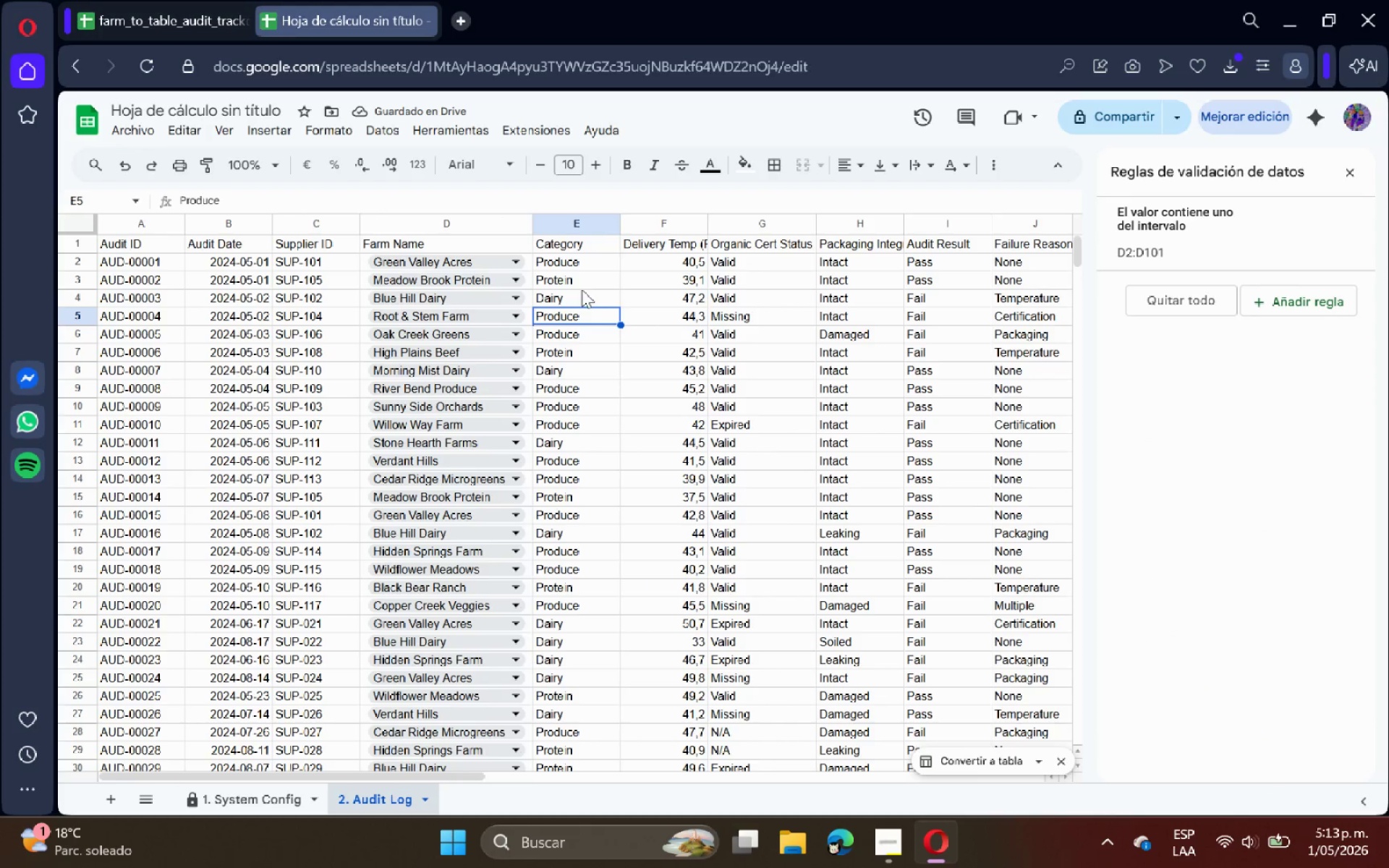 
left_click([575, 268])
 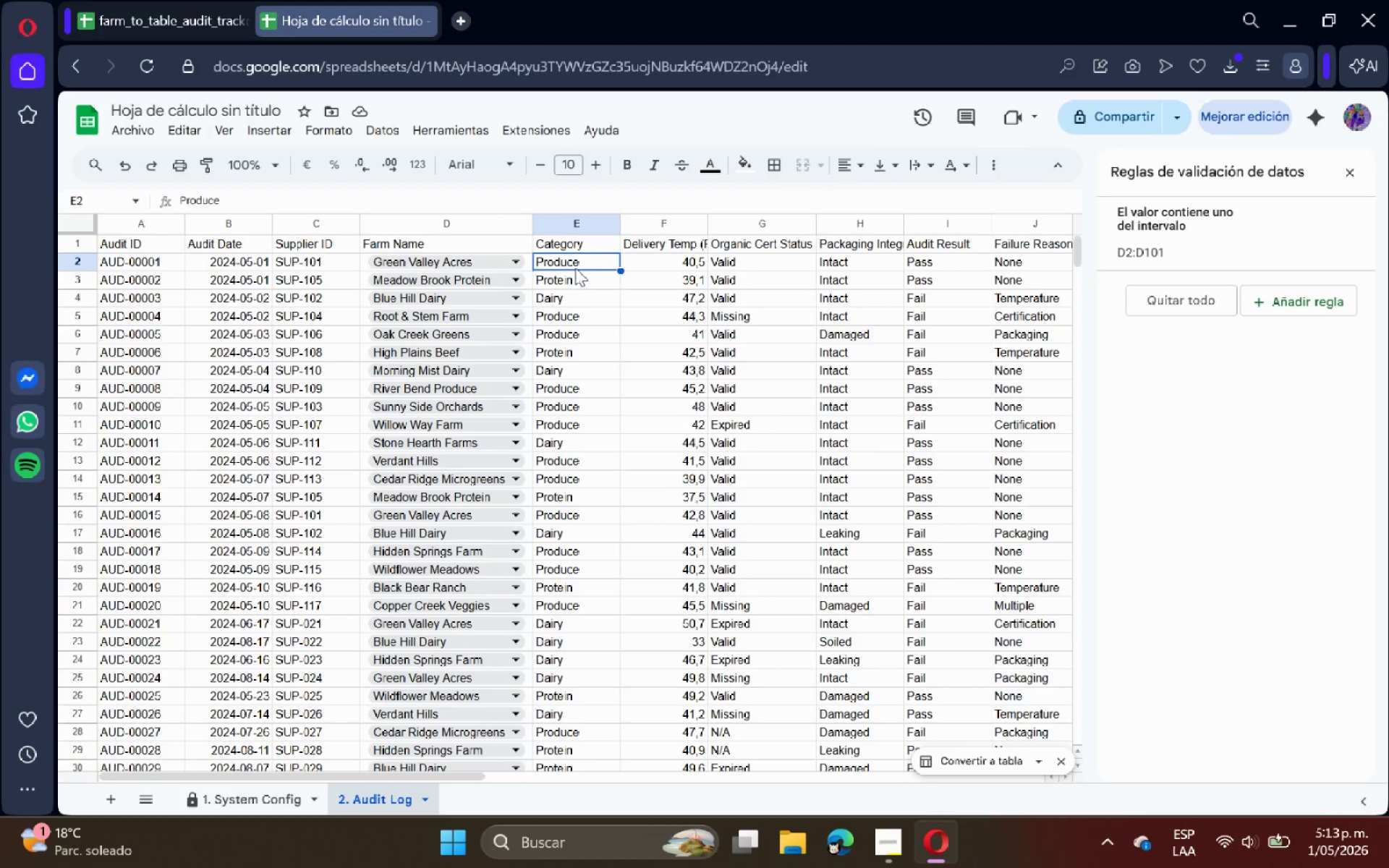 
scroll: coordinate [582, 289], scroll_direction: up, amount: 6.0
 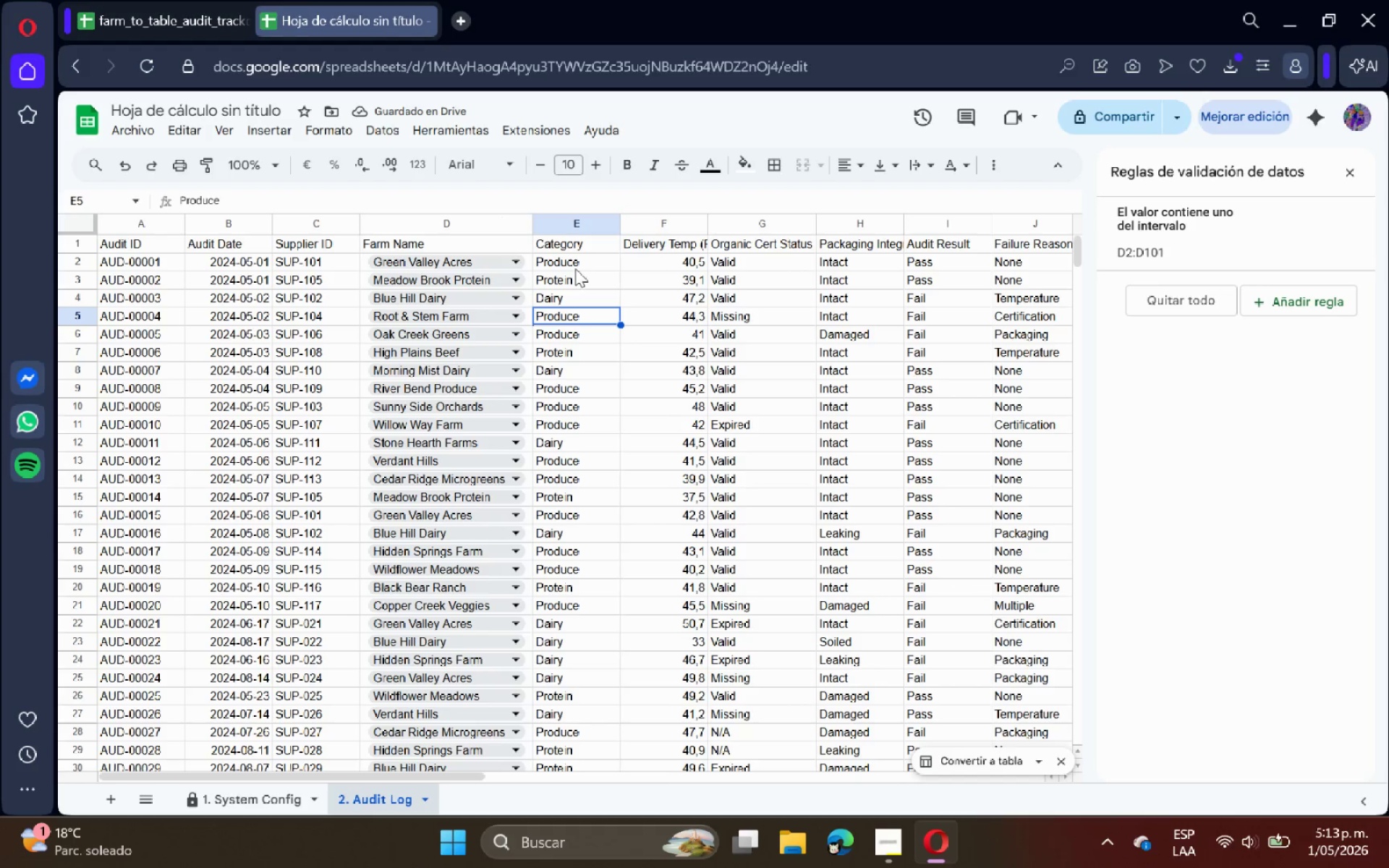 
left_click([1354, 178])
 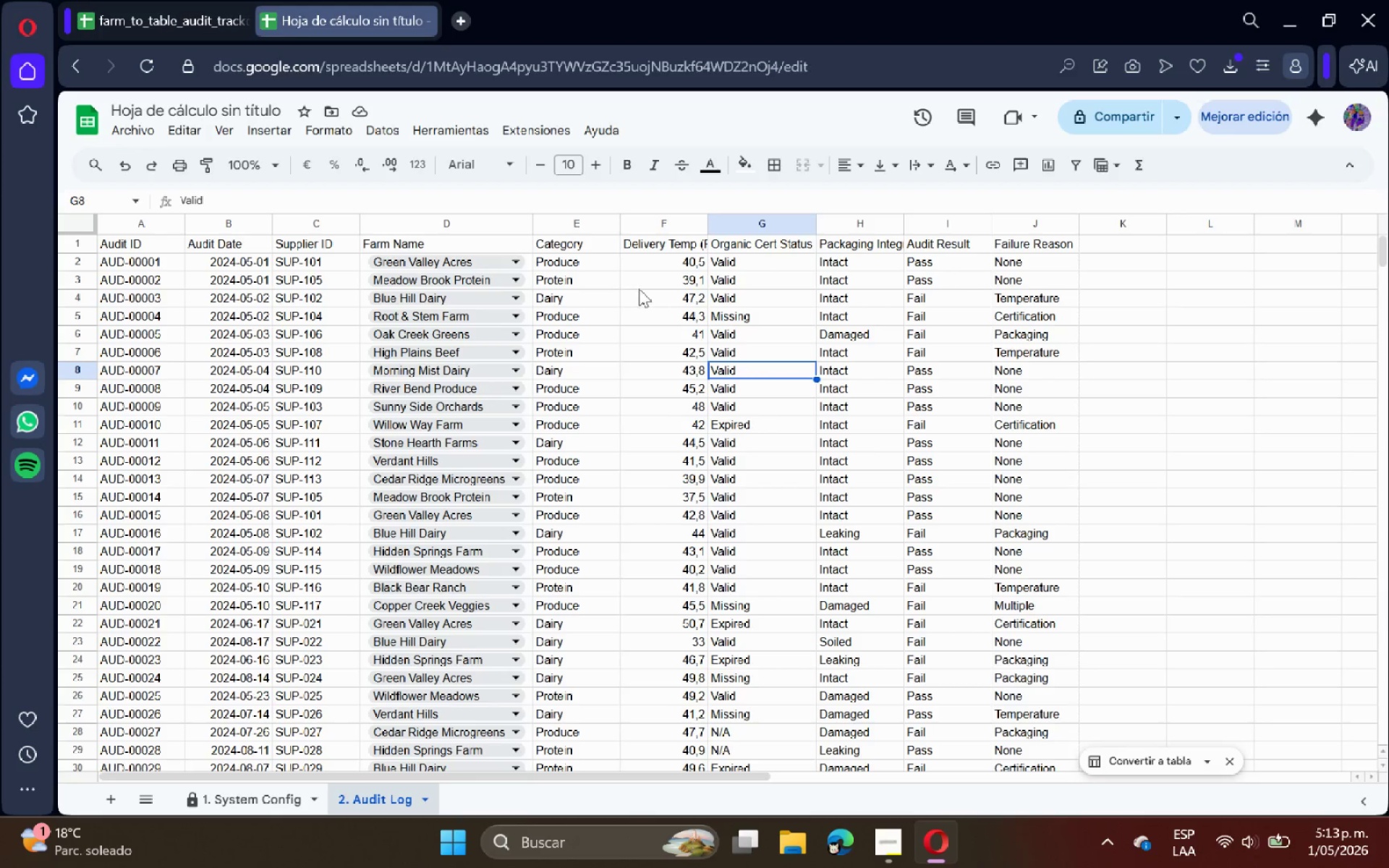 
left_click([610, 266])
 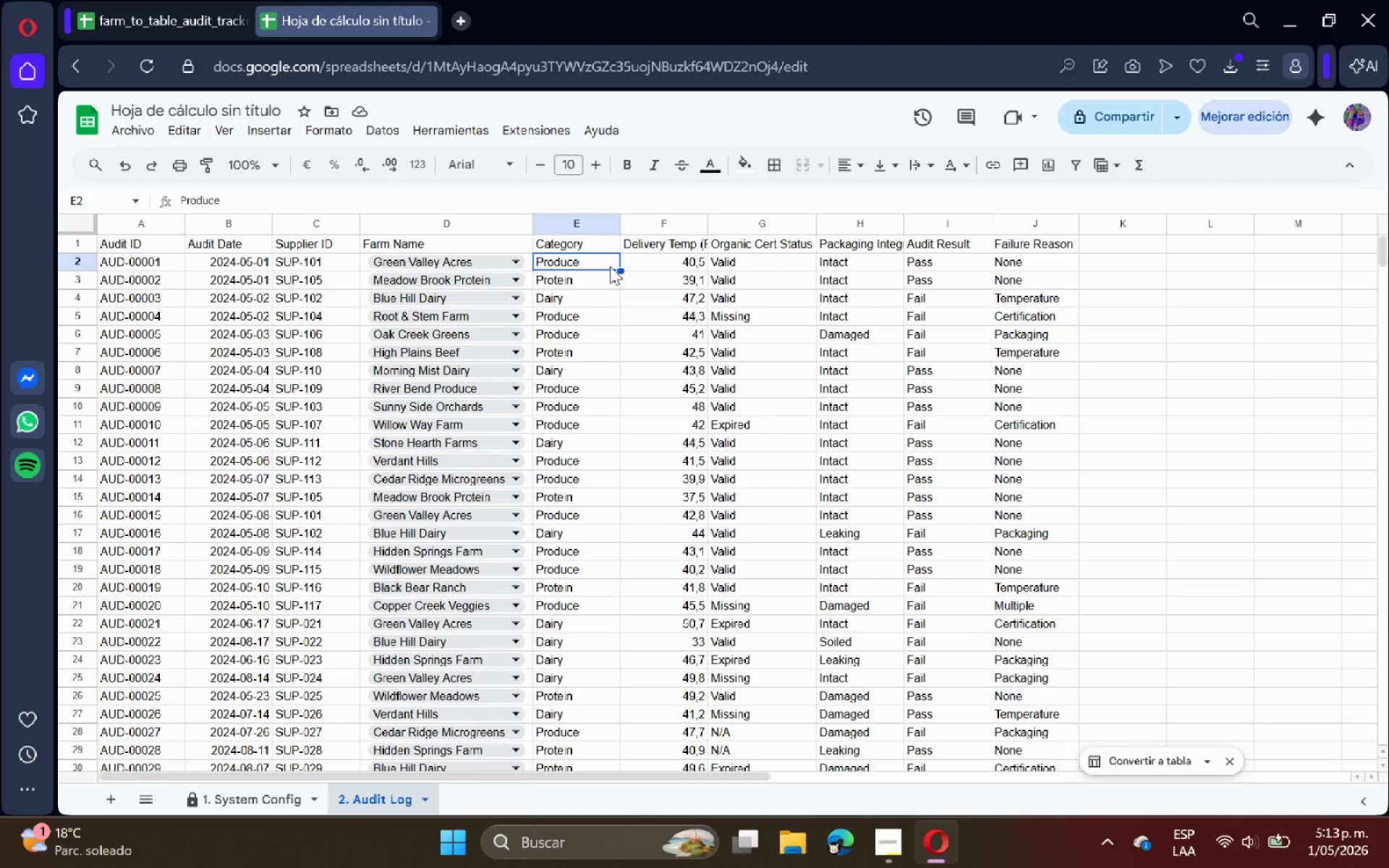 
key(Control+Shift+ArrowDown)
 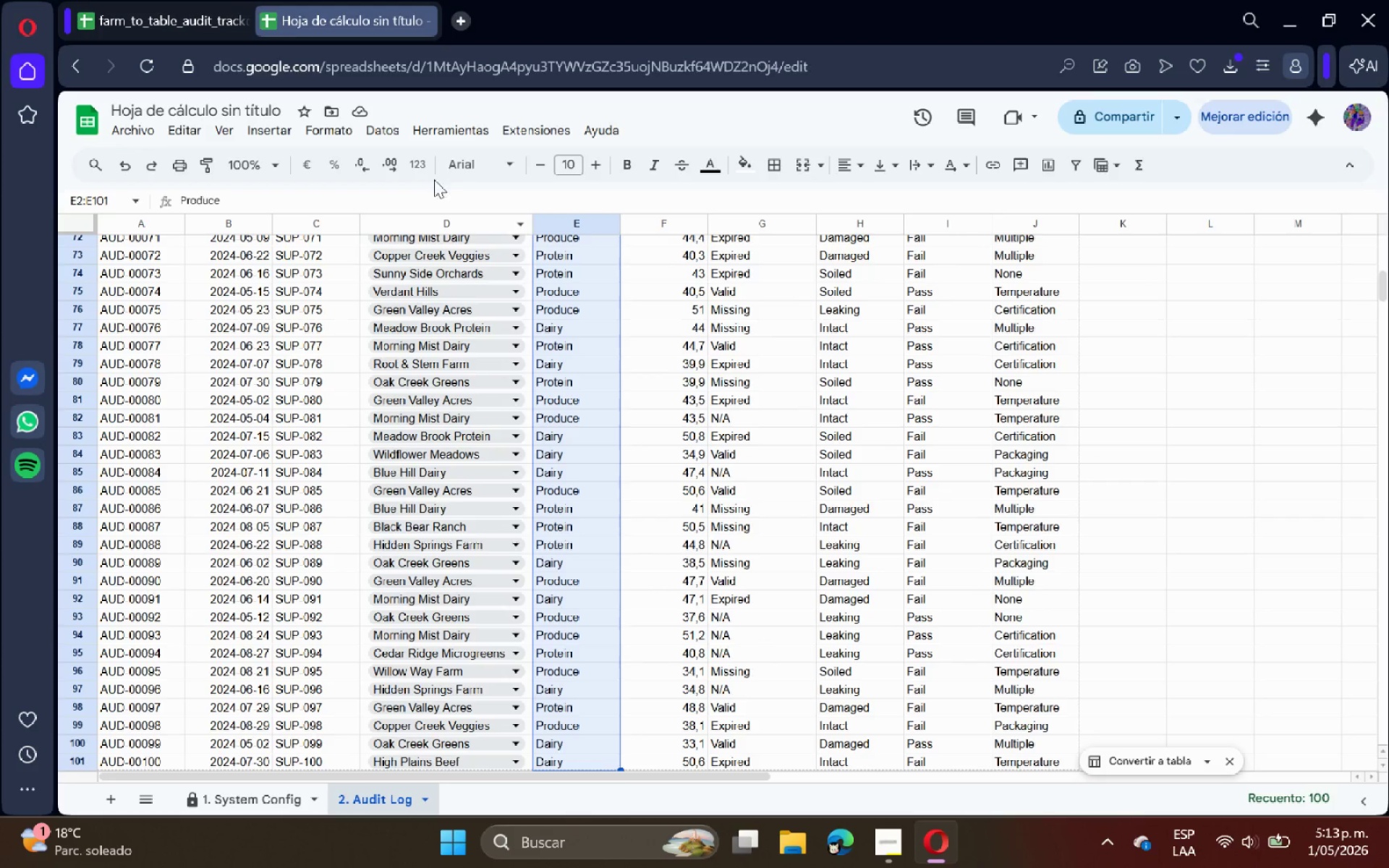 
left_click([382, 129])
 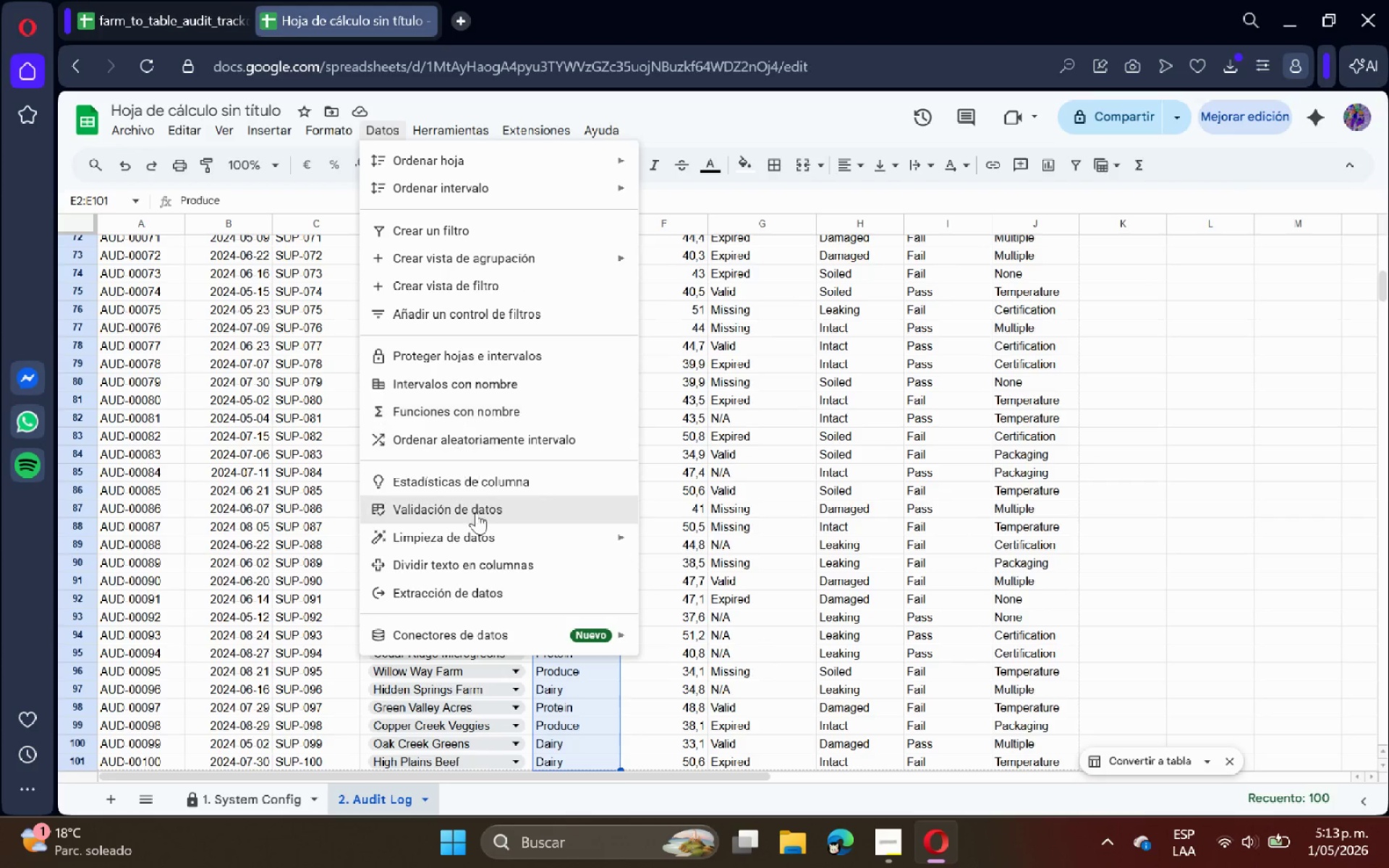 
left_click([478, 516])
 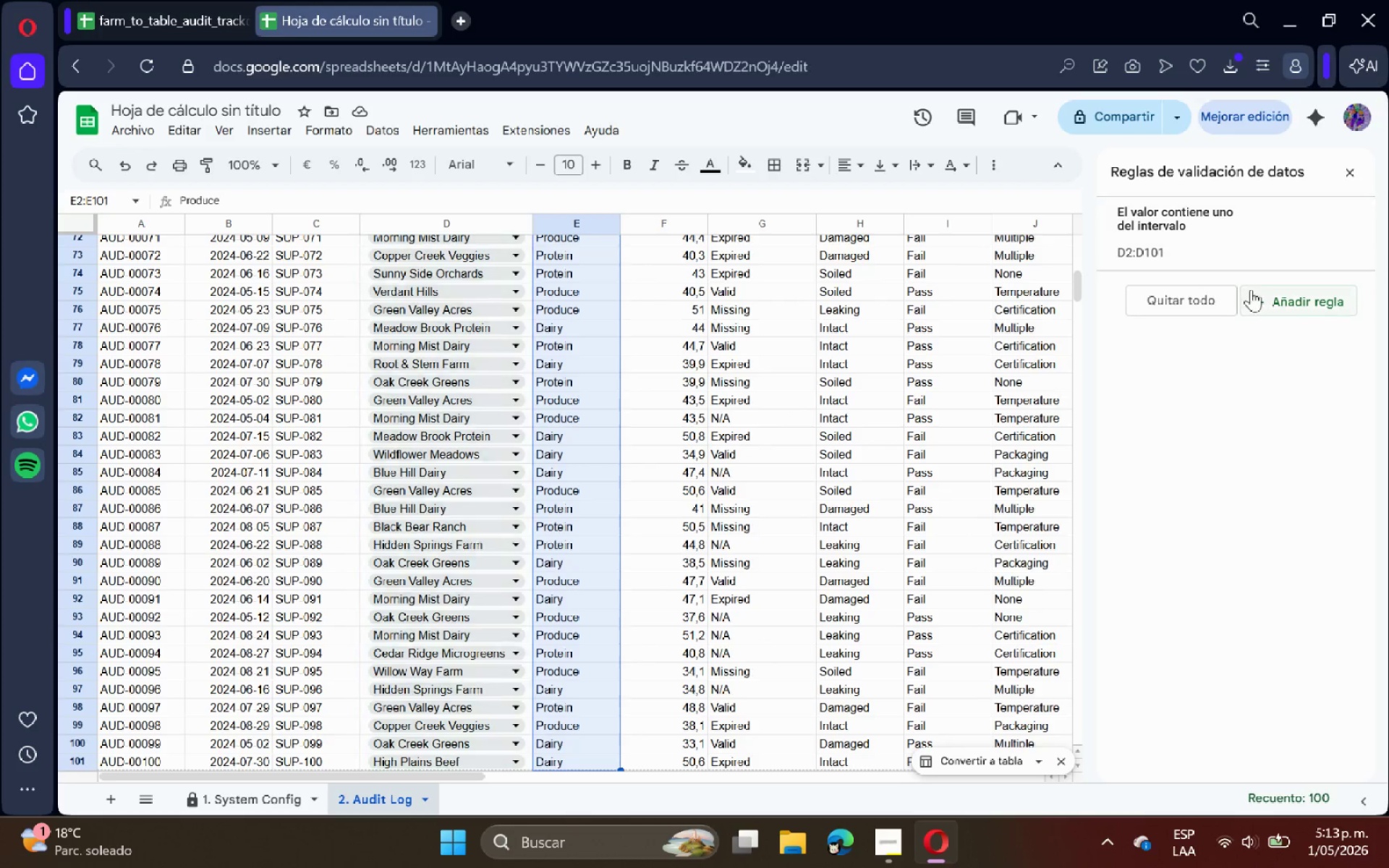 
left_click([1291, 302])
 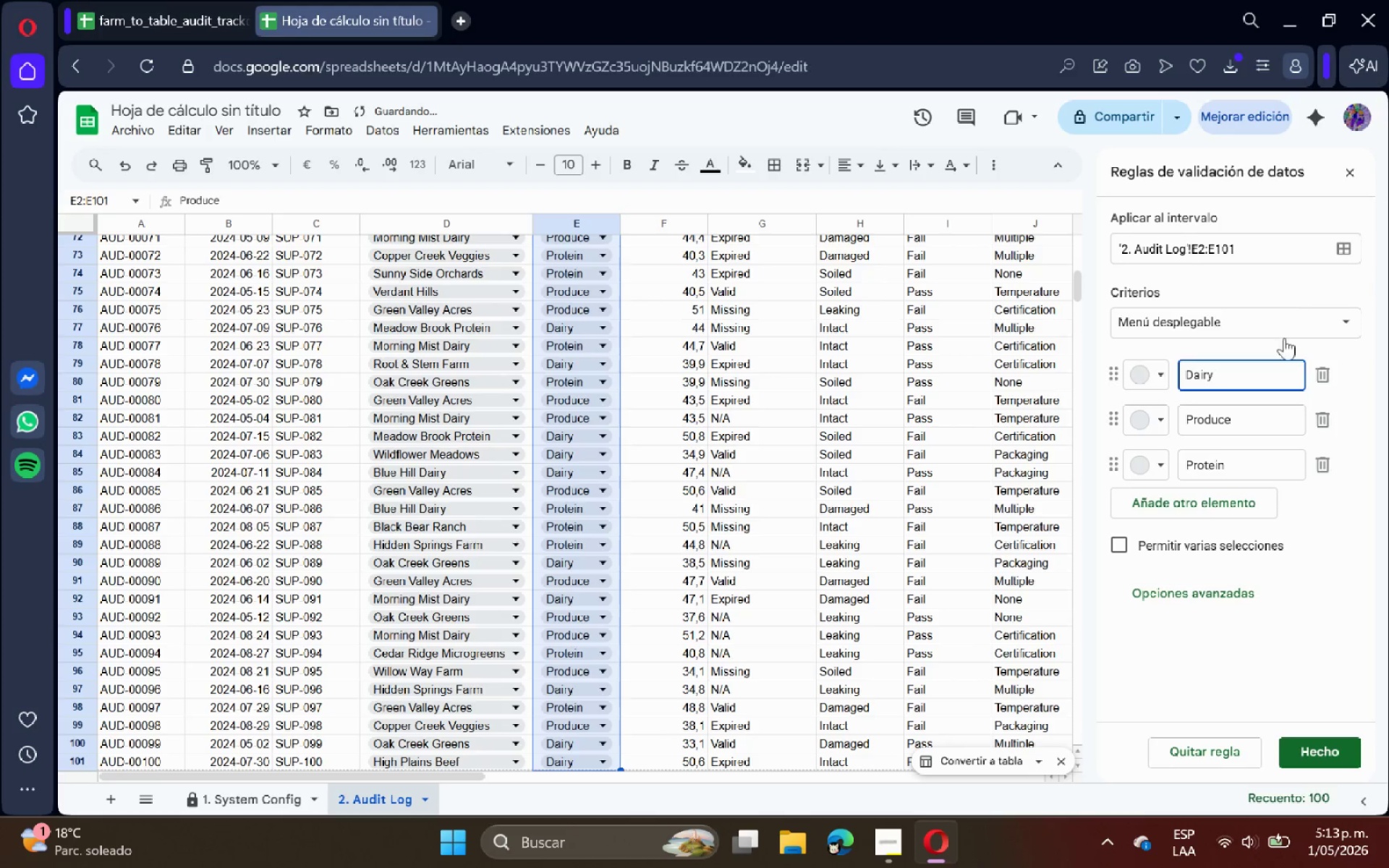 
left_click([1295, 325])
 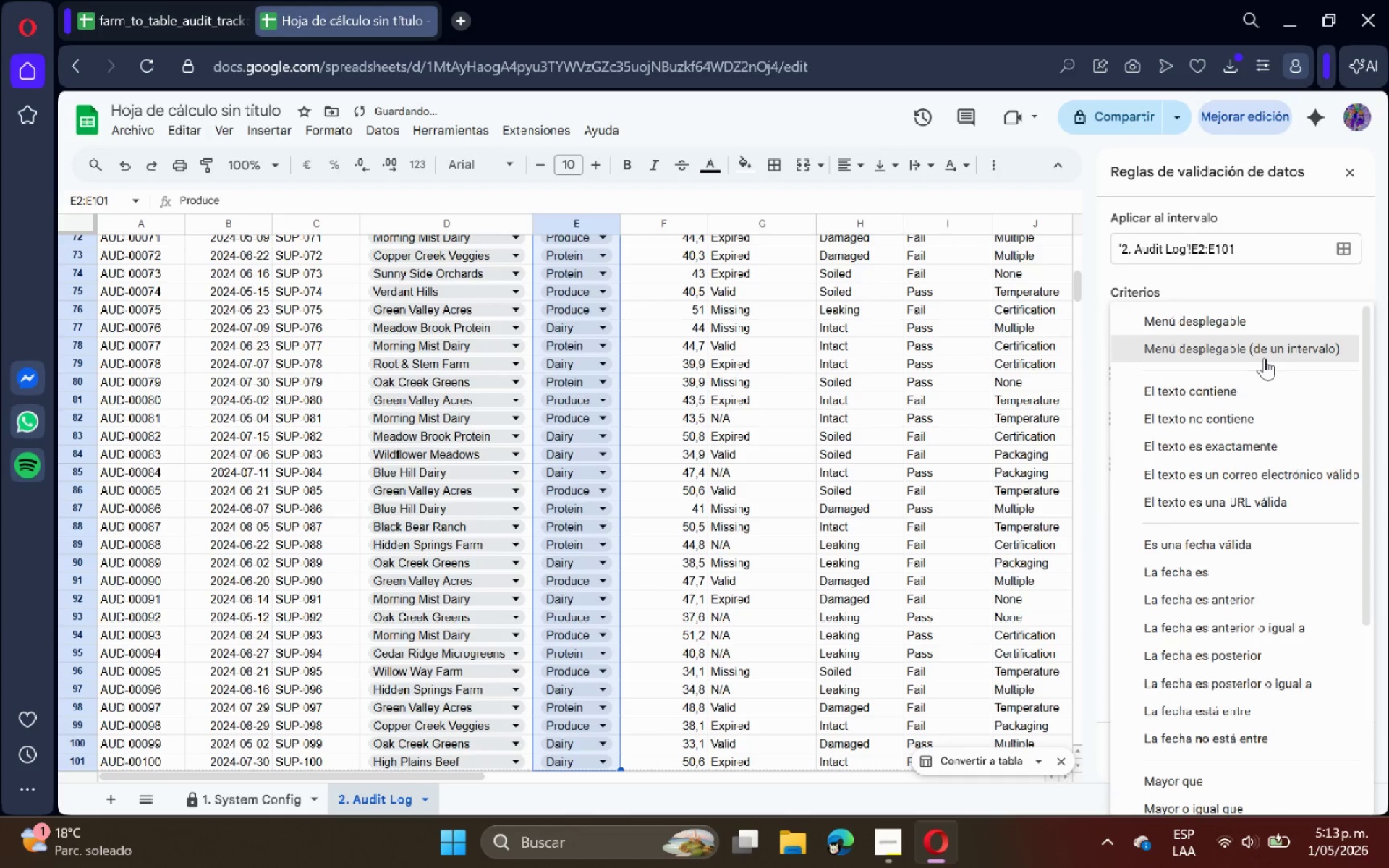 
left_click([1270, 352])
 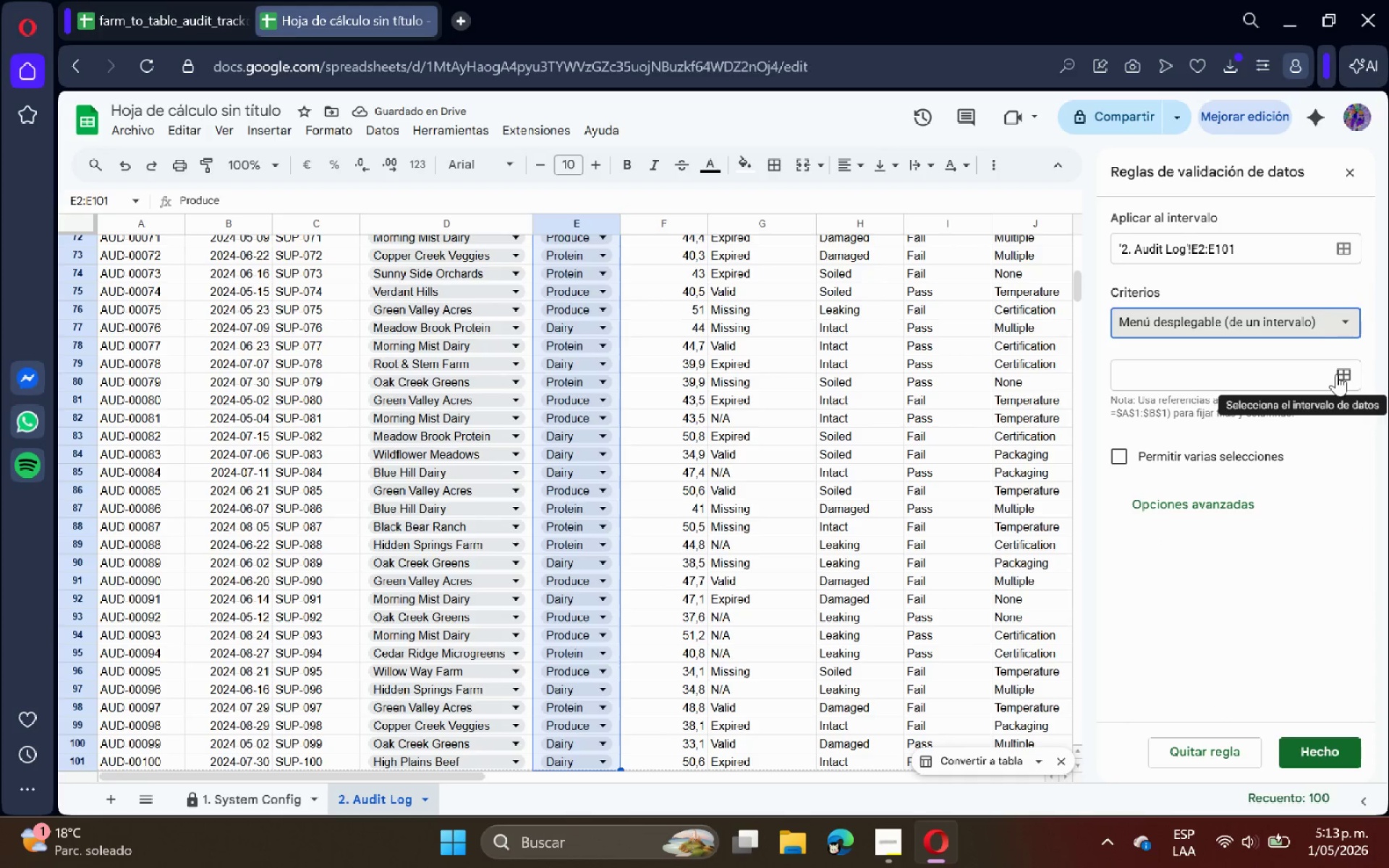 
left_click([1336, 374])
 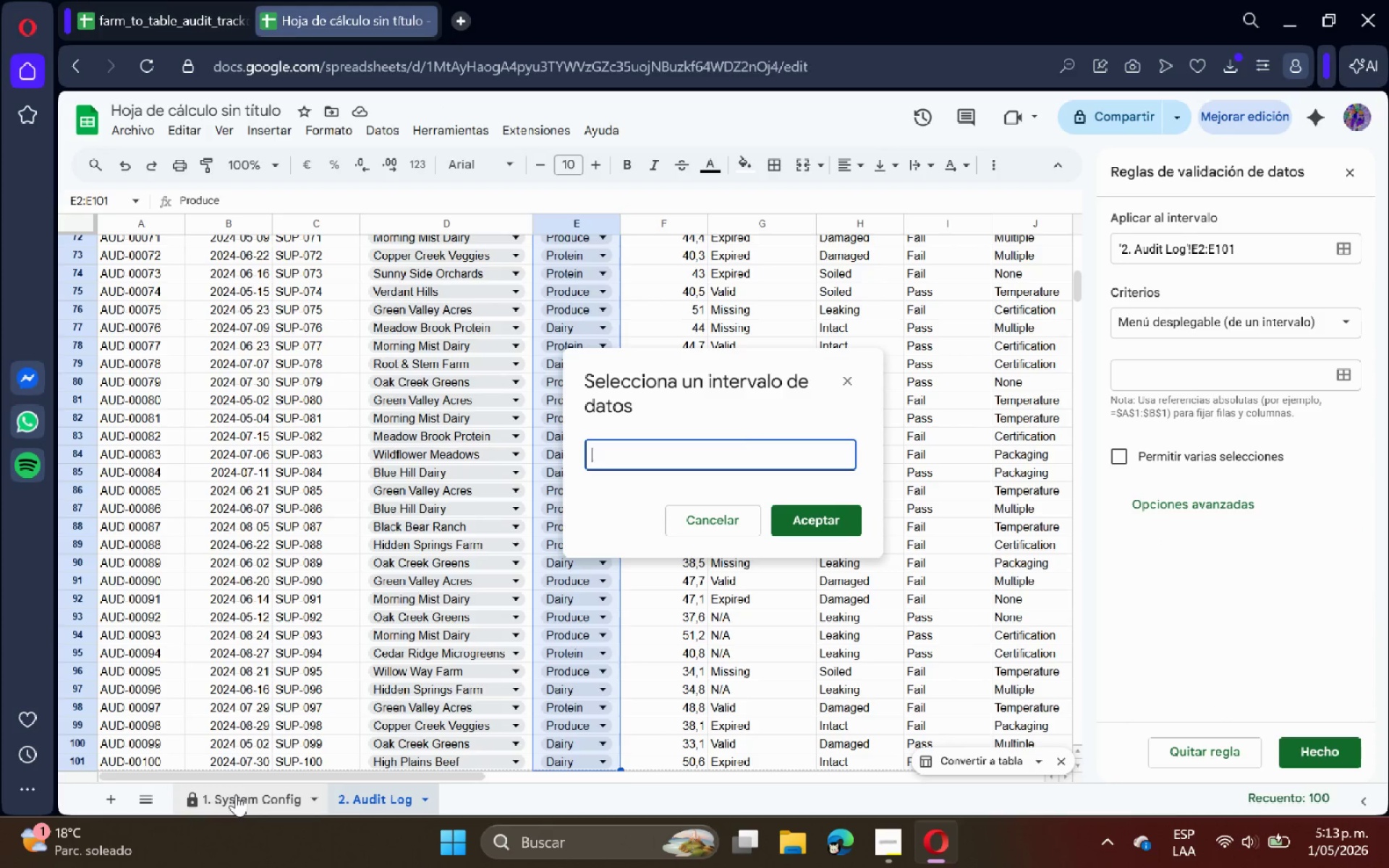 
left_click([236, 794])
 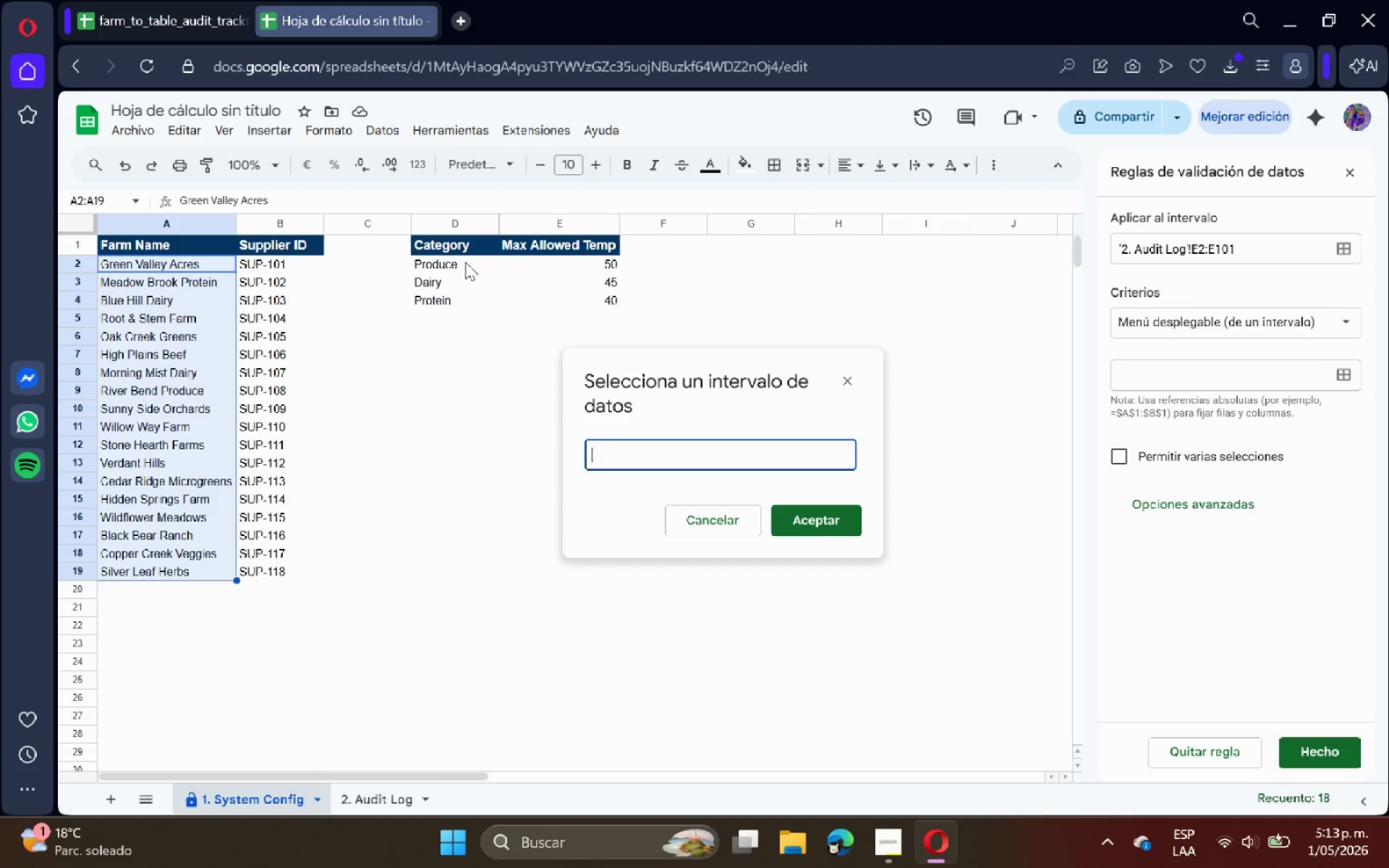 
left_click_drag(start_coordinate=[464, 267], to_coordinate=[454, 293])
 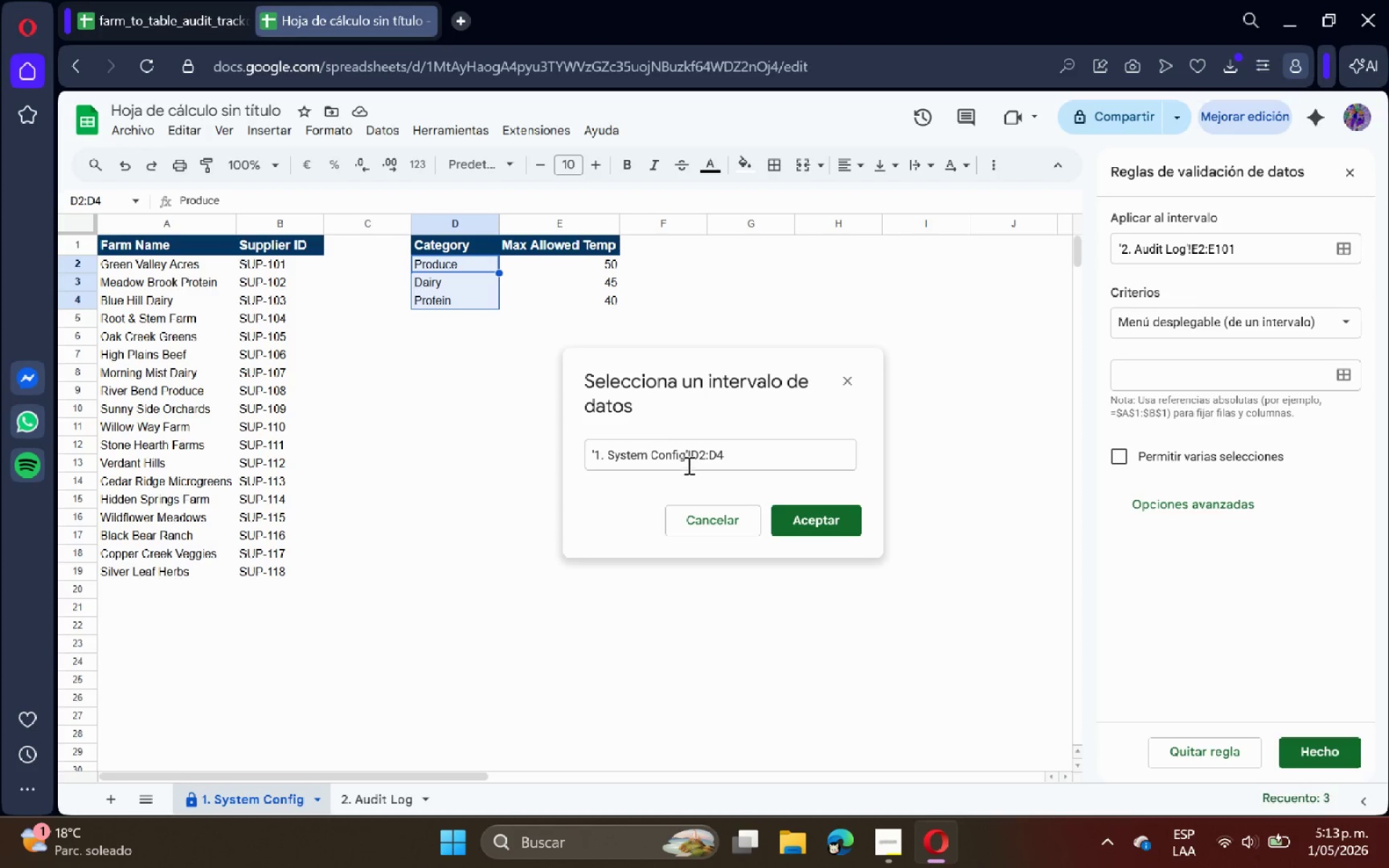 
left_click([691, 460])
 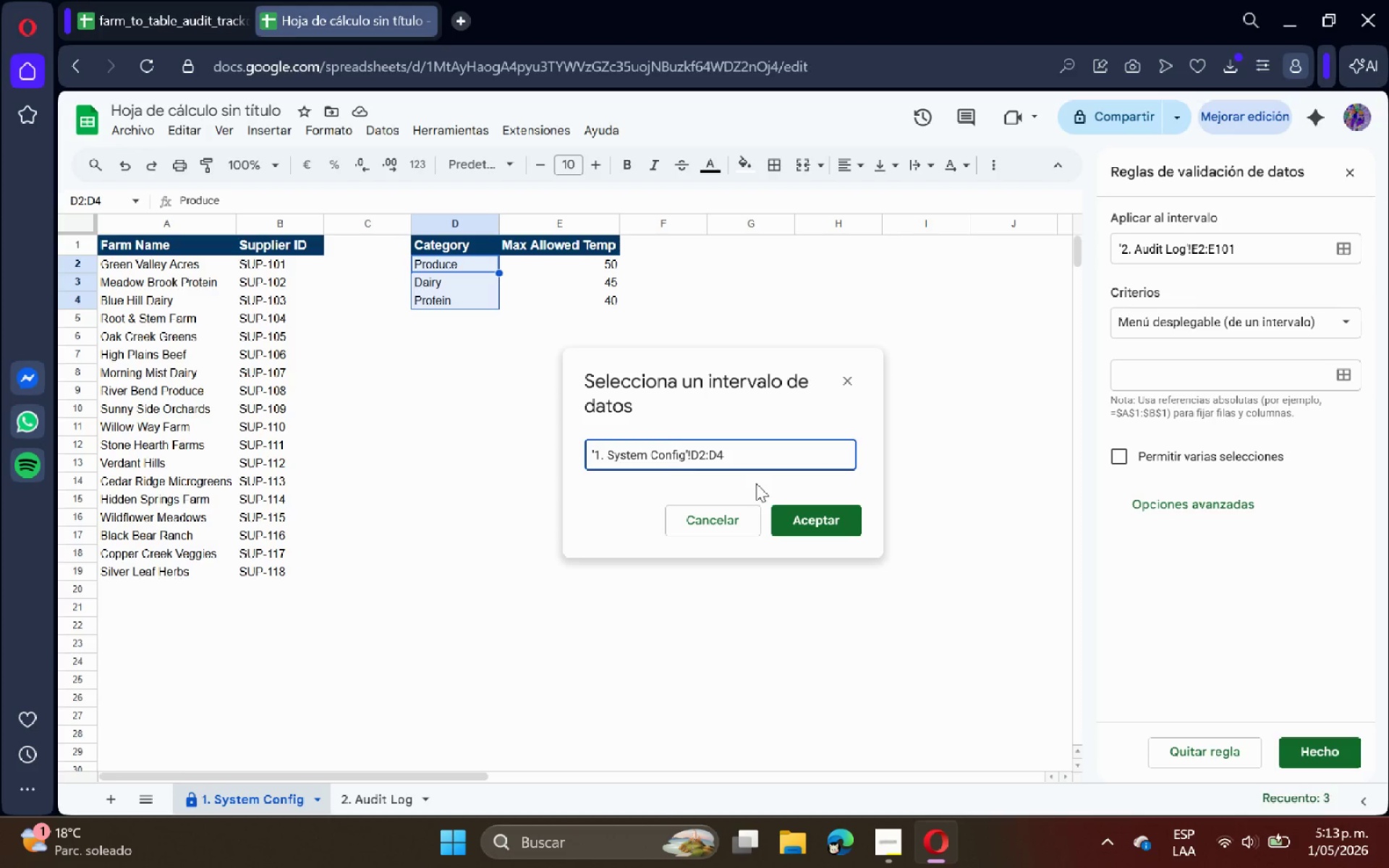 
key(Shift+ShiftRight)
 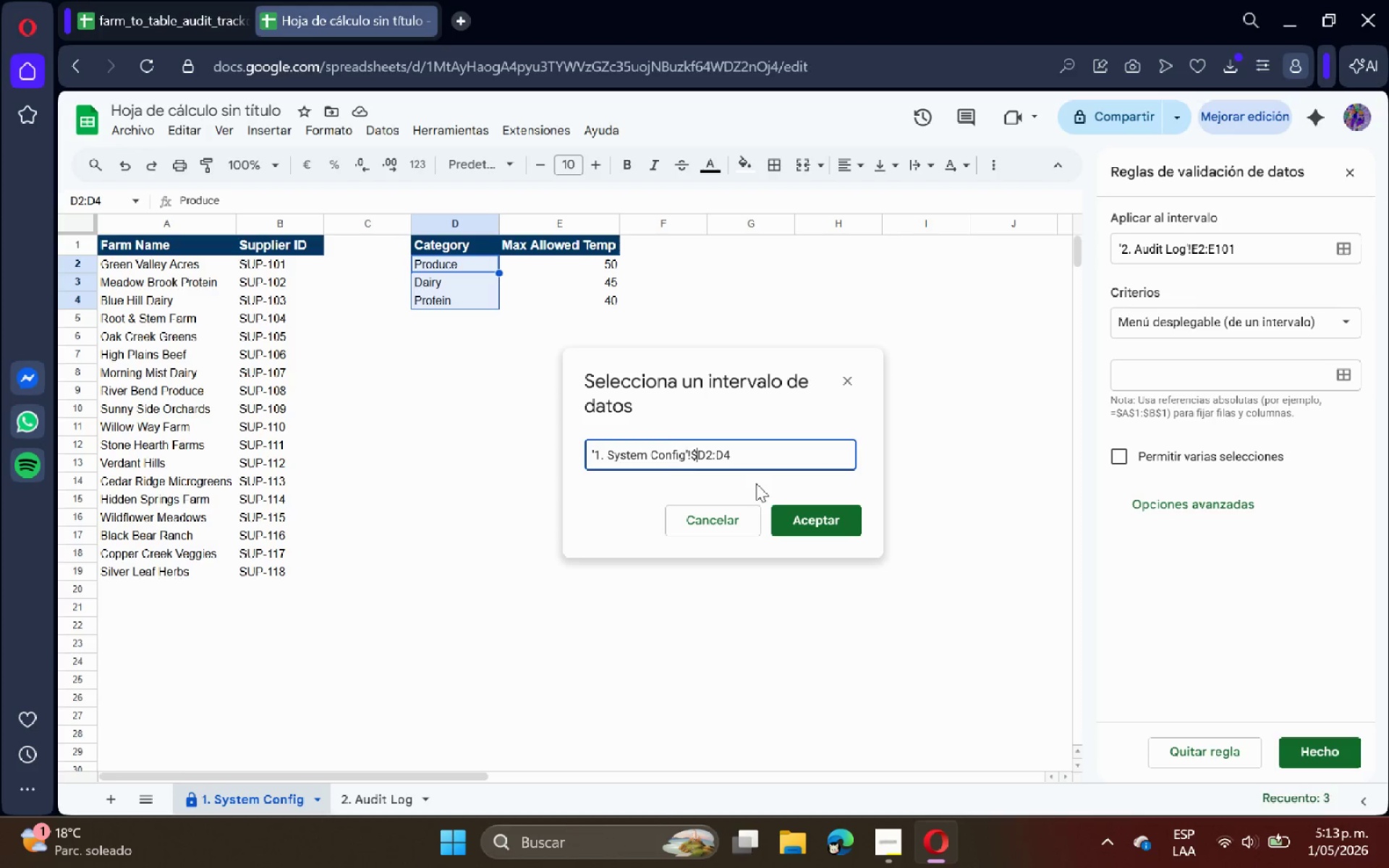 
key(Shift+4)
 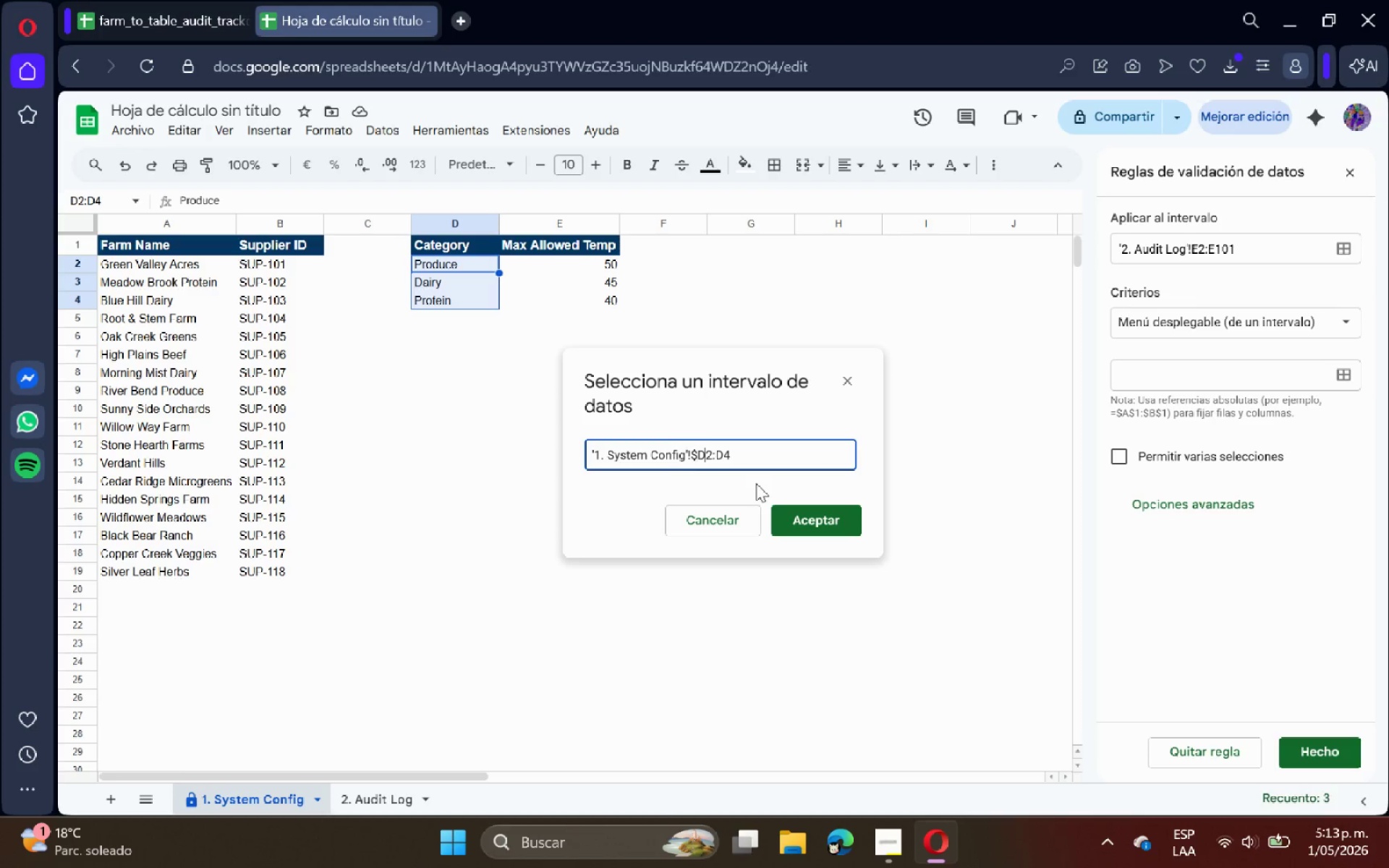 
key(ArrowRight)
 